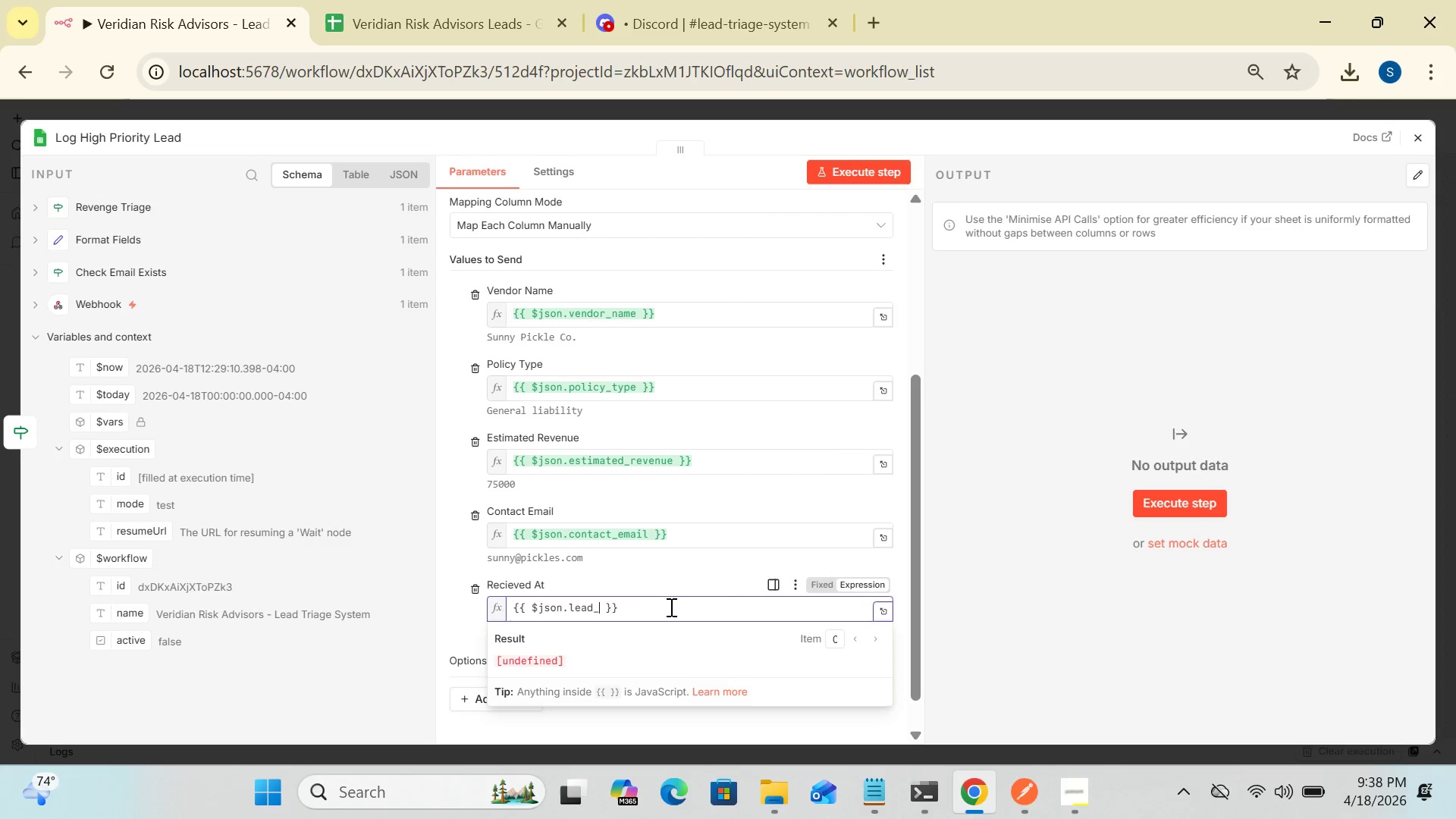 
key(Backspace)
 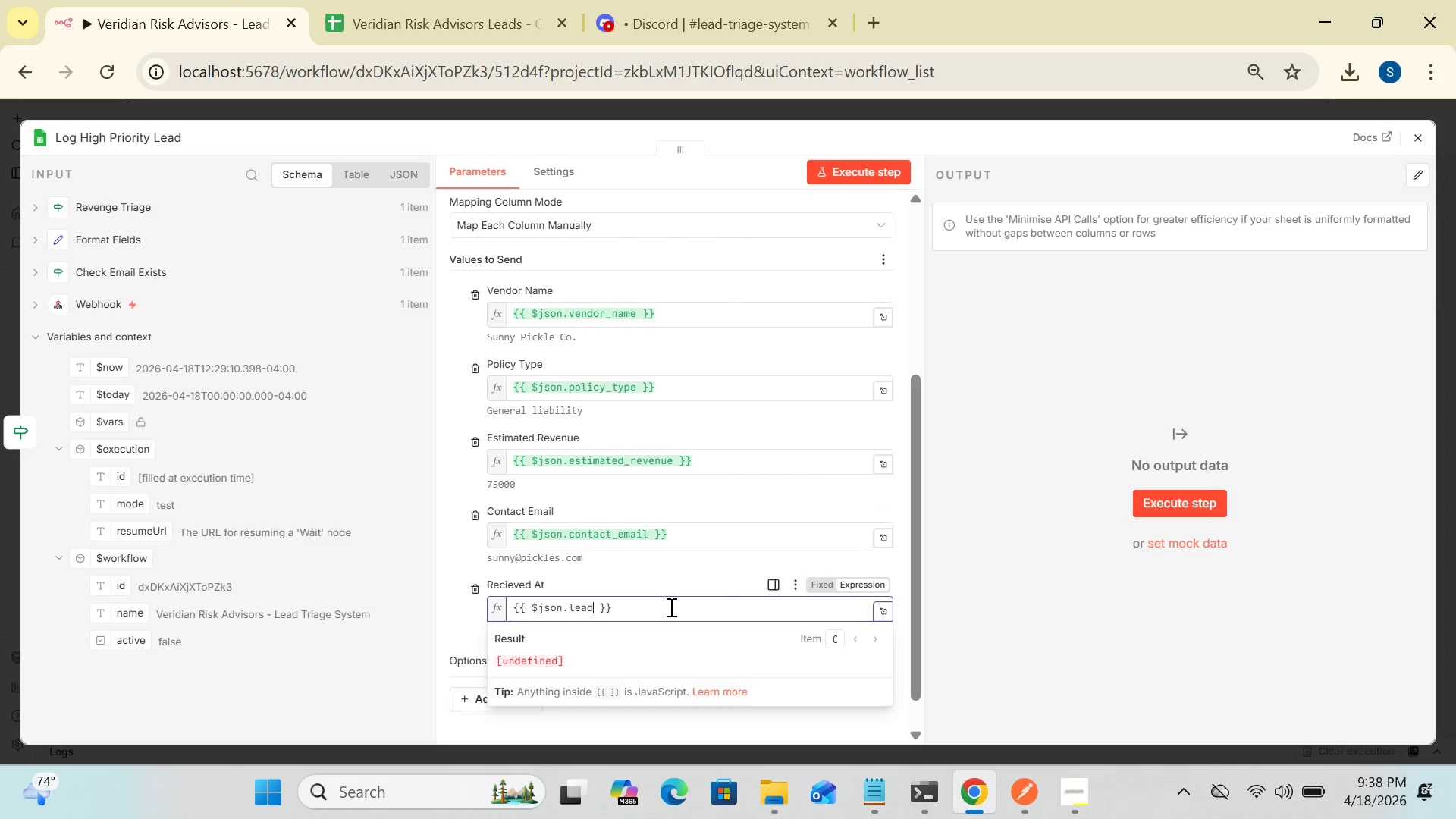 
key(Backspace)
 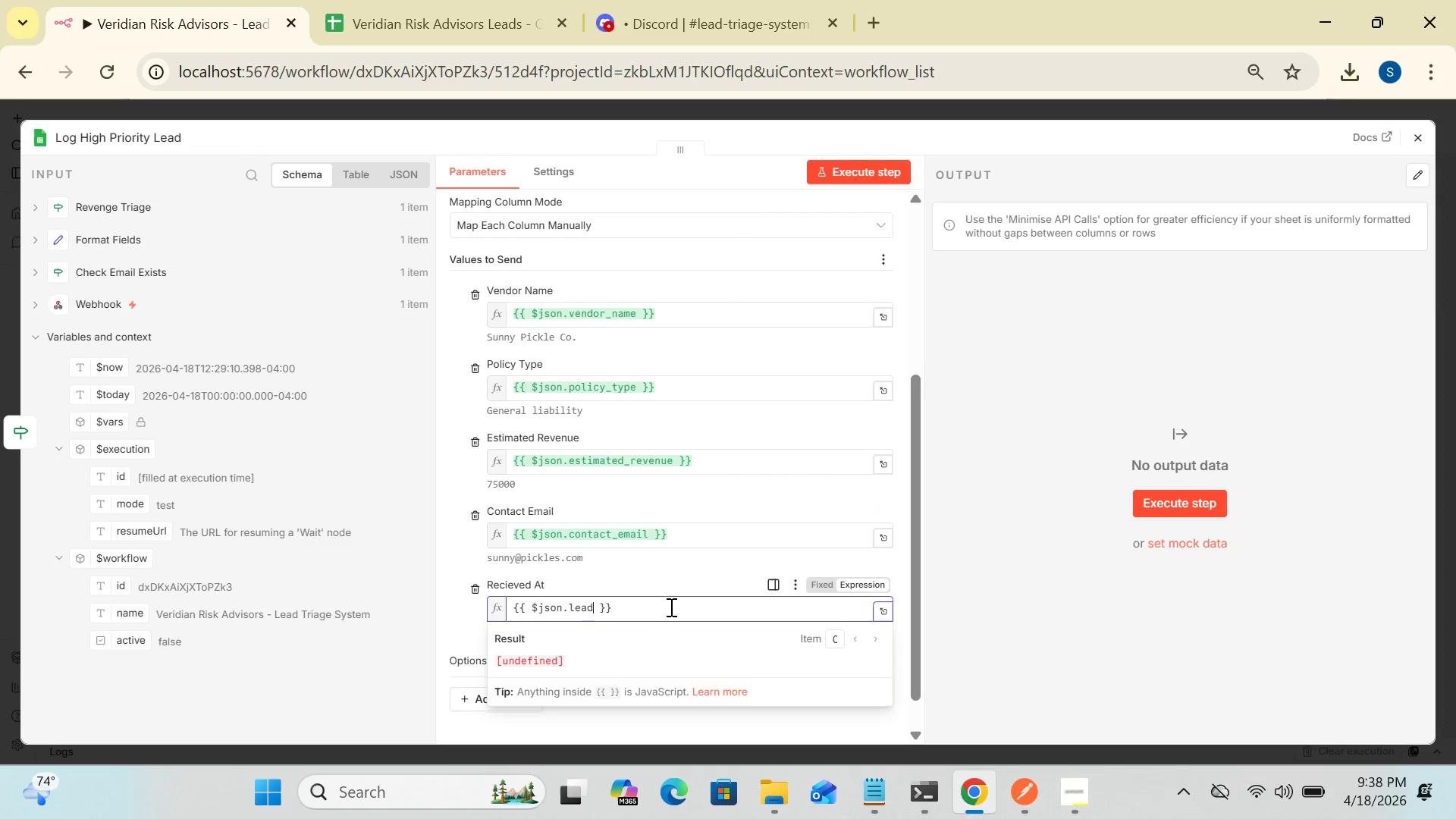 
key(Backspace)
 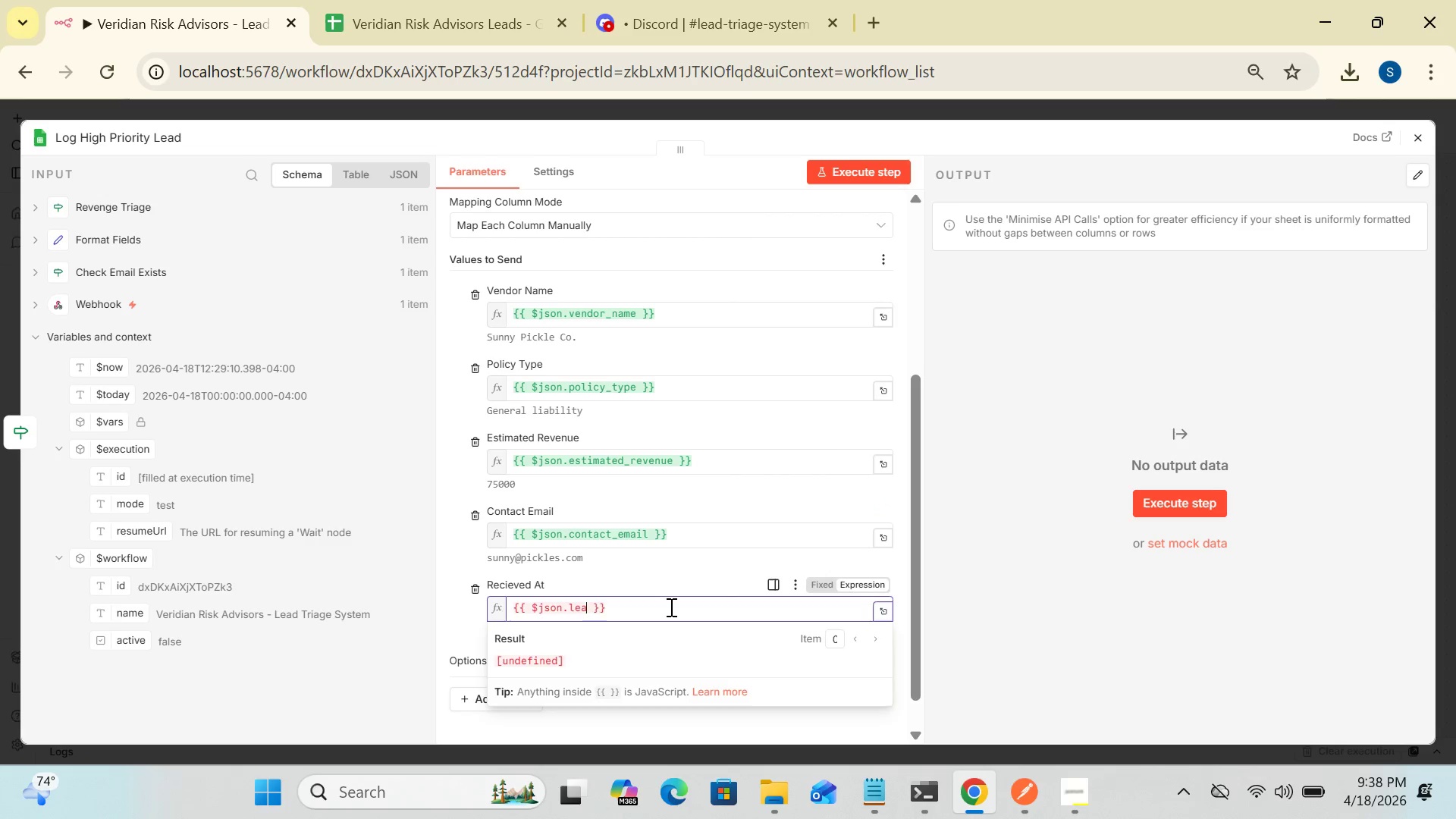 
key(Backspace)
 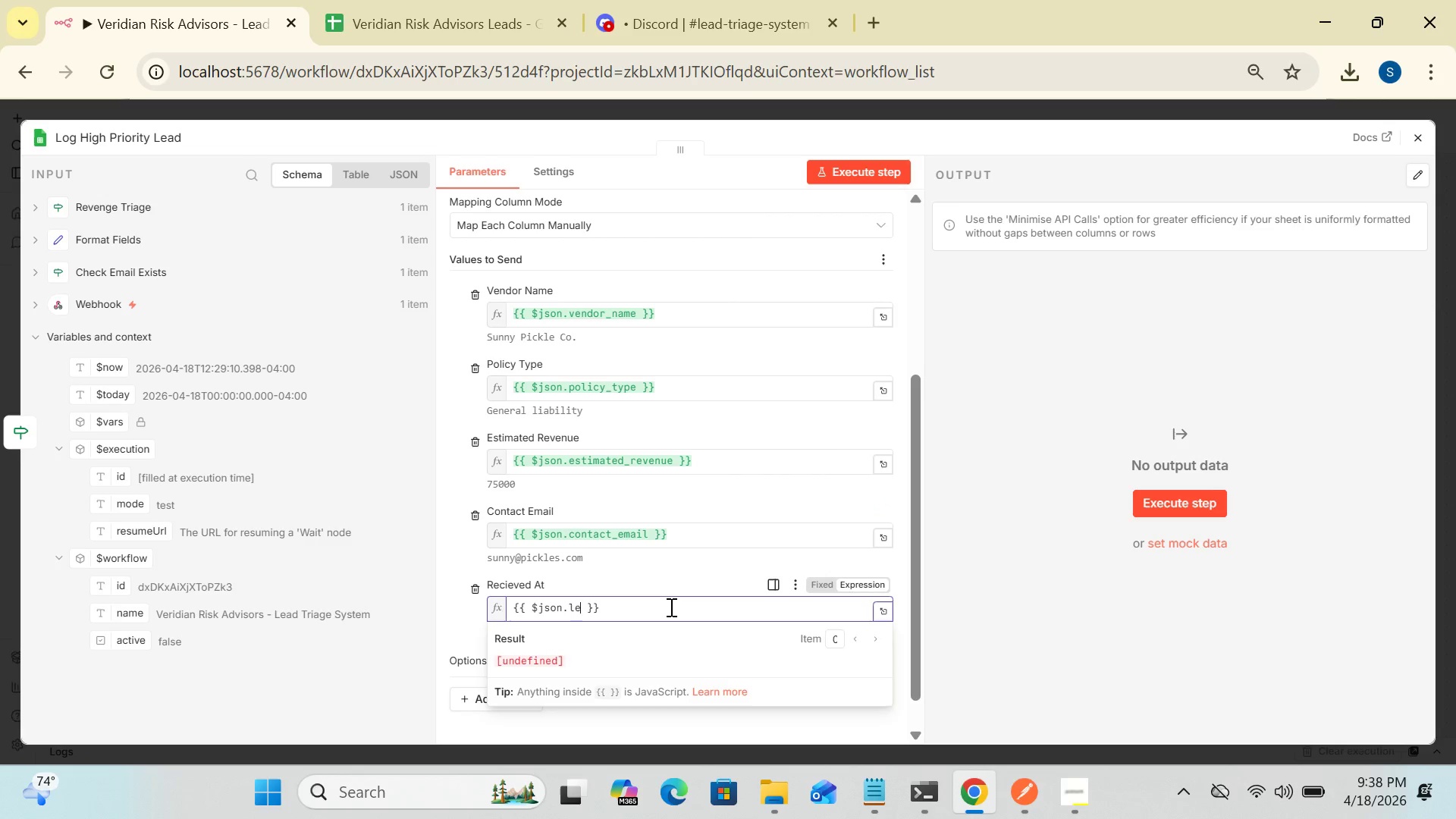 
key(Backspace)
 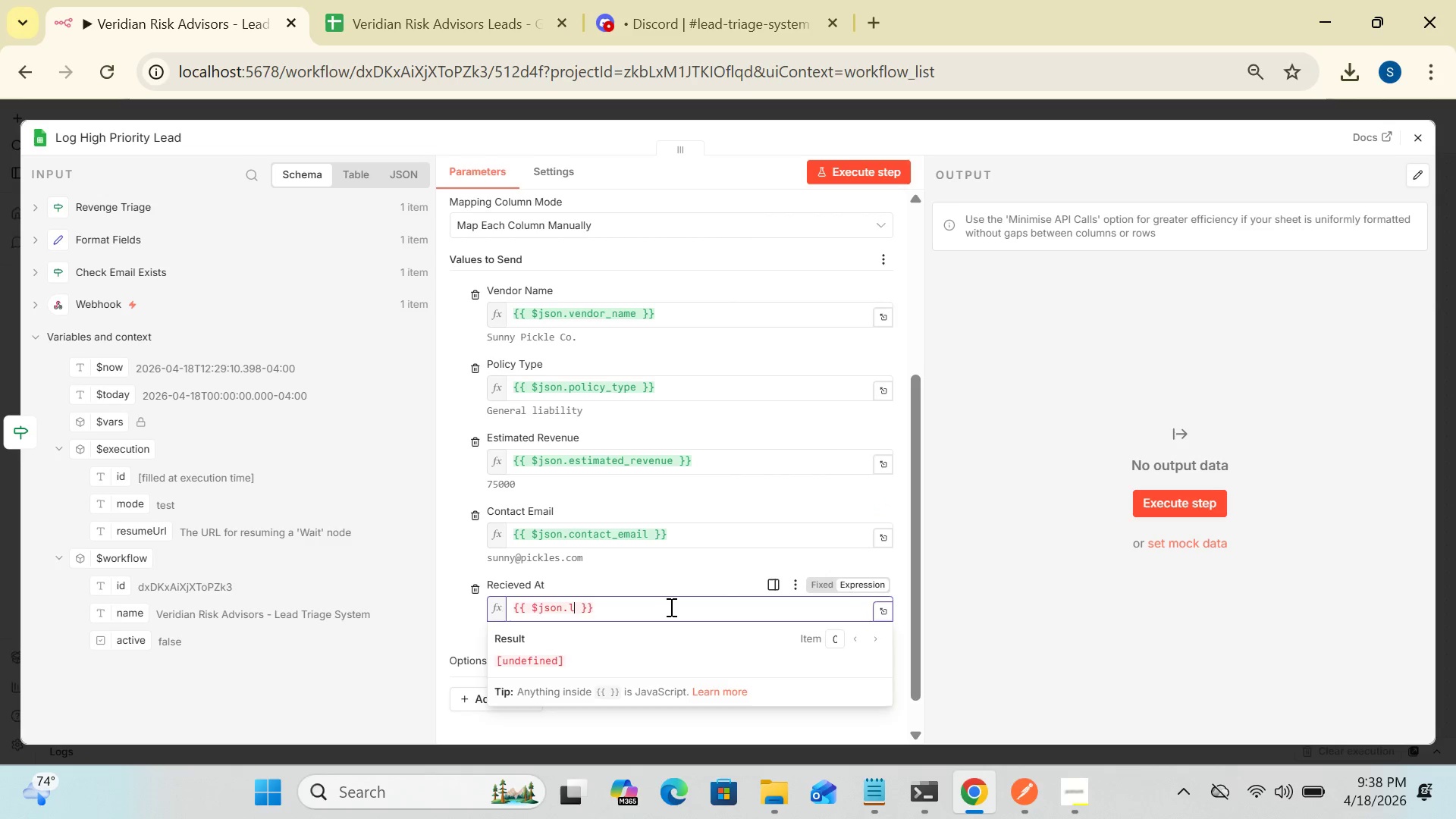 
key(Backspace)
 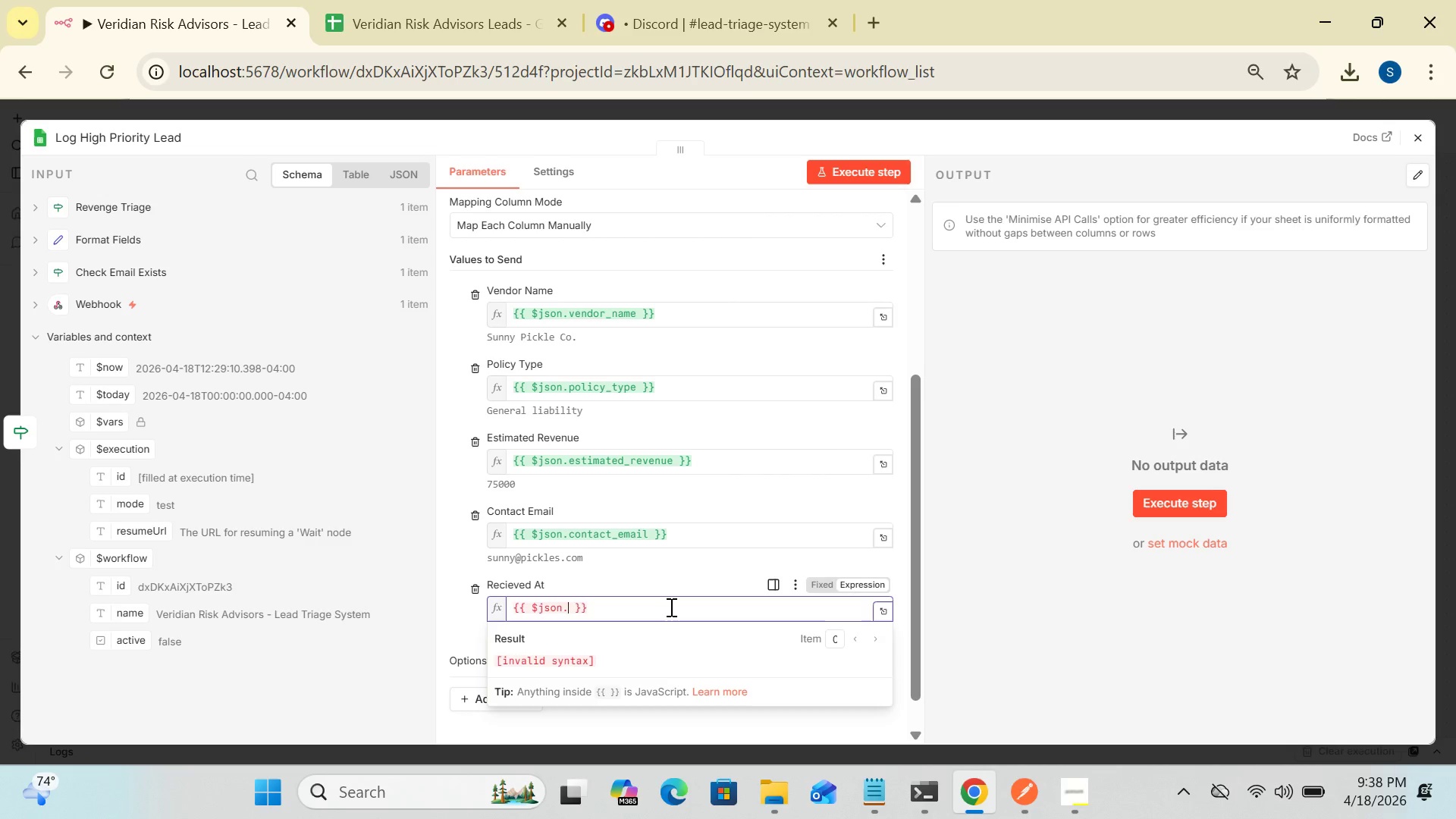 
key(L)
 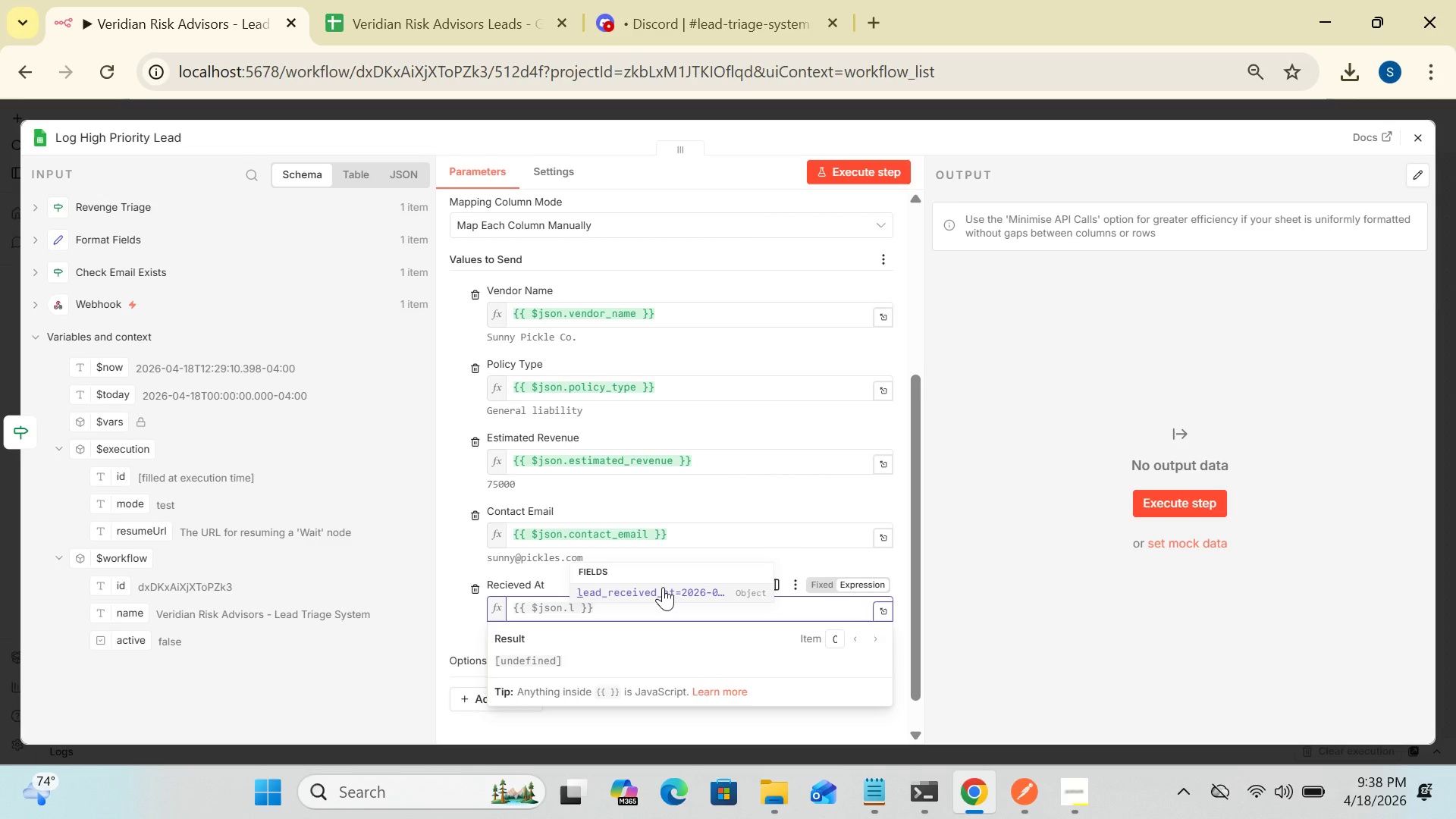 
left_click([663, 587])
 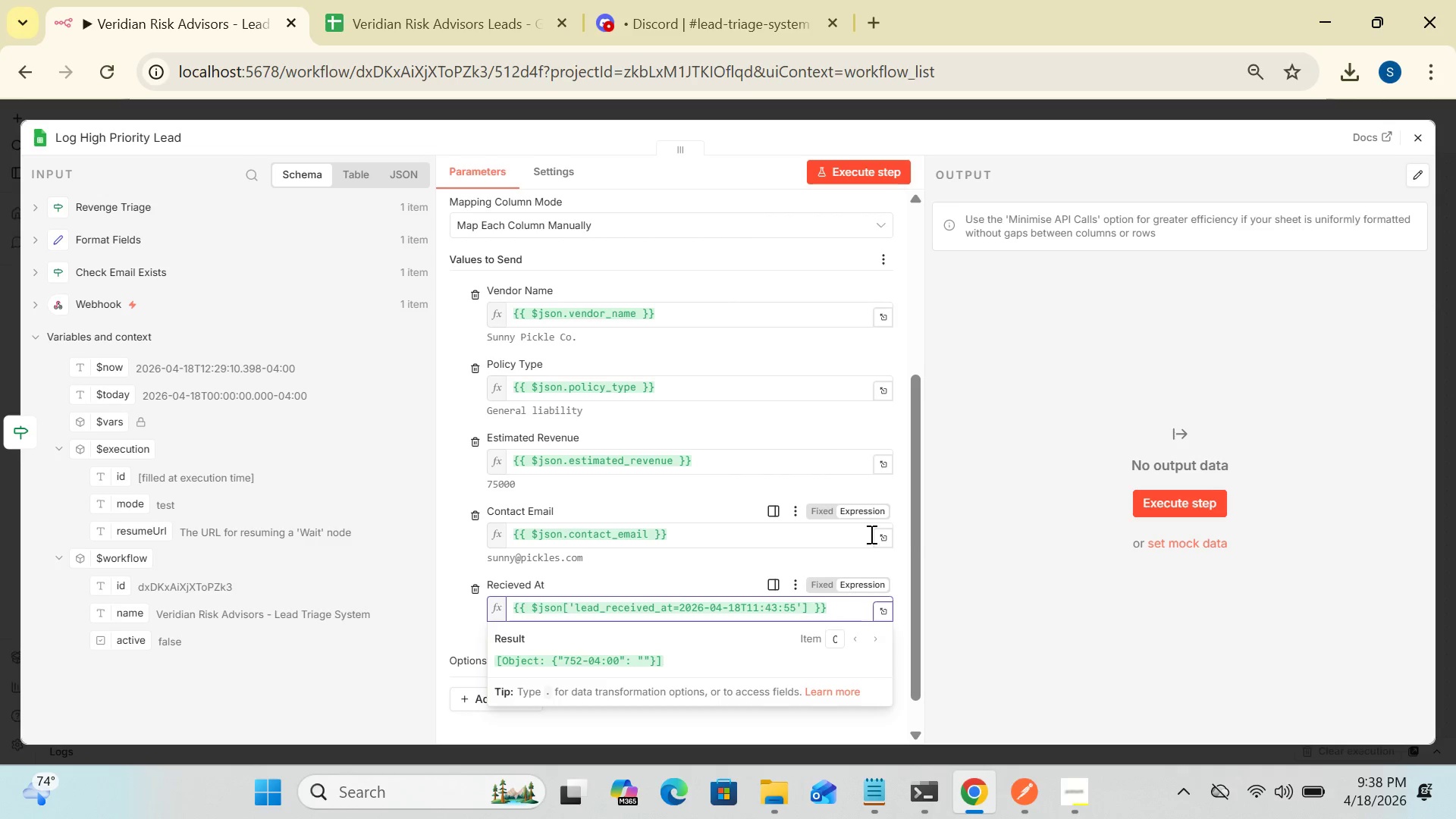 
left_click_drag(start_coordinate=[921, 541], to_coordinate=[919, 629])
 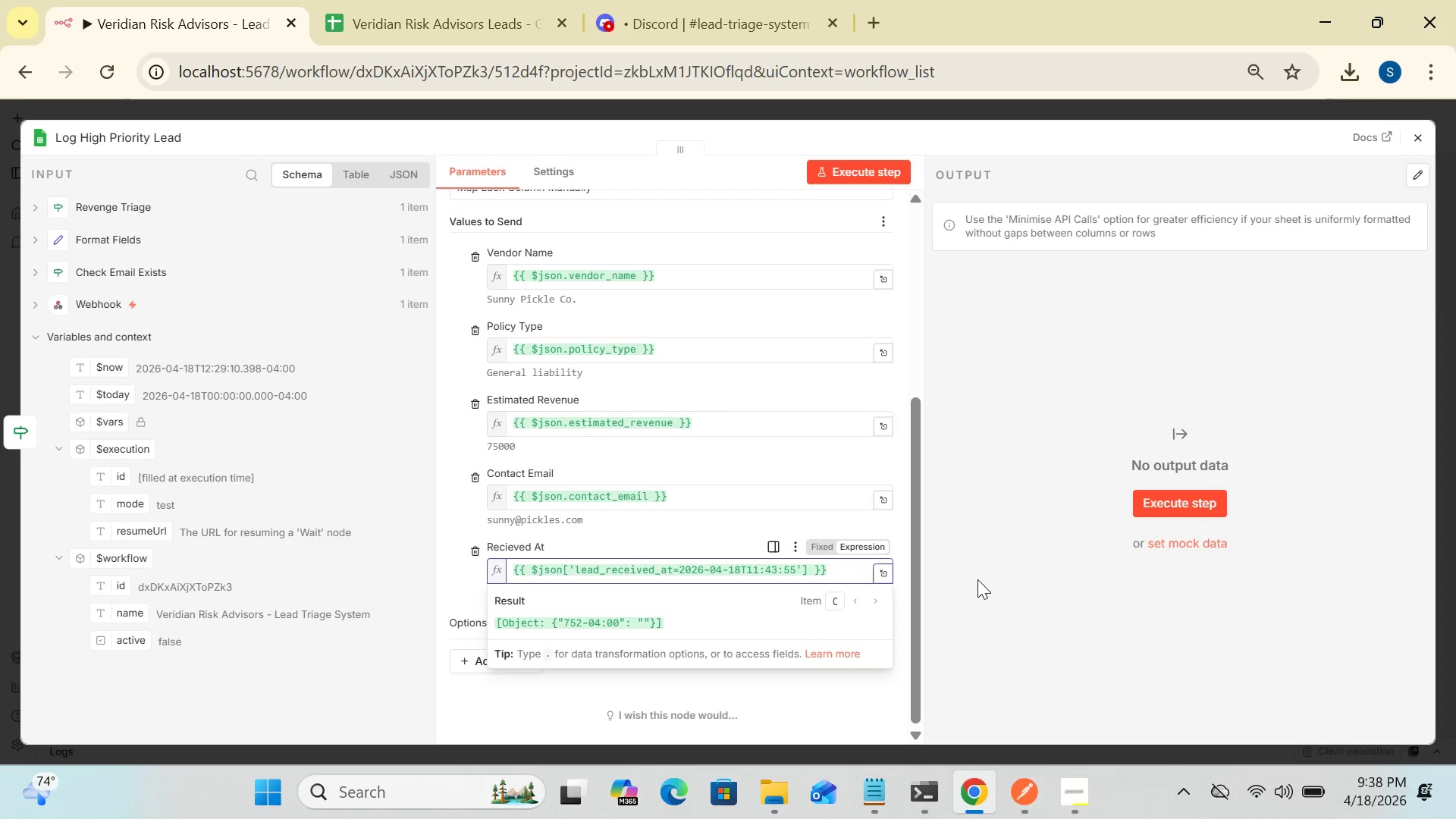 
left_click([977, 579])
 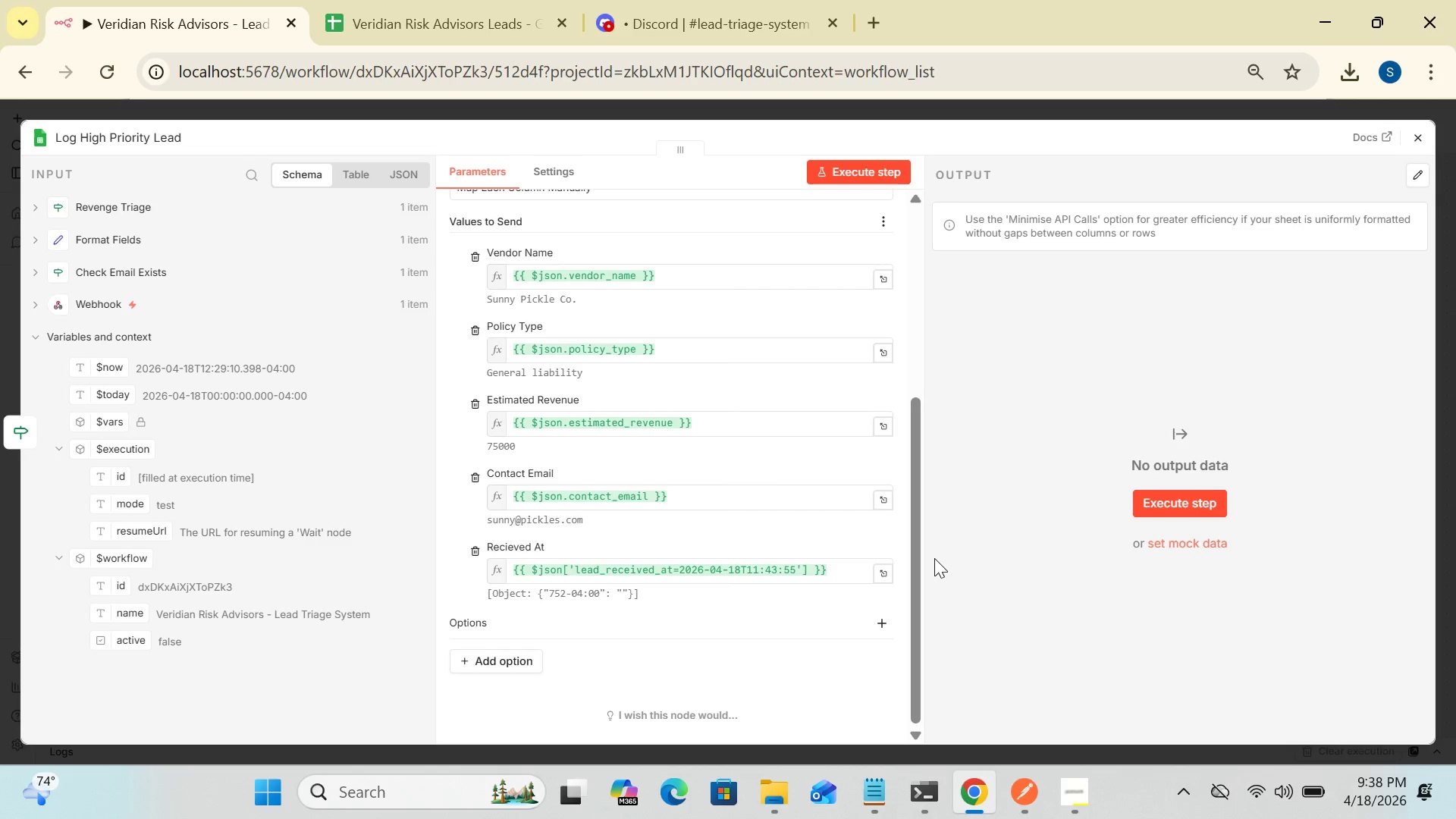 
wait(7.67)
 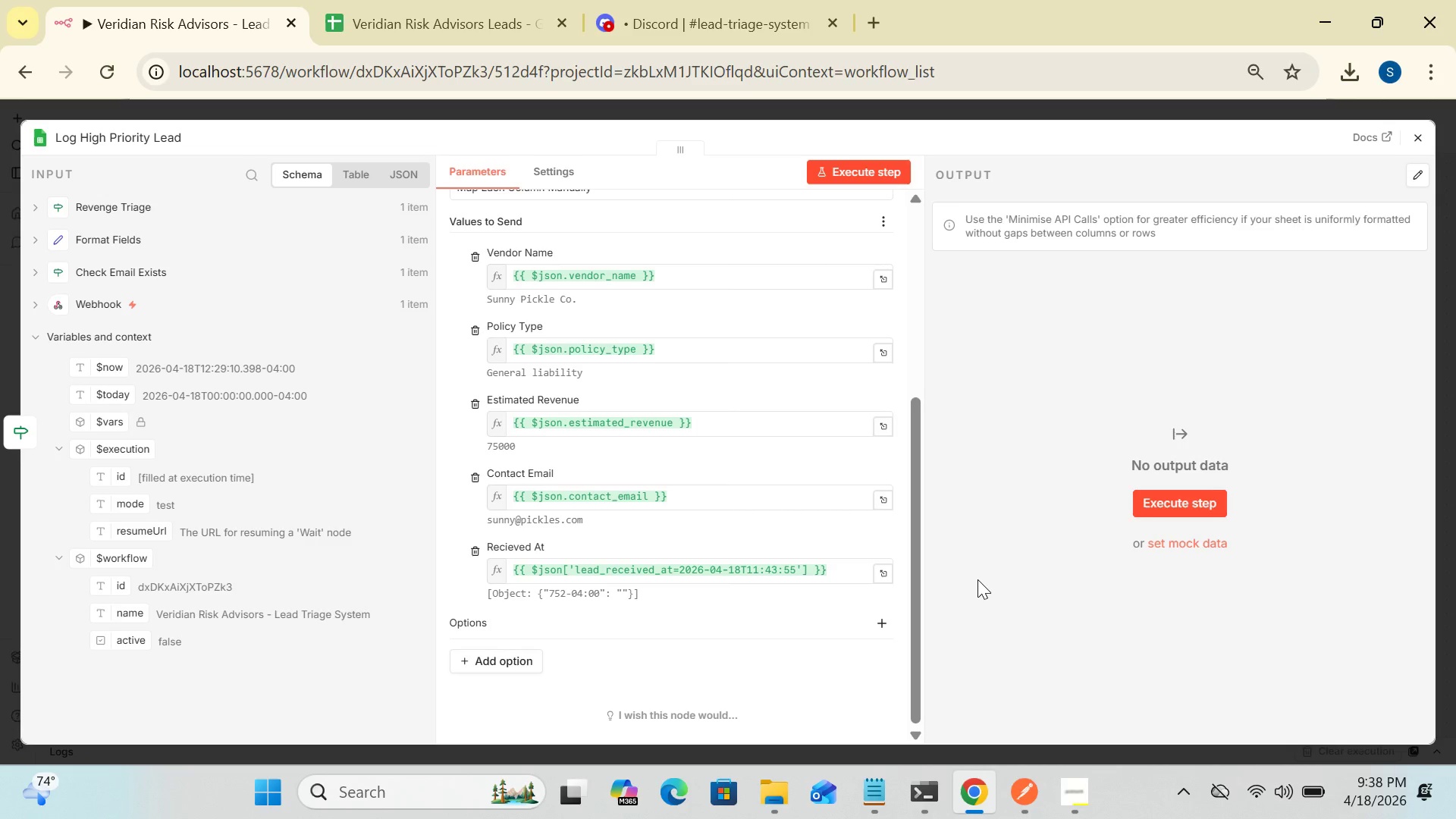 
left_click([908, 334])
 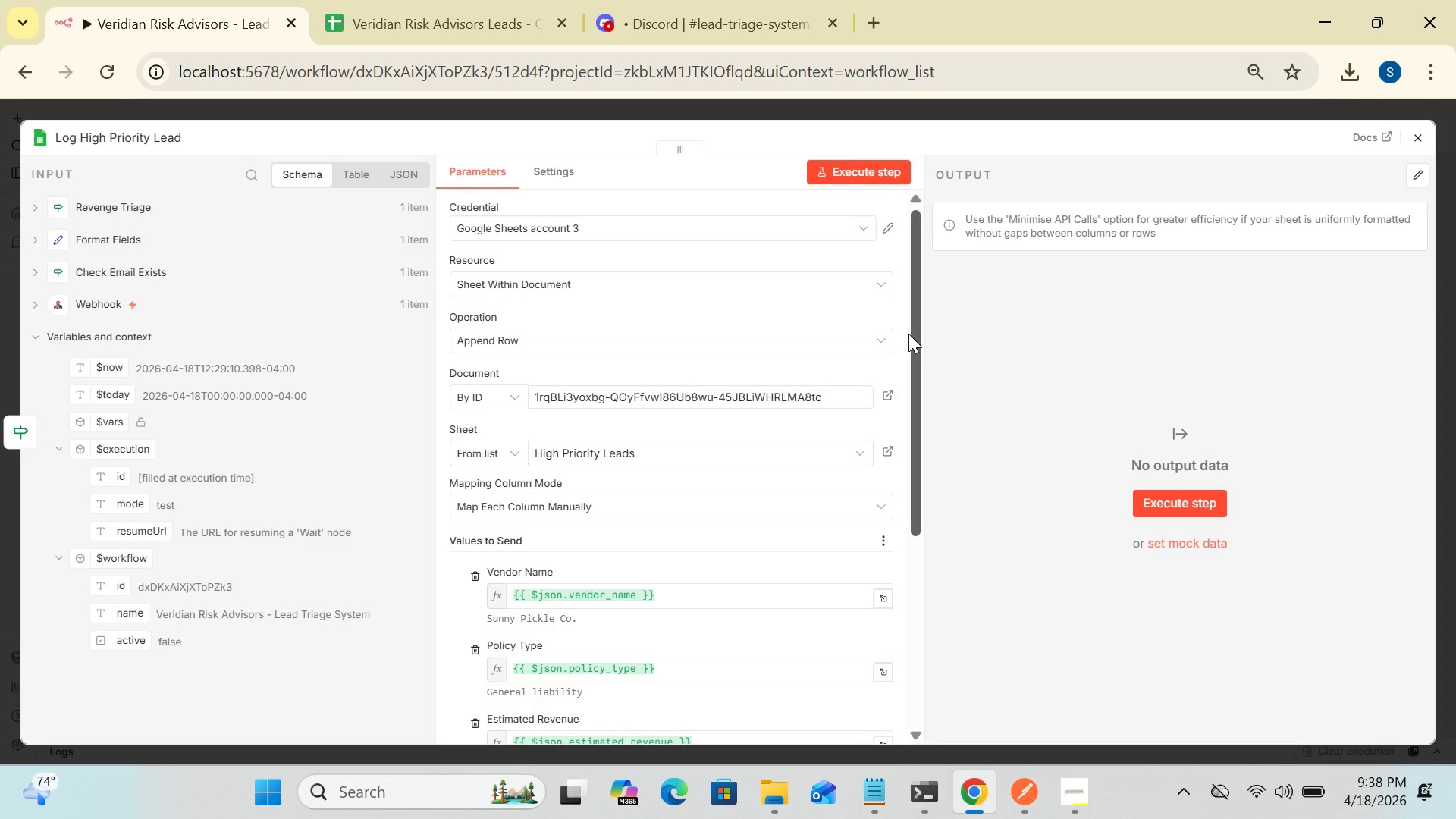 
left_click_drag(start_coordinate=[908, 334], to_coordinate=[908, 296])
 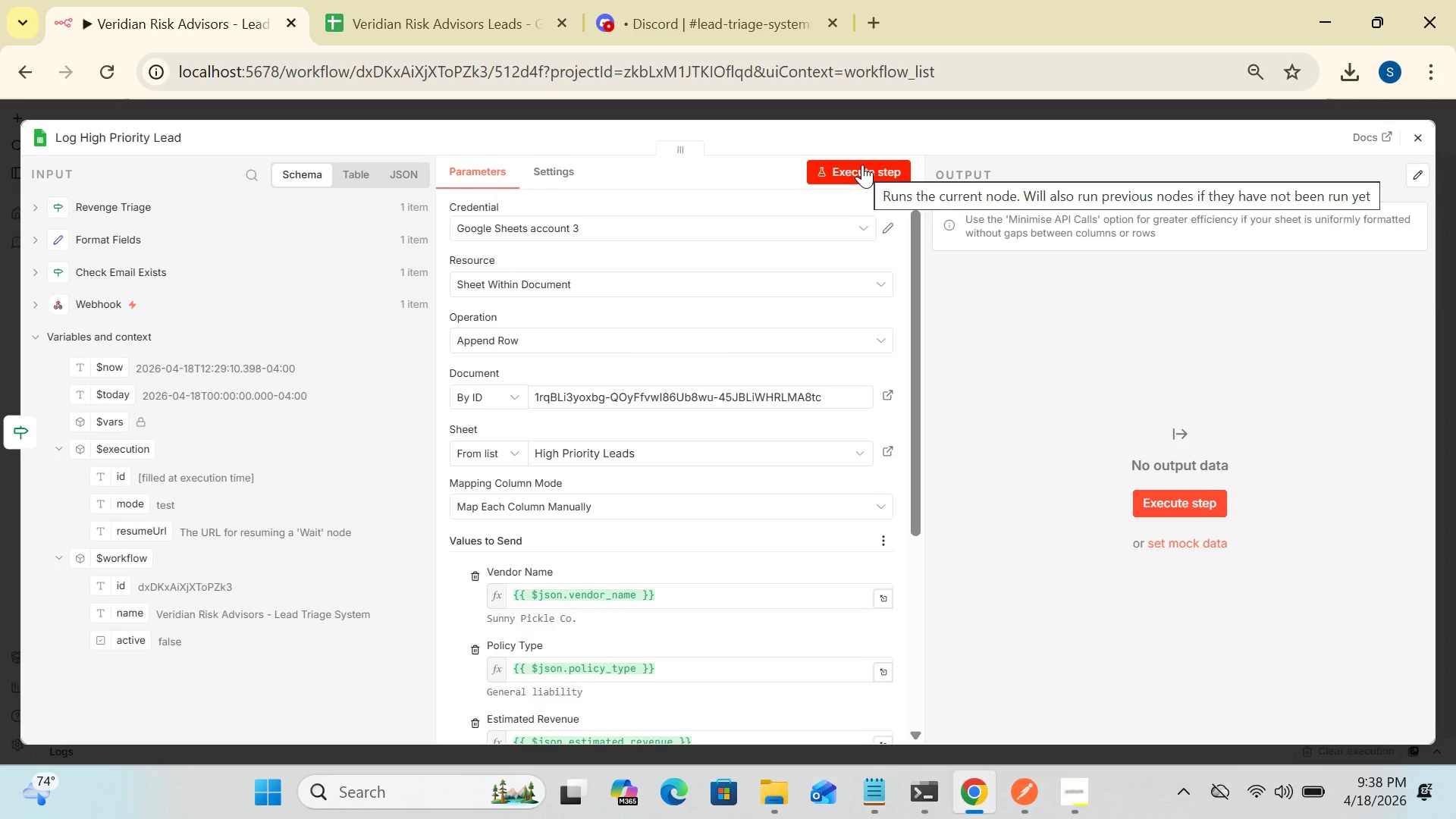 
left_click([862, 165])
 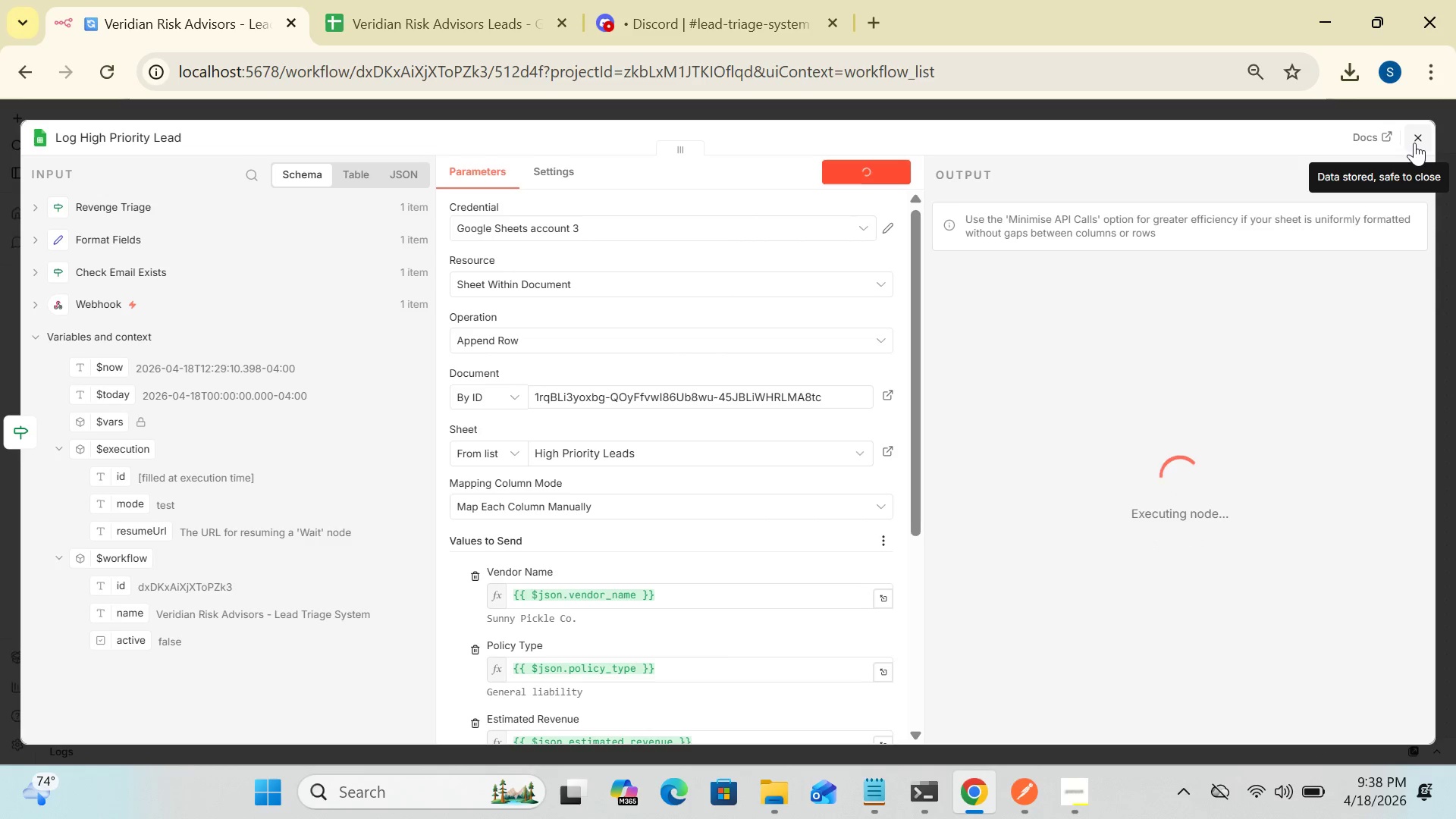 
wait(6.45)
 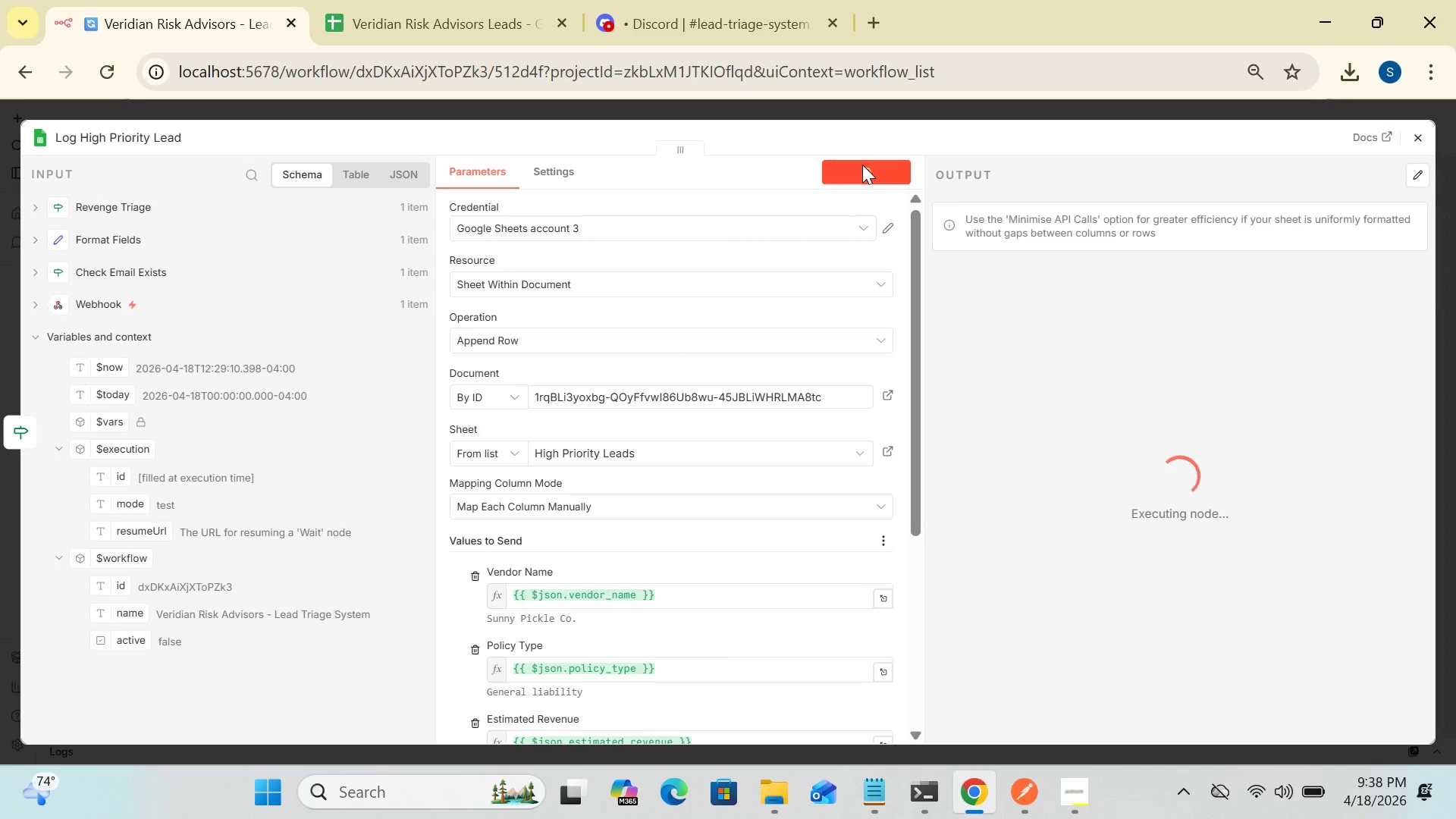 
mouse_move([1027, 783])
 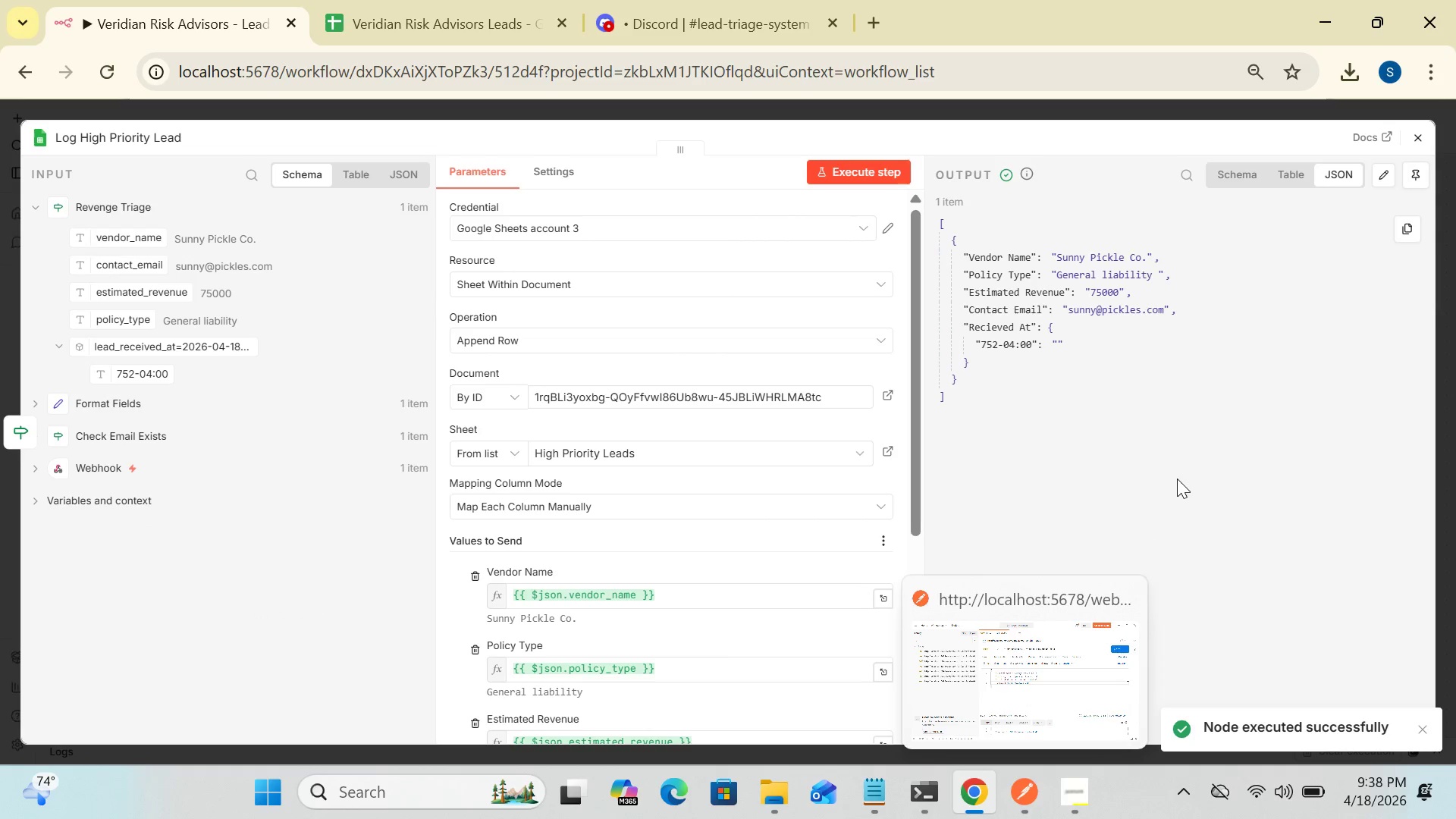 
left_click([1177, 479])
 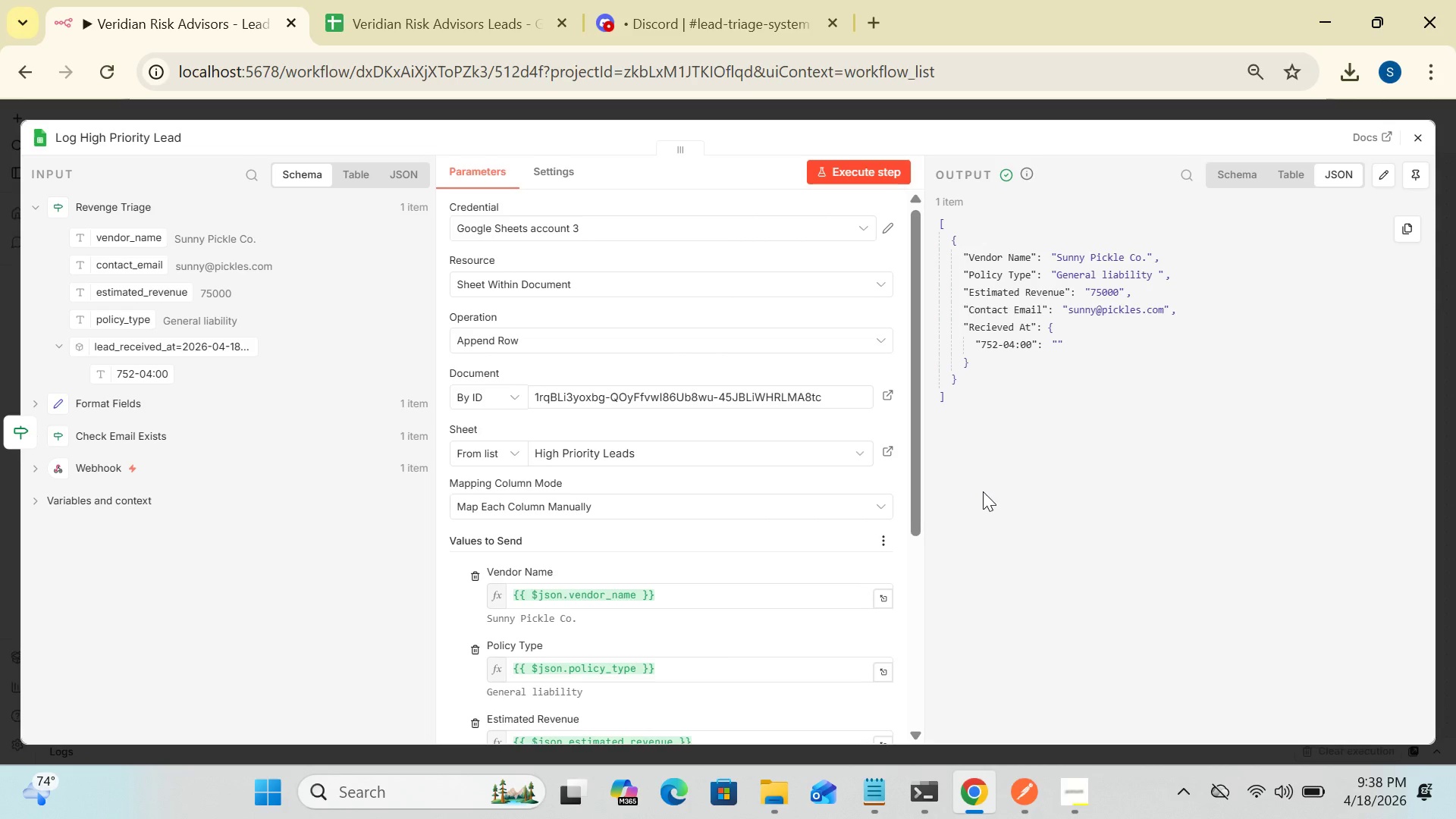 
left_click_drag(start_coordinate=[911, 521], to_coordinate=[944, 673])
 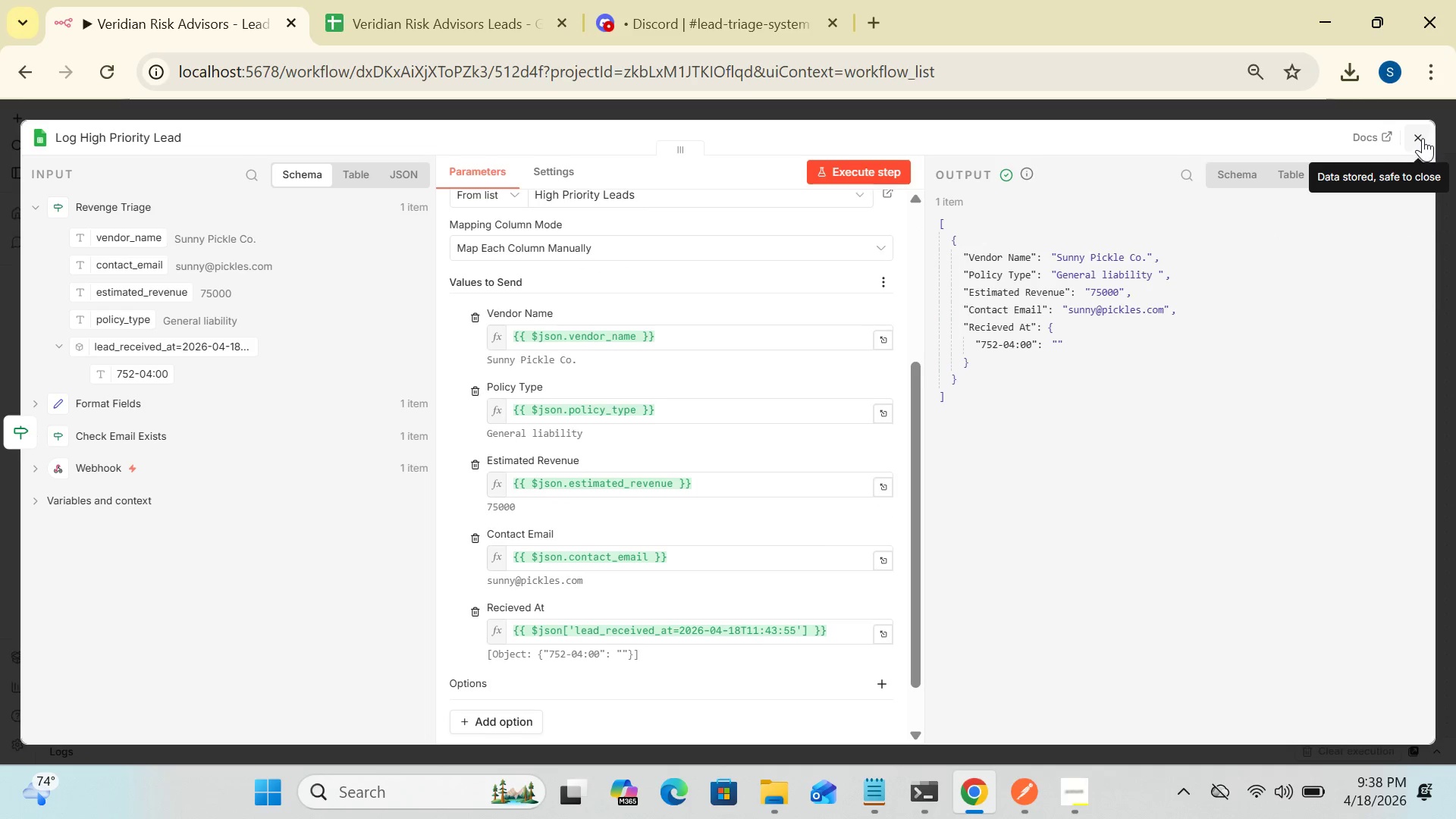 
left_click([1422, 137])
 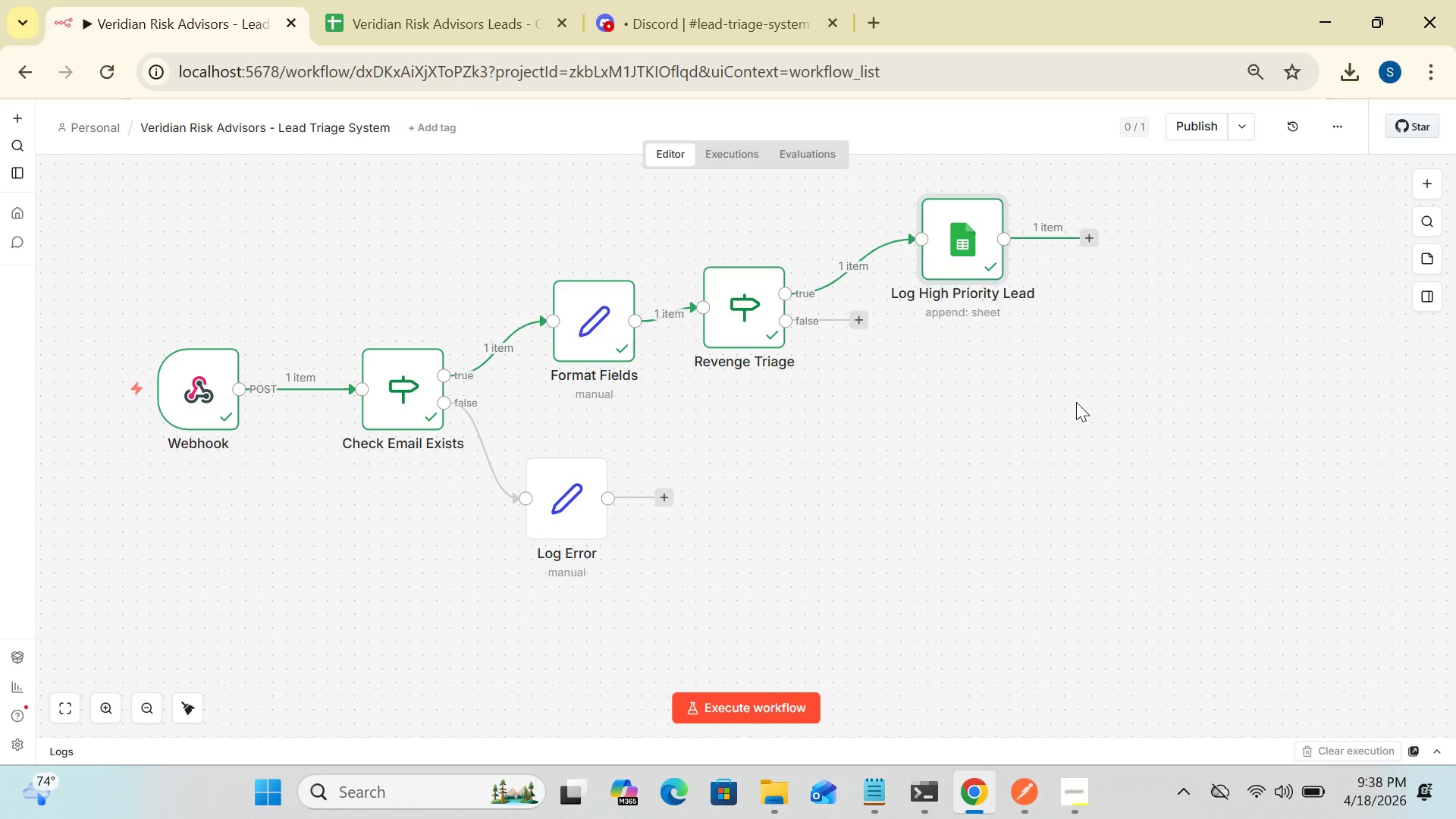 
wait(6.2)
 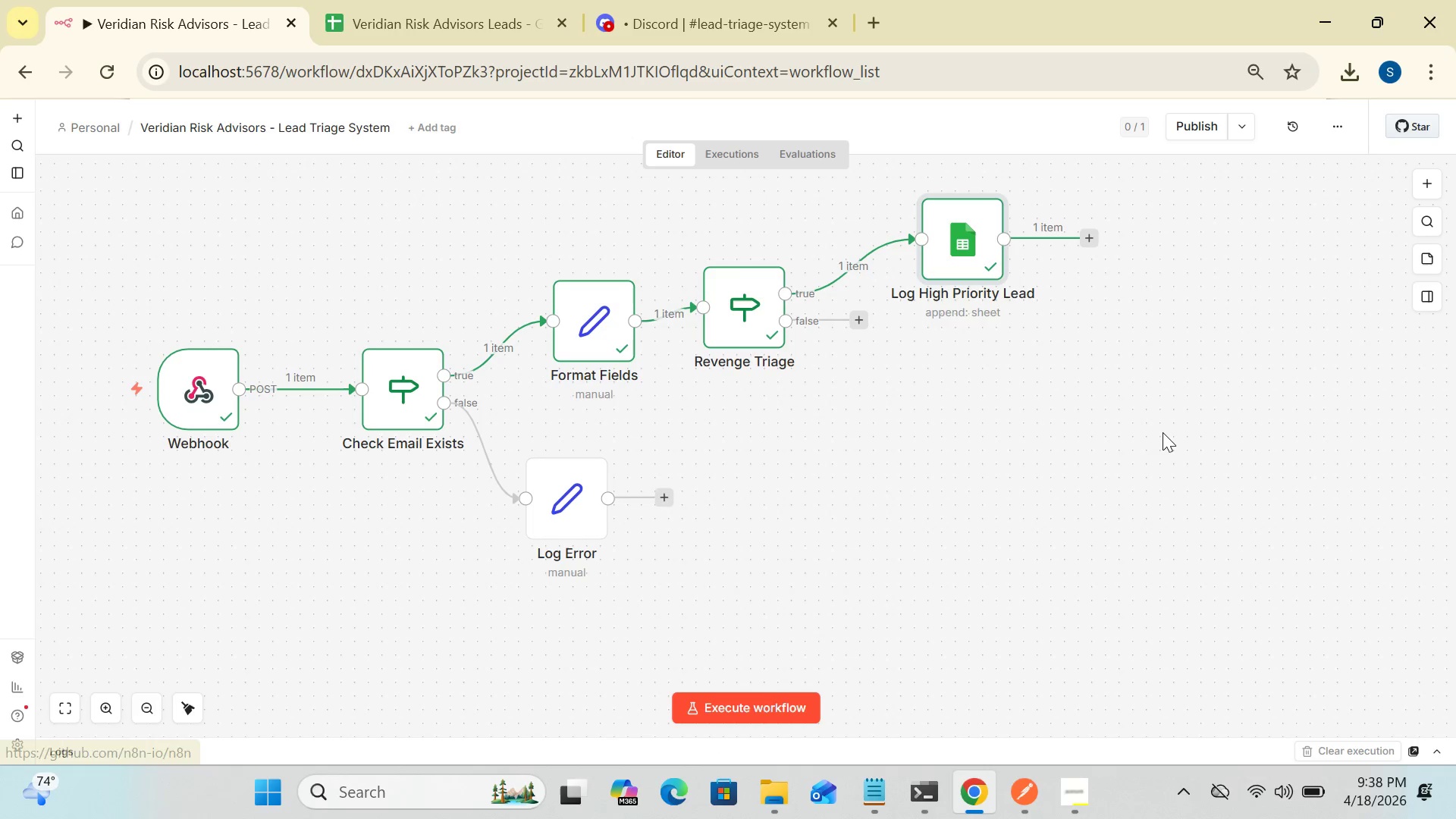 
left_click([1088, 238])
 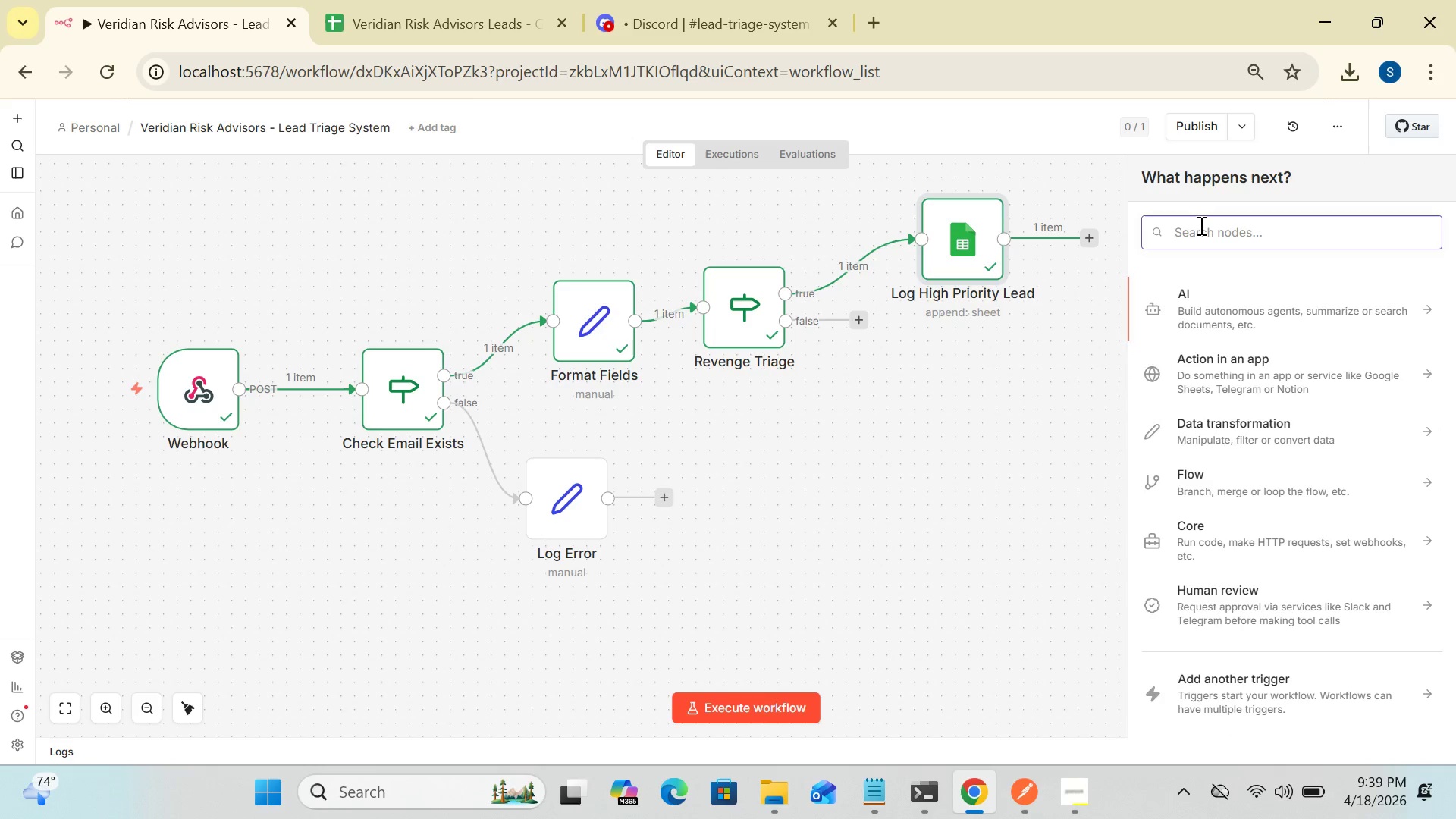 
left_click([1200, 225])
 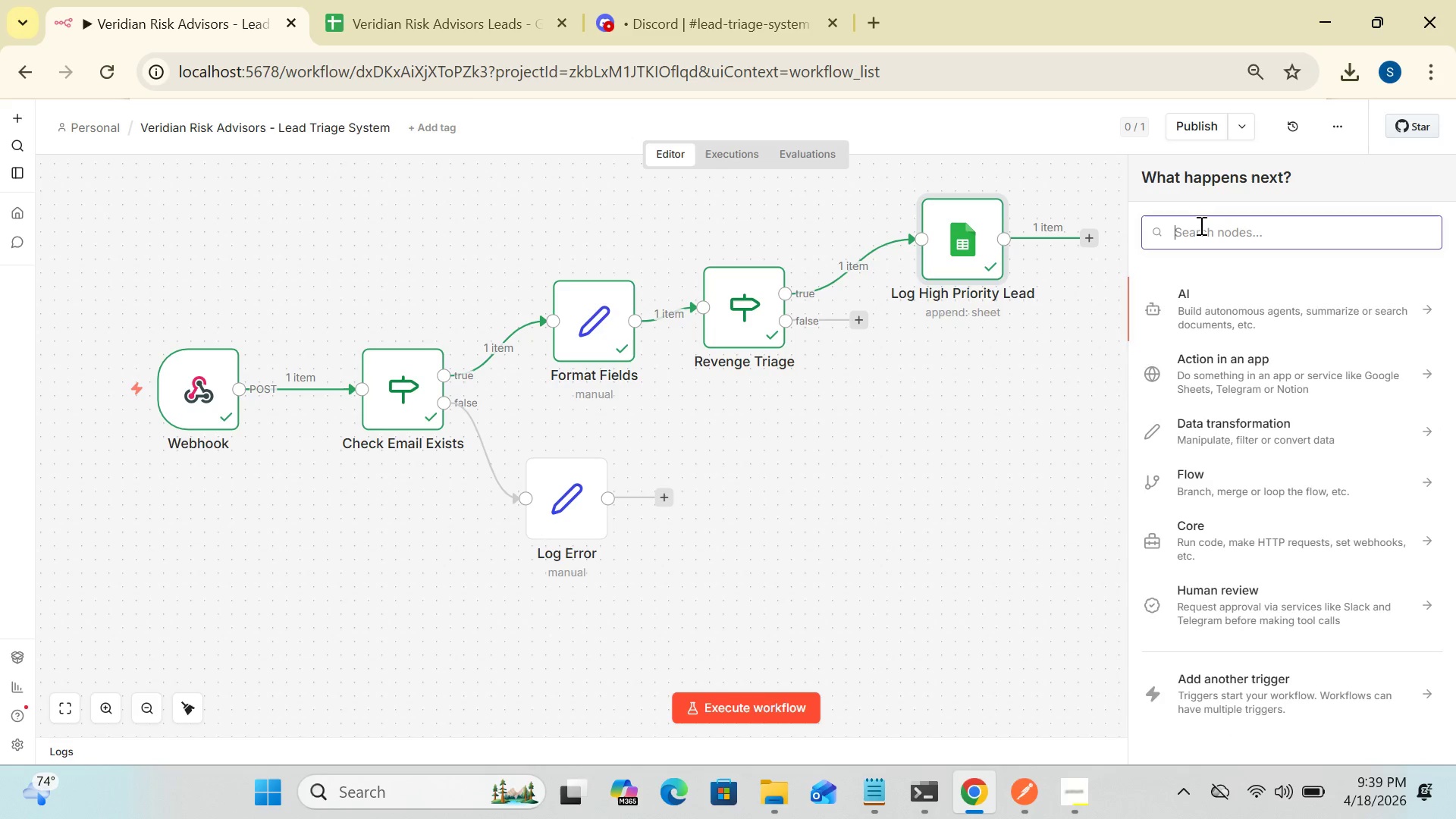 
type(Dis)
 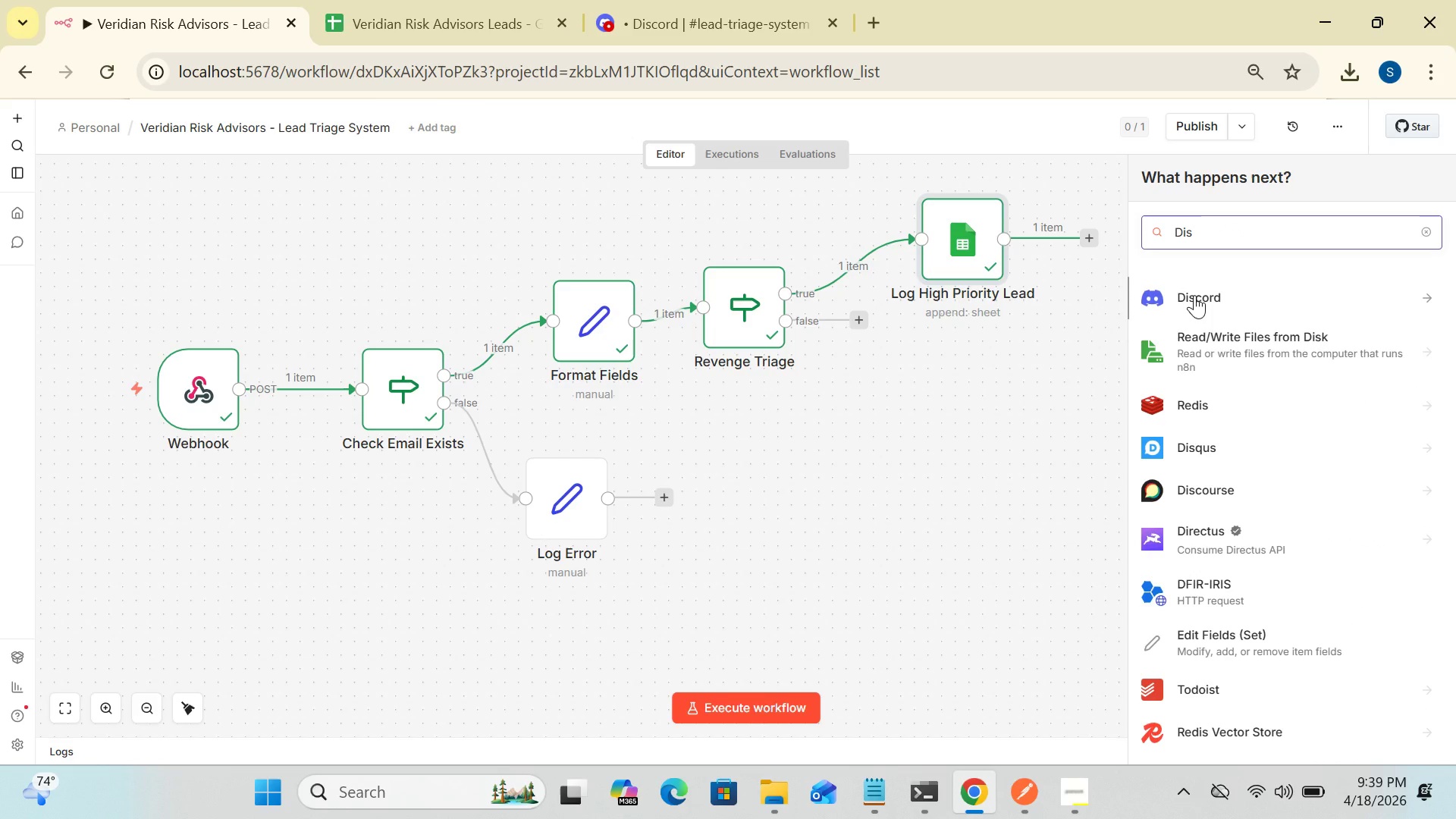 
wait(6.73)
 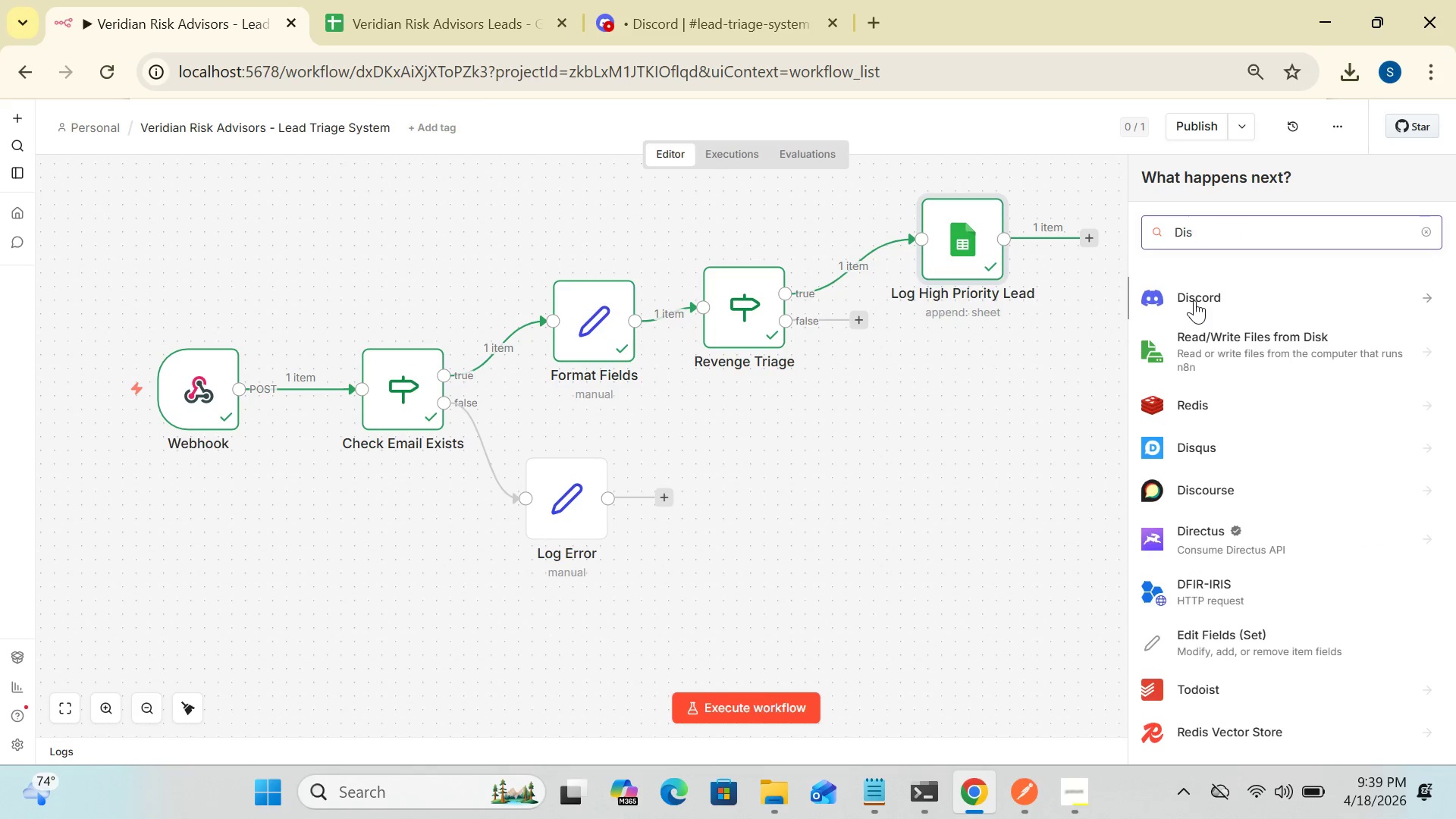 
double_click([1201, 295])
 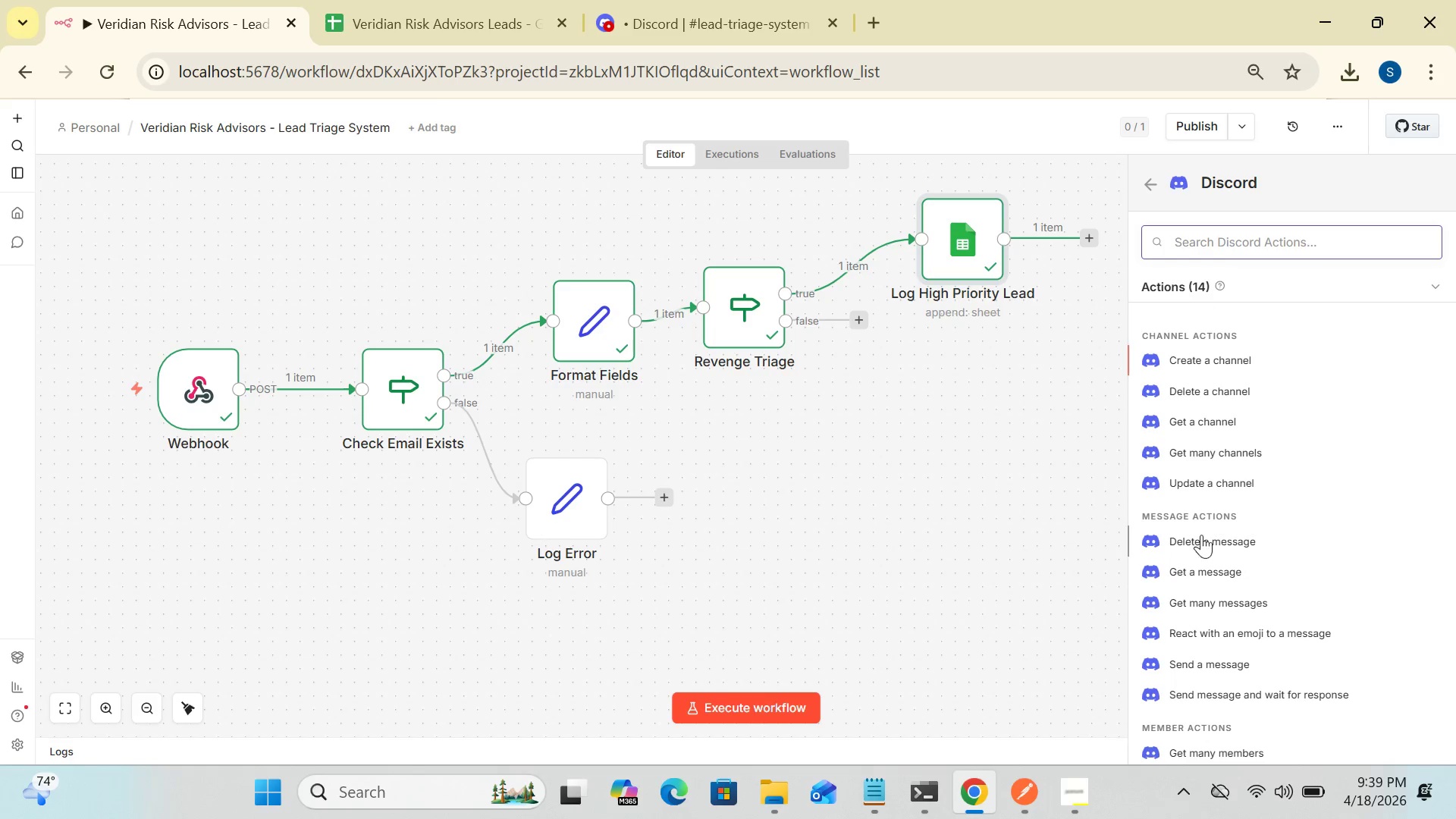 
wait(7.02)
 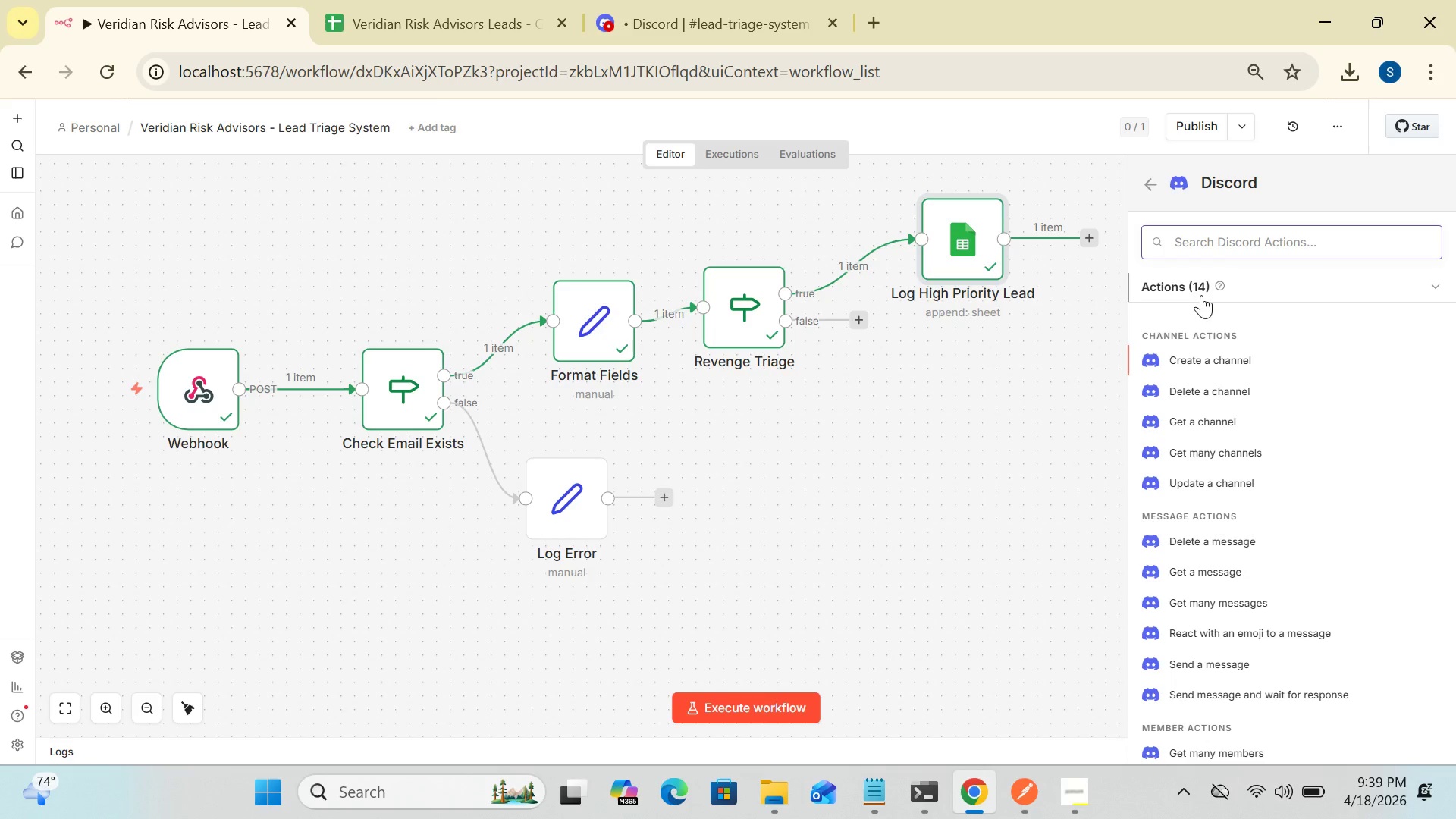 
left_click([1206, 667])
 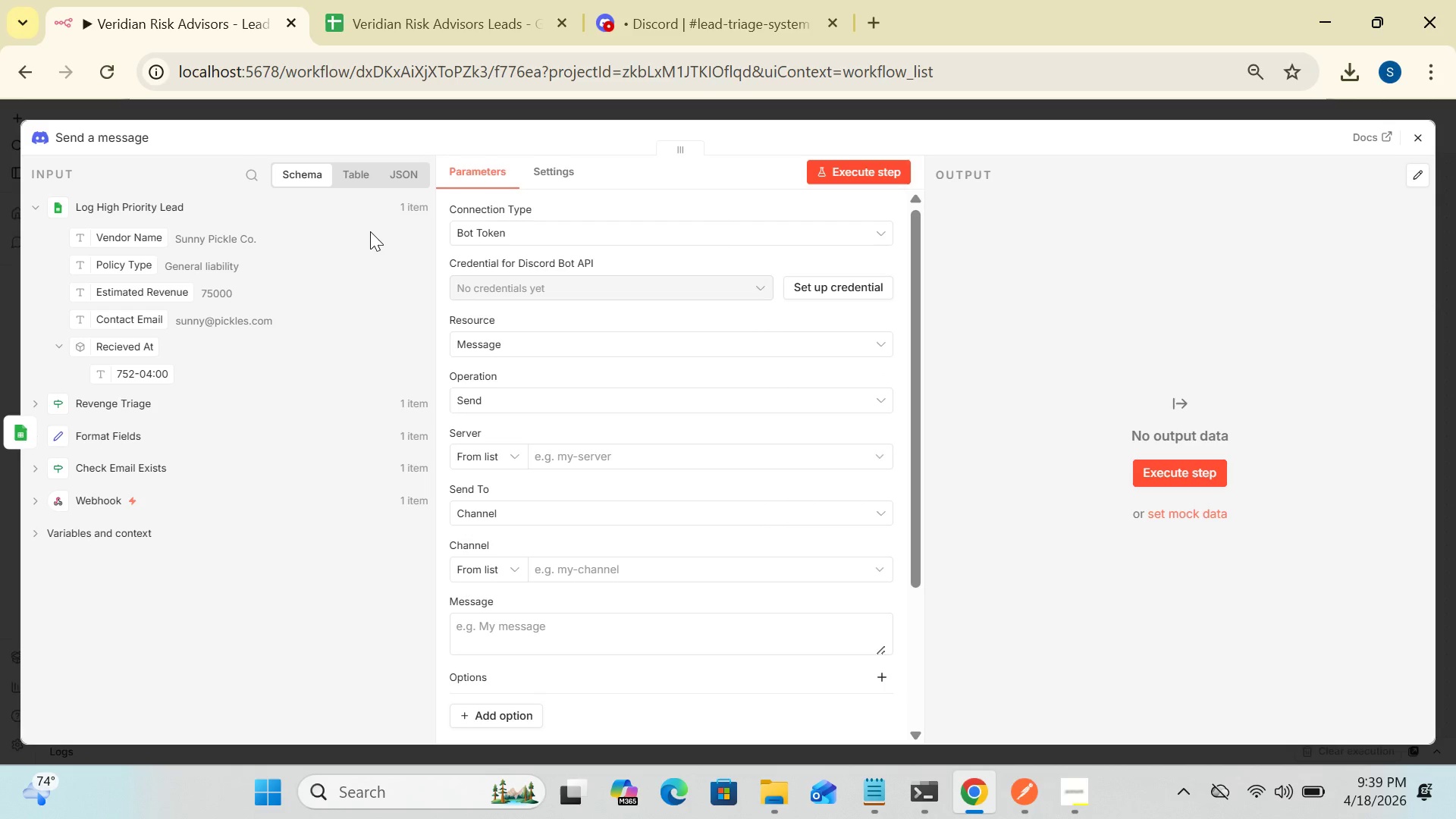 
wait(6.83)
 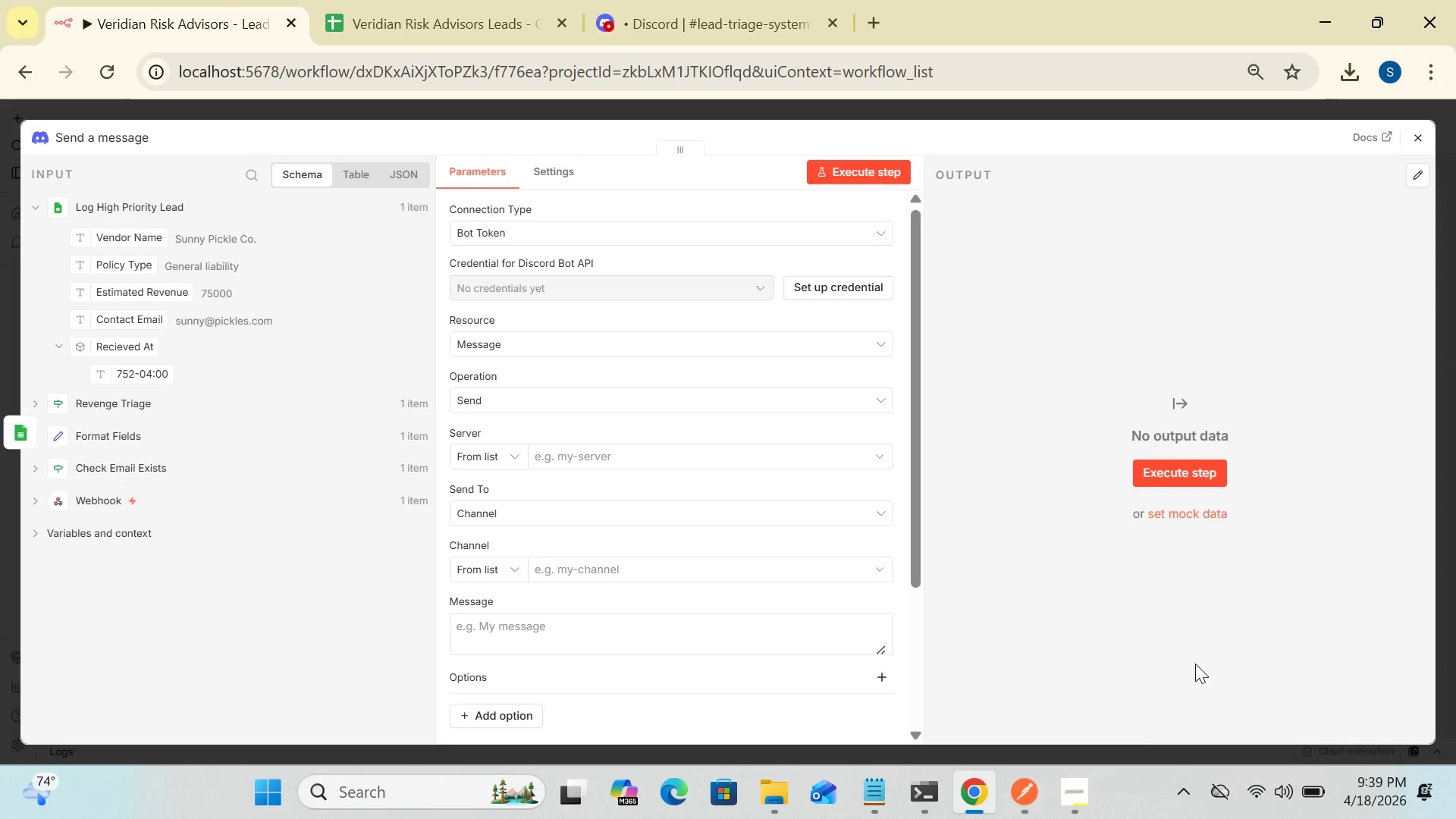 
left_click([115, 133])
 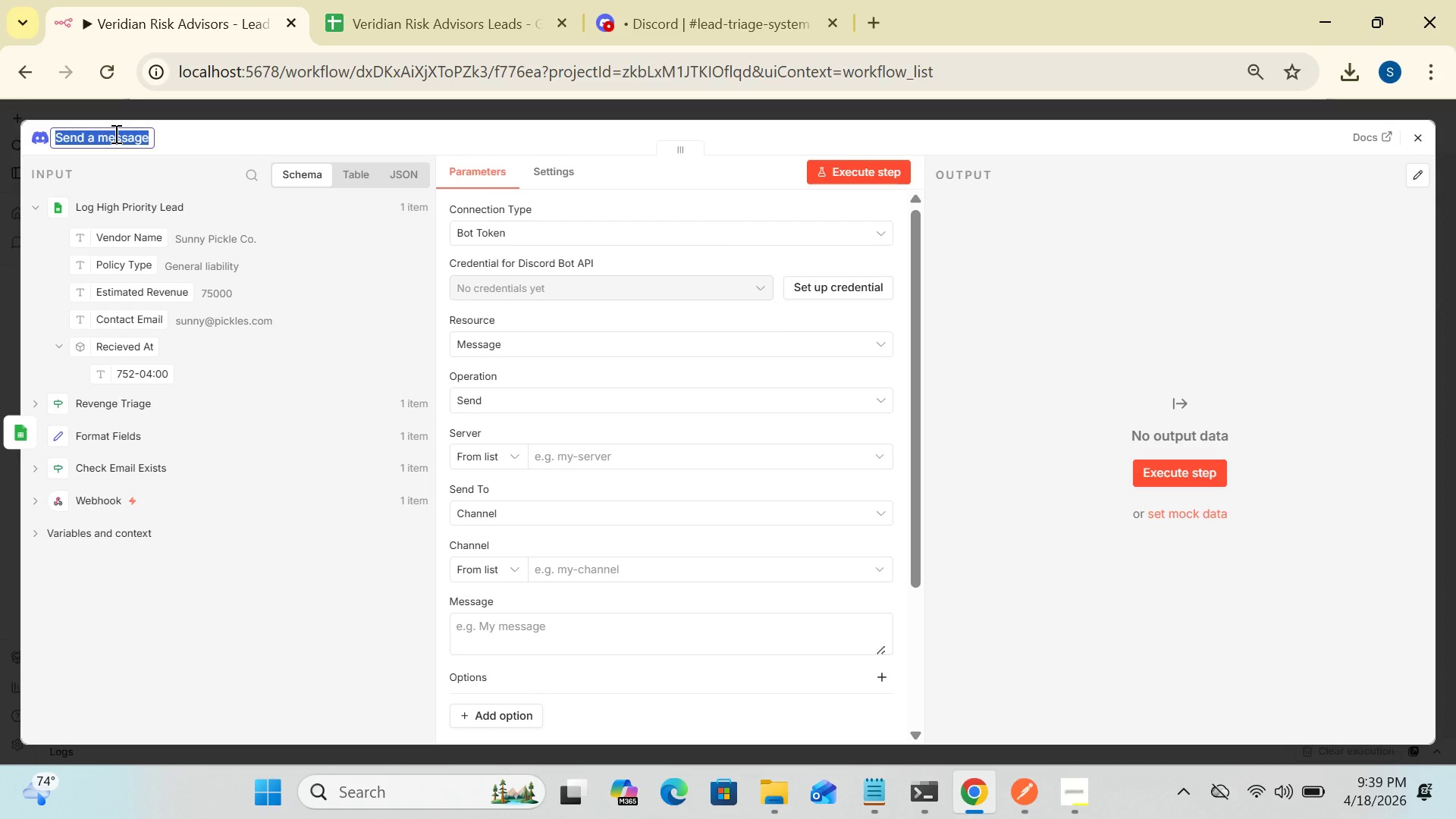 
type([Delete]Notify Team)
 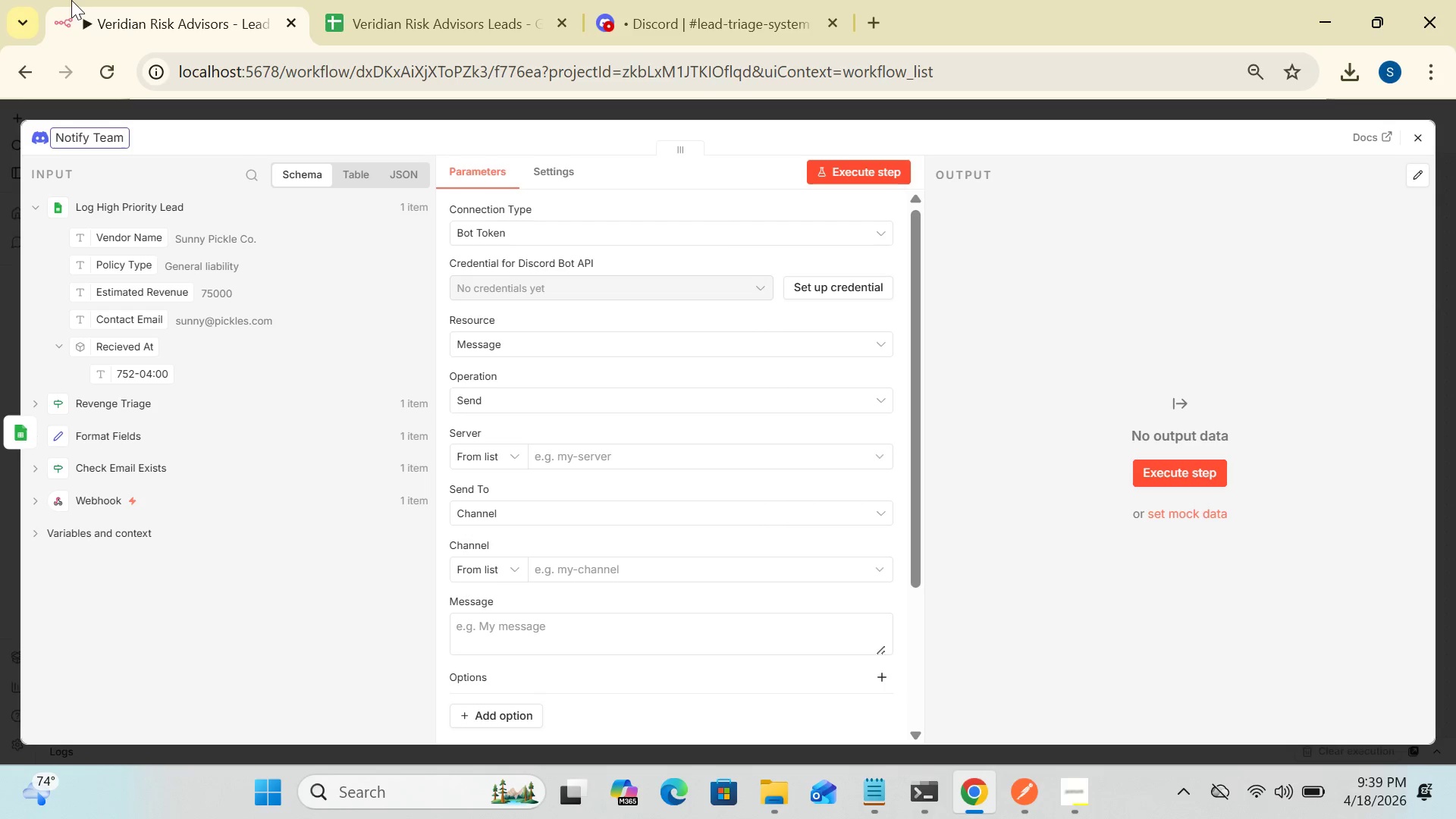 
key(Minus)
 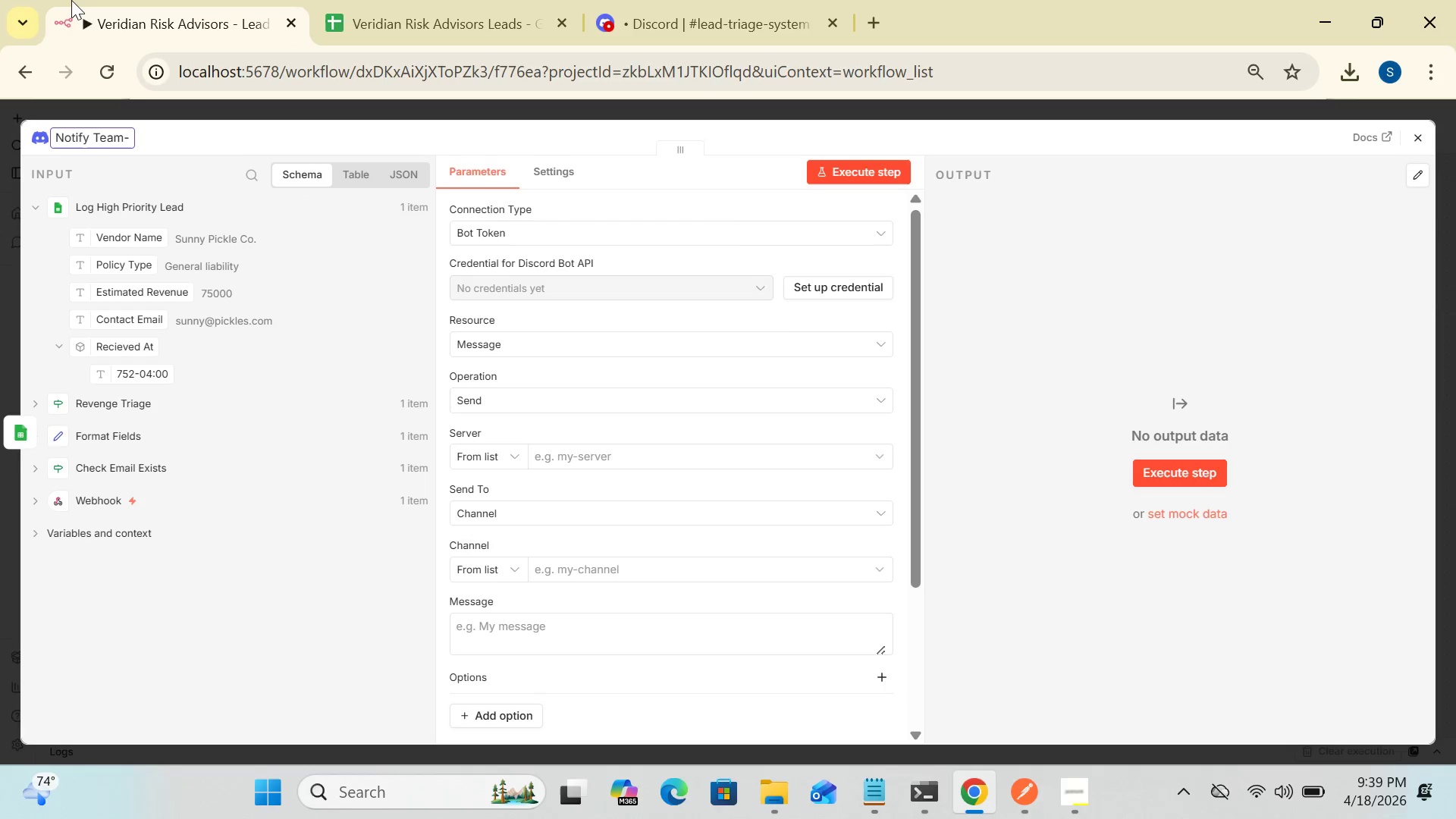 
type(High Priority)
 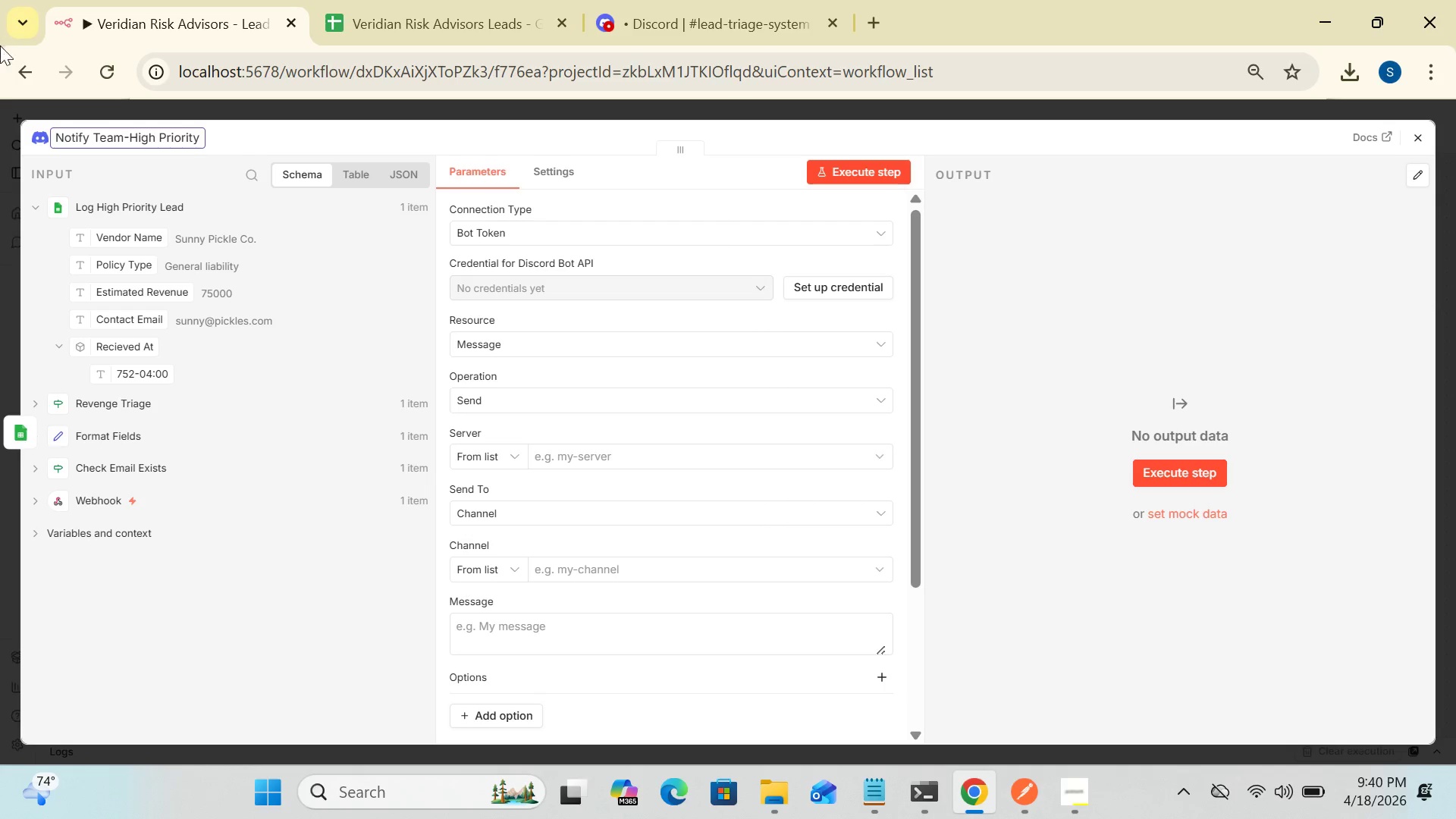 
wait(11.27)
 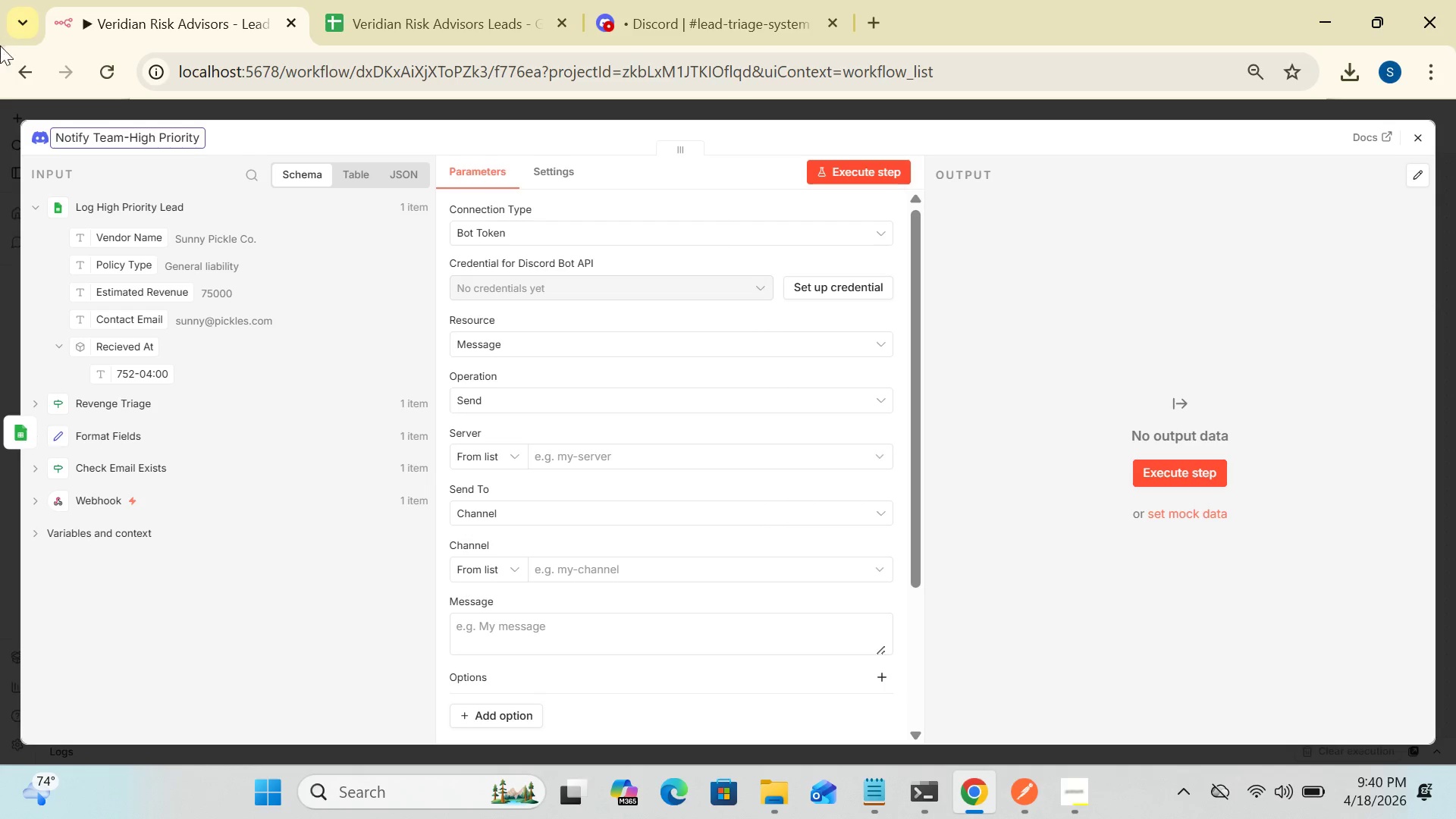 
left_click([532, 225])
 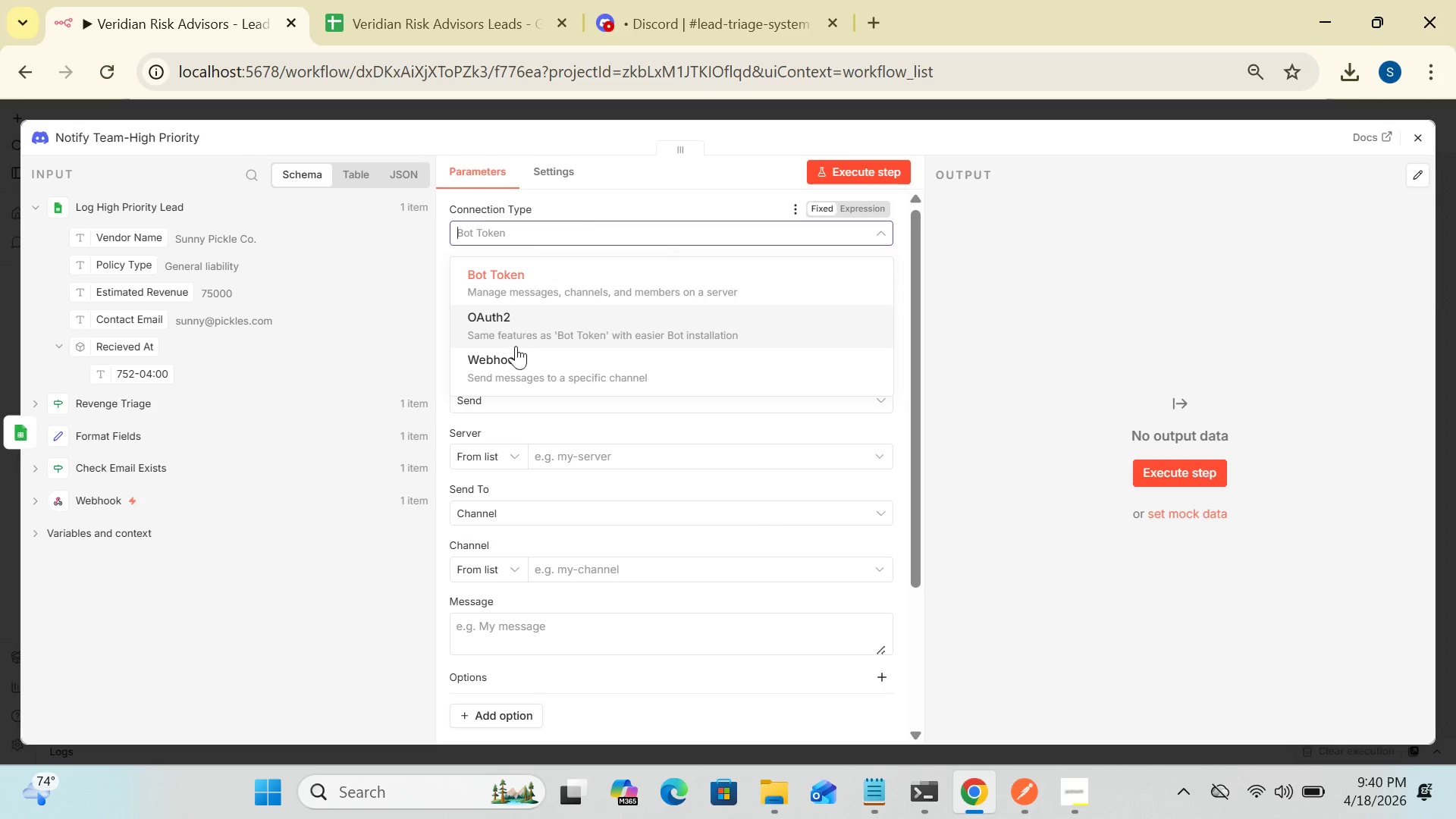 
left_click([513, 368])
 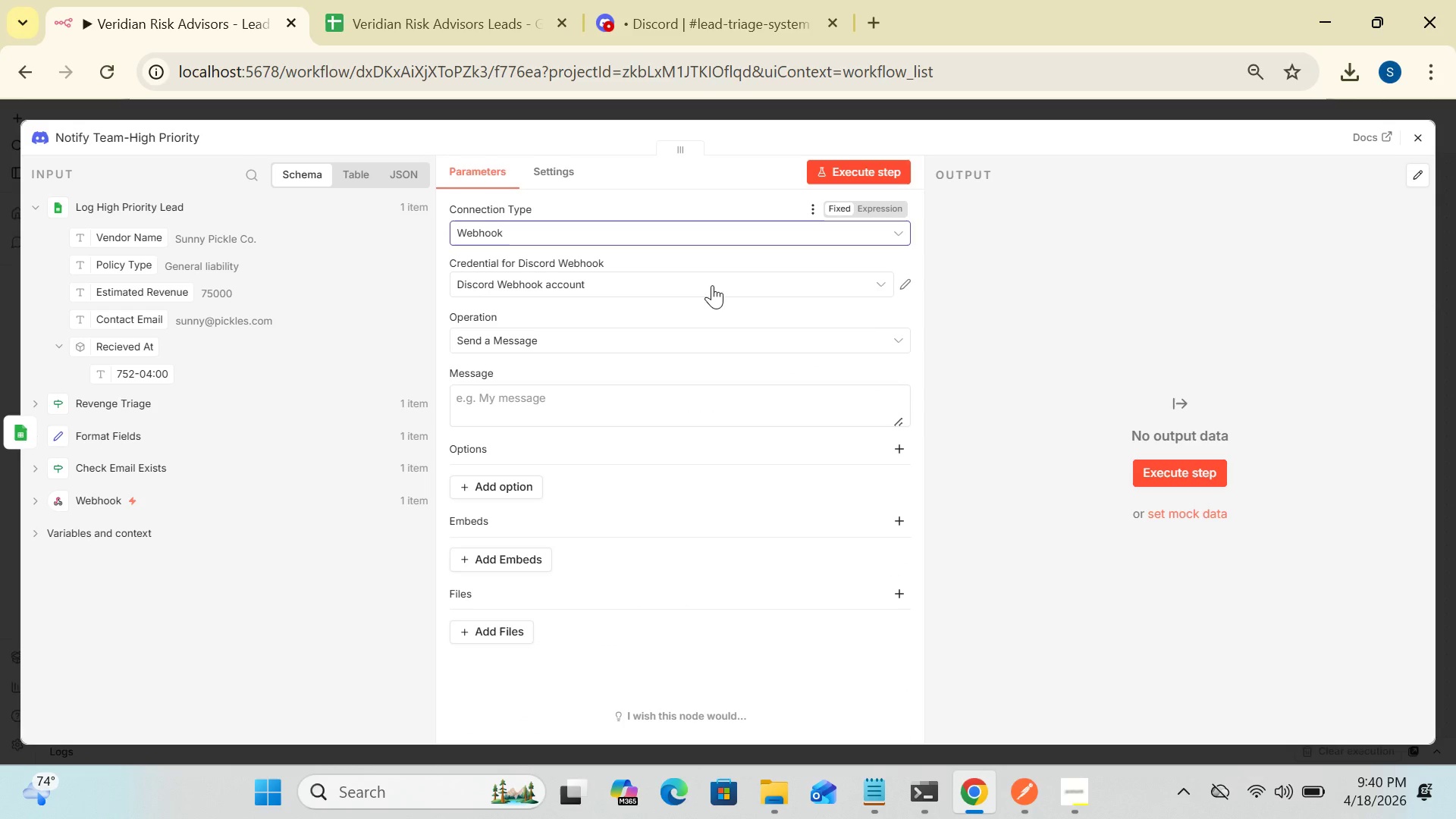 
wait(5.84)
 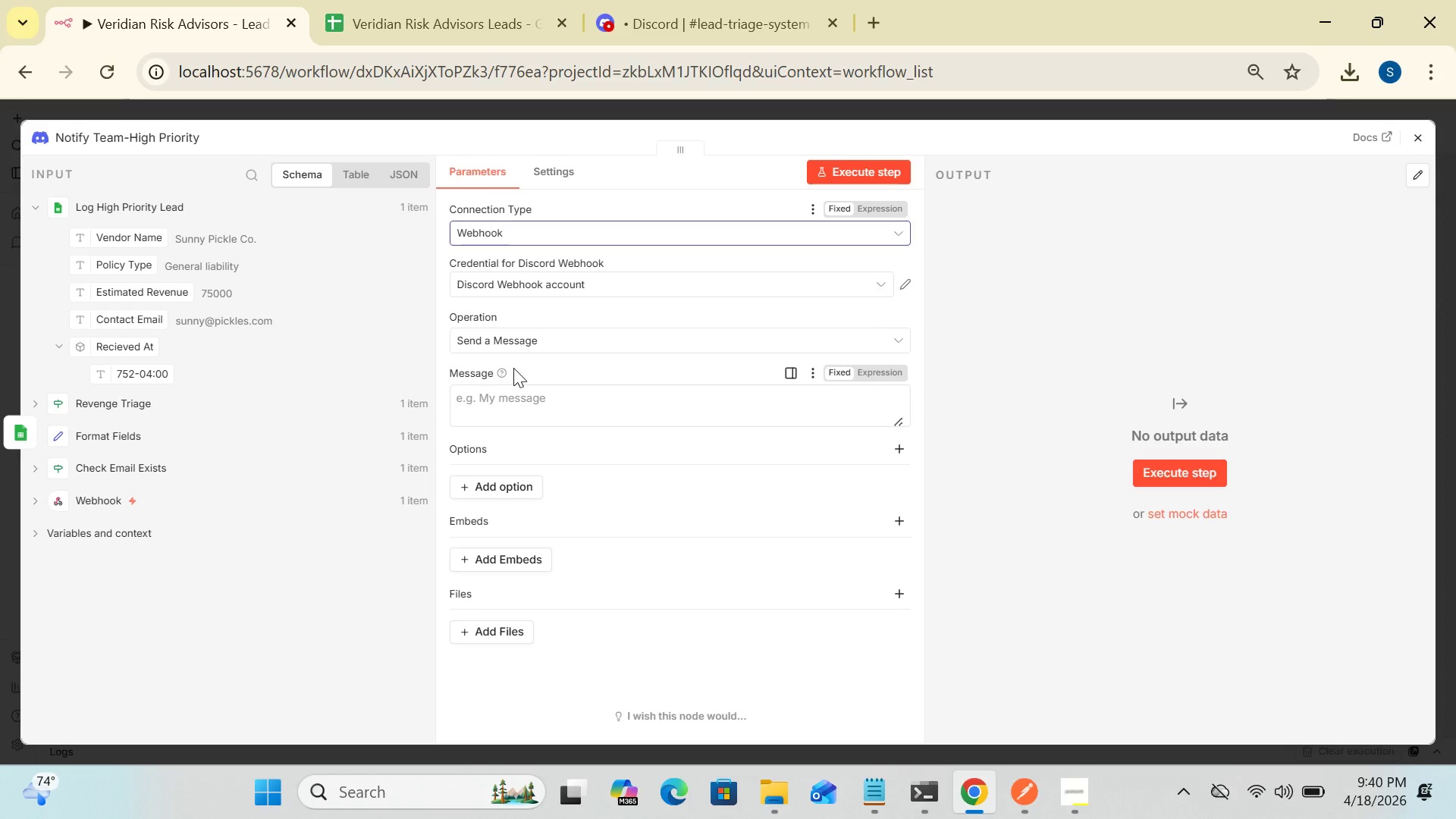 
left_click([916, 287])
 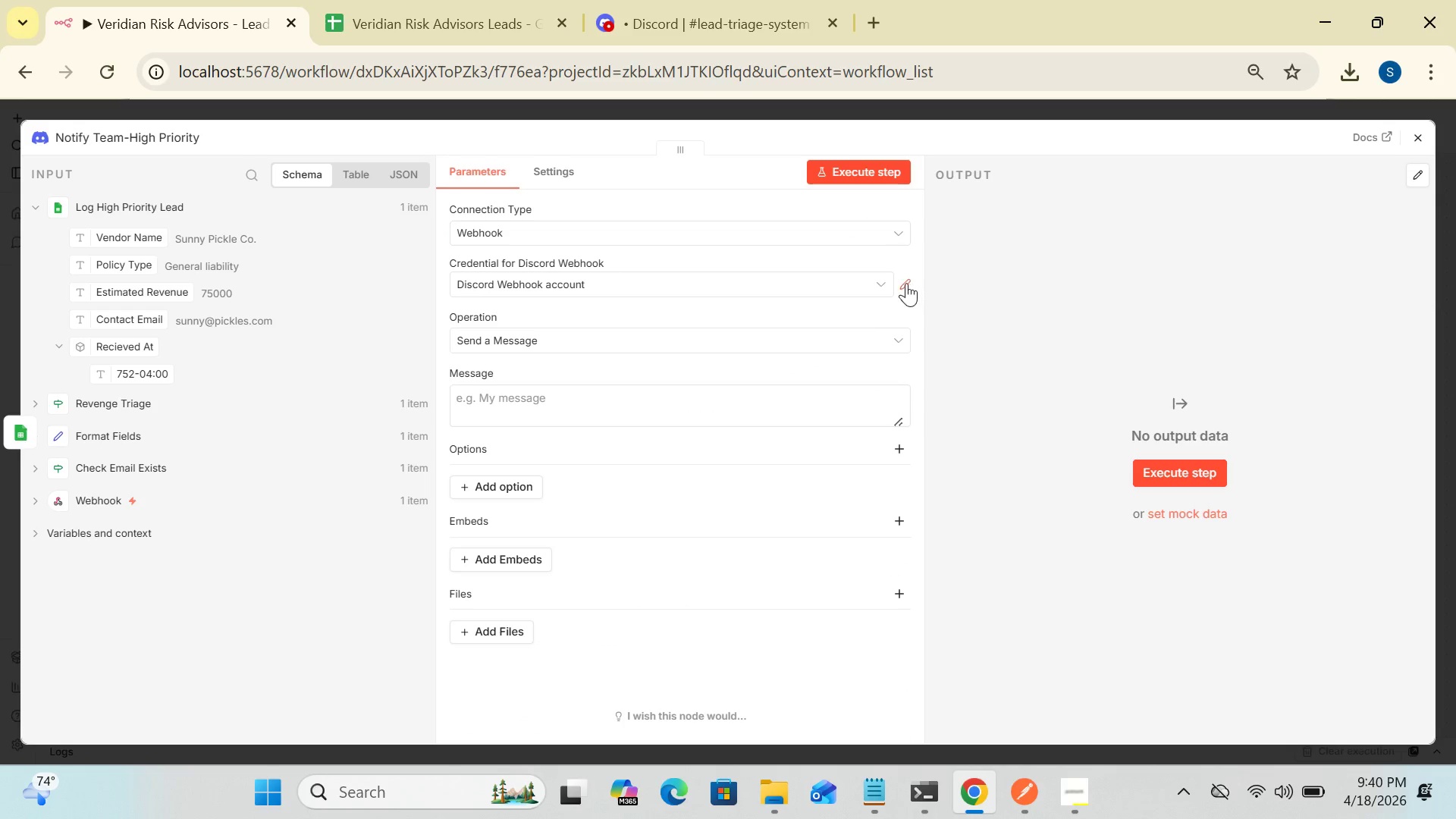 
left_click([902, 282])
 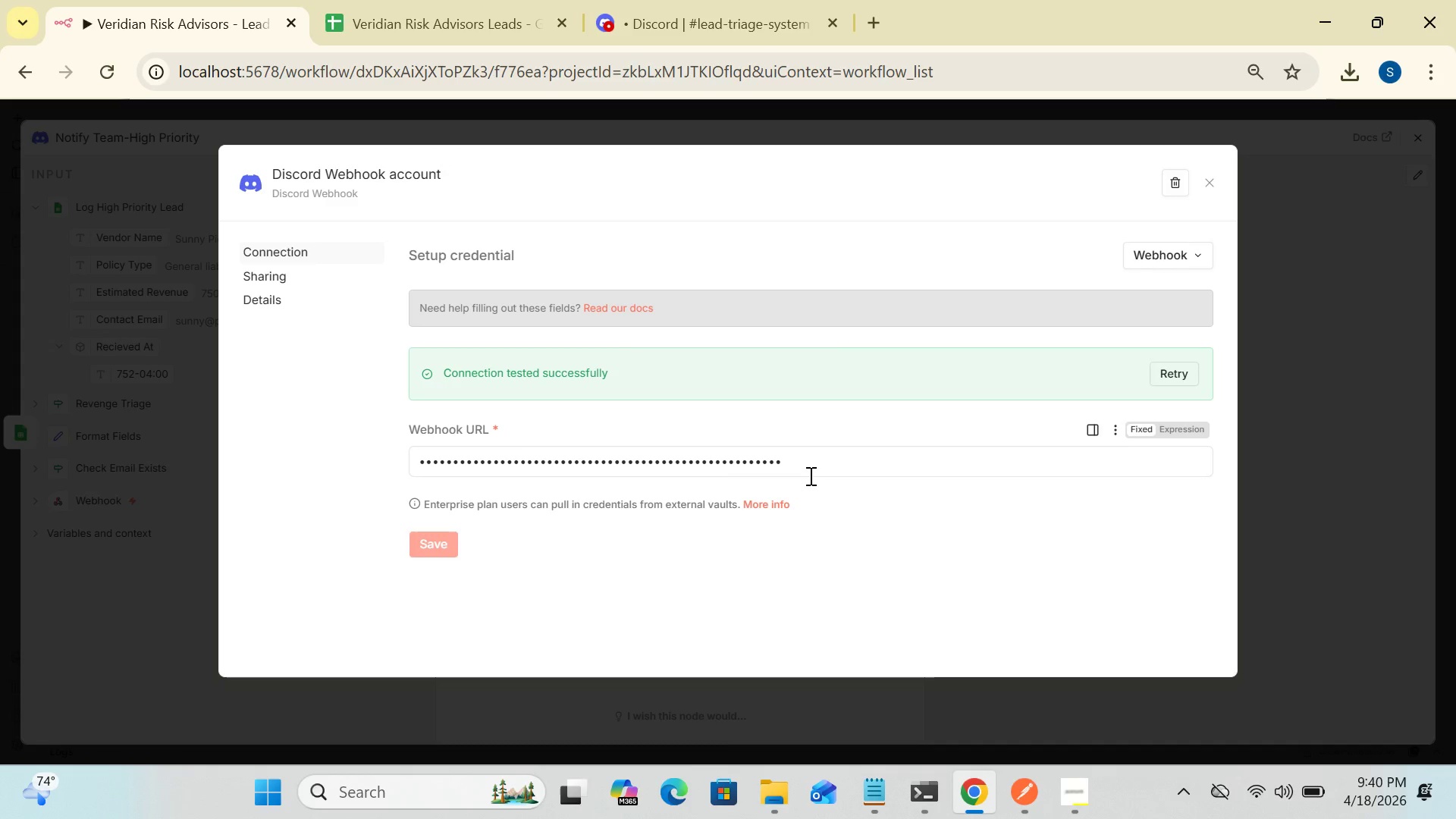 
left_click([804, 458])
 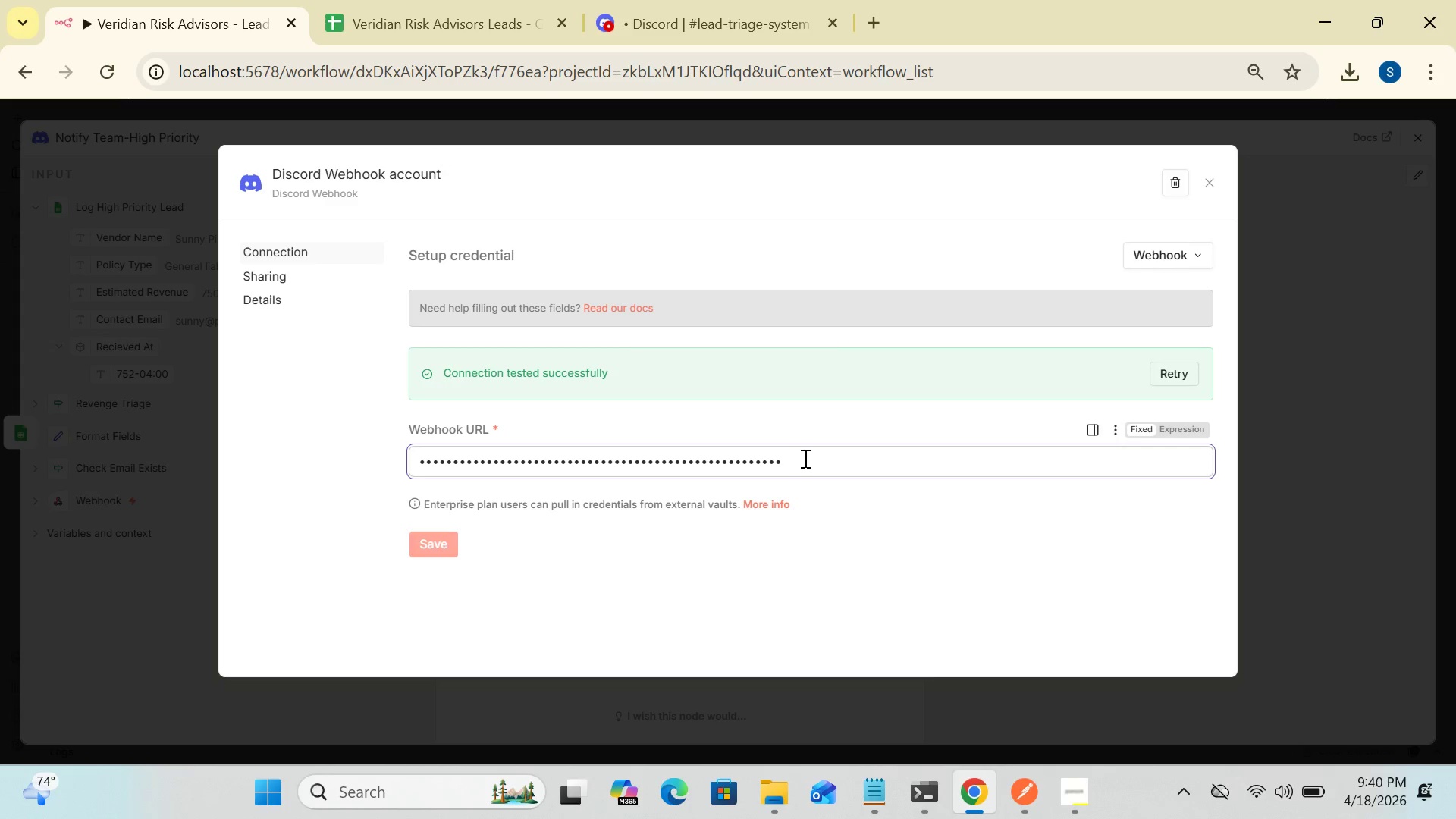 
hold_key(key=Backspace, duration=1.5)
 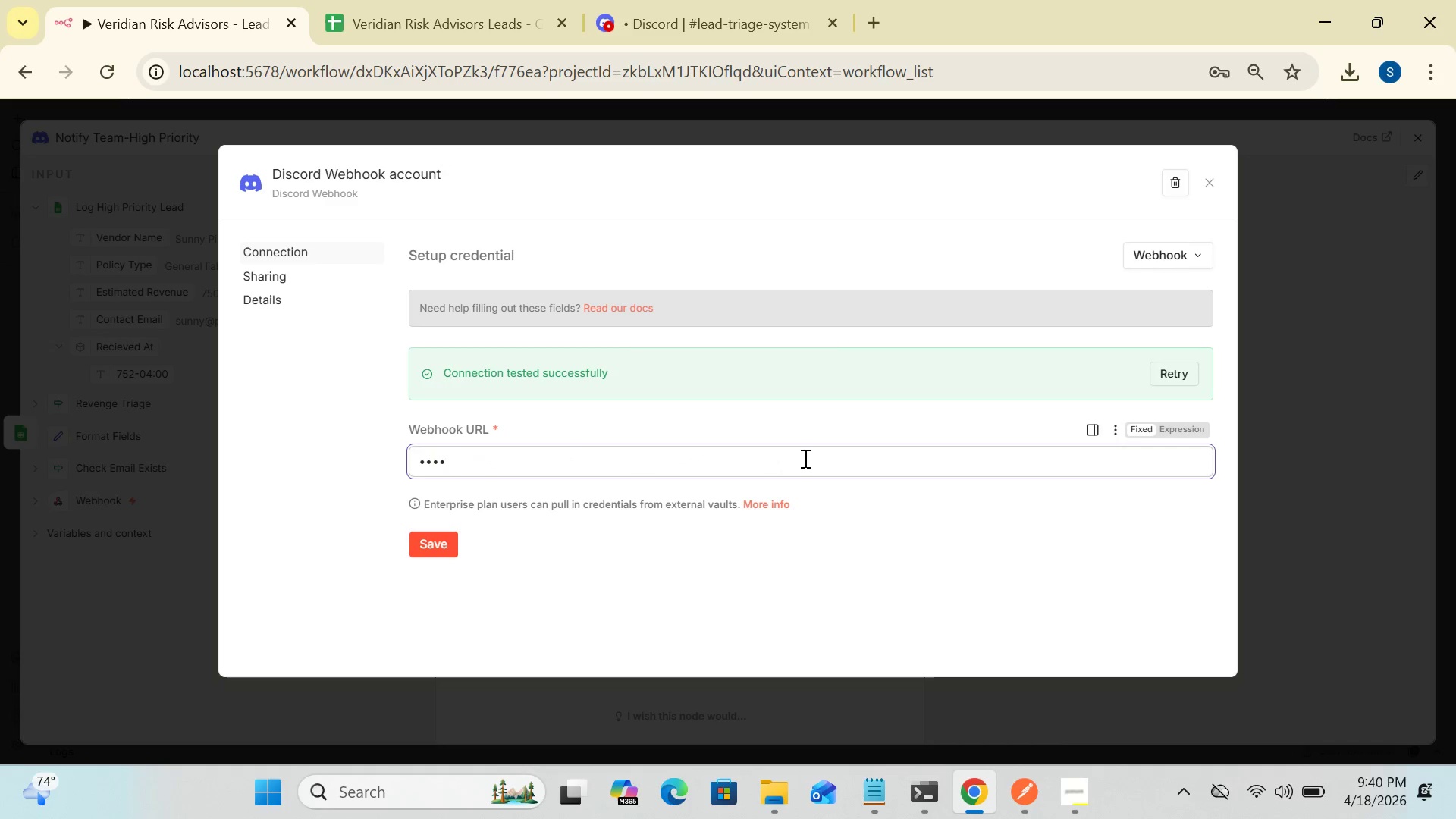 
hold_key(key=Backspace, duration=0.97)
 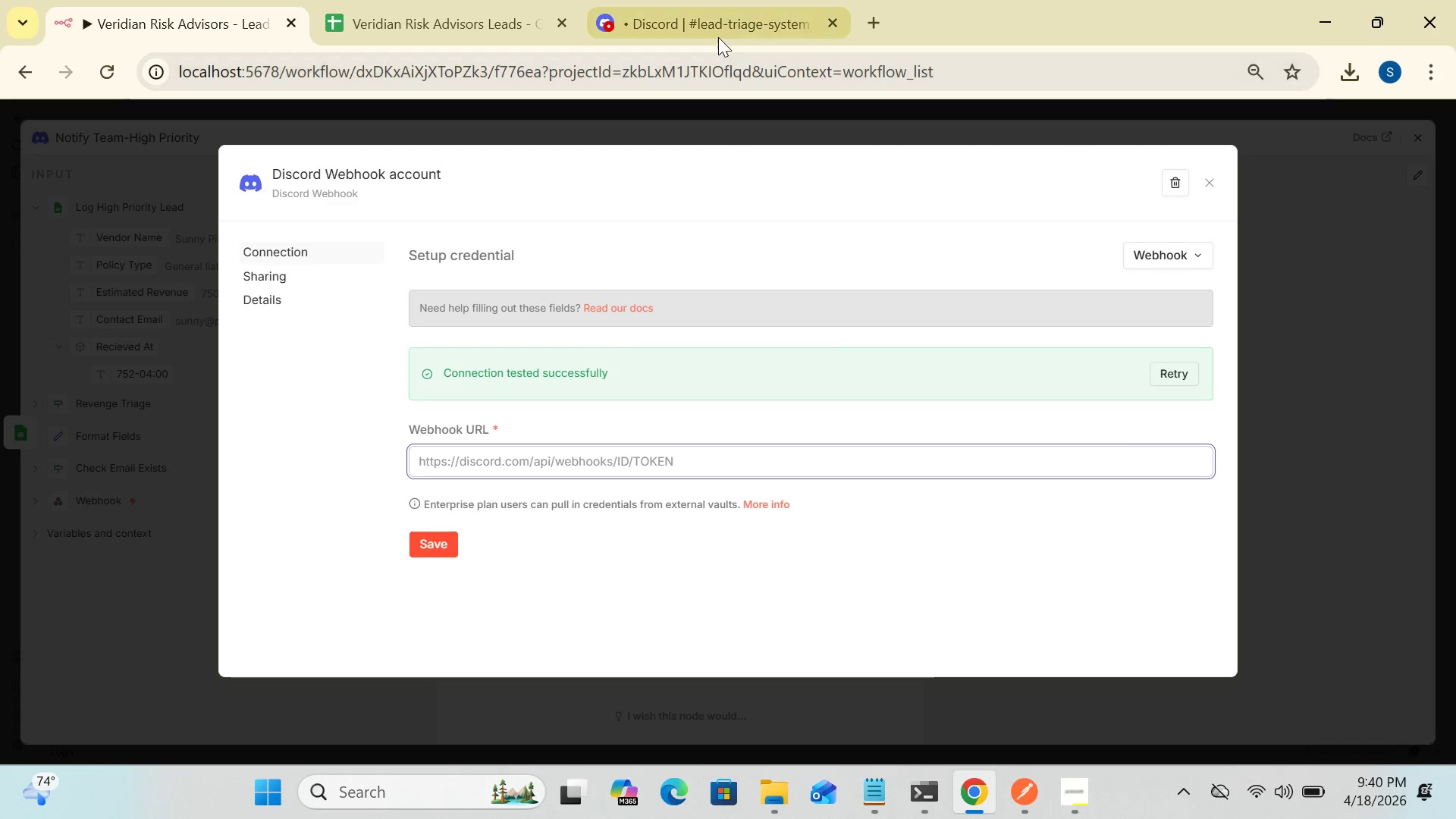 
left_click([717, 33])
 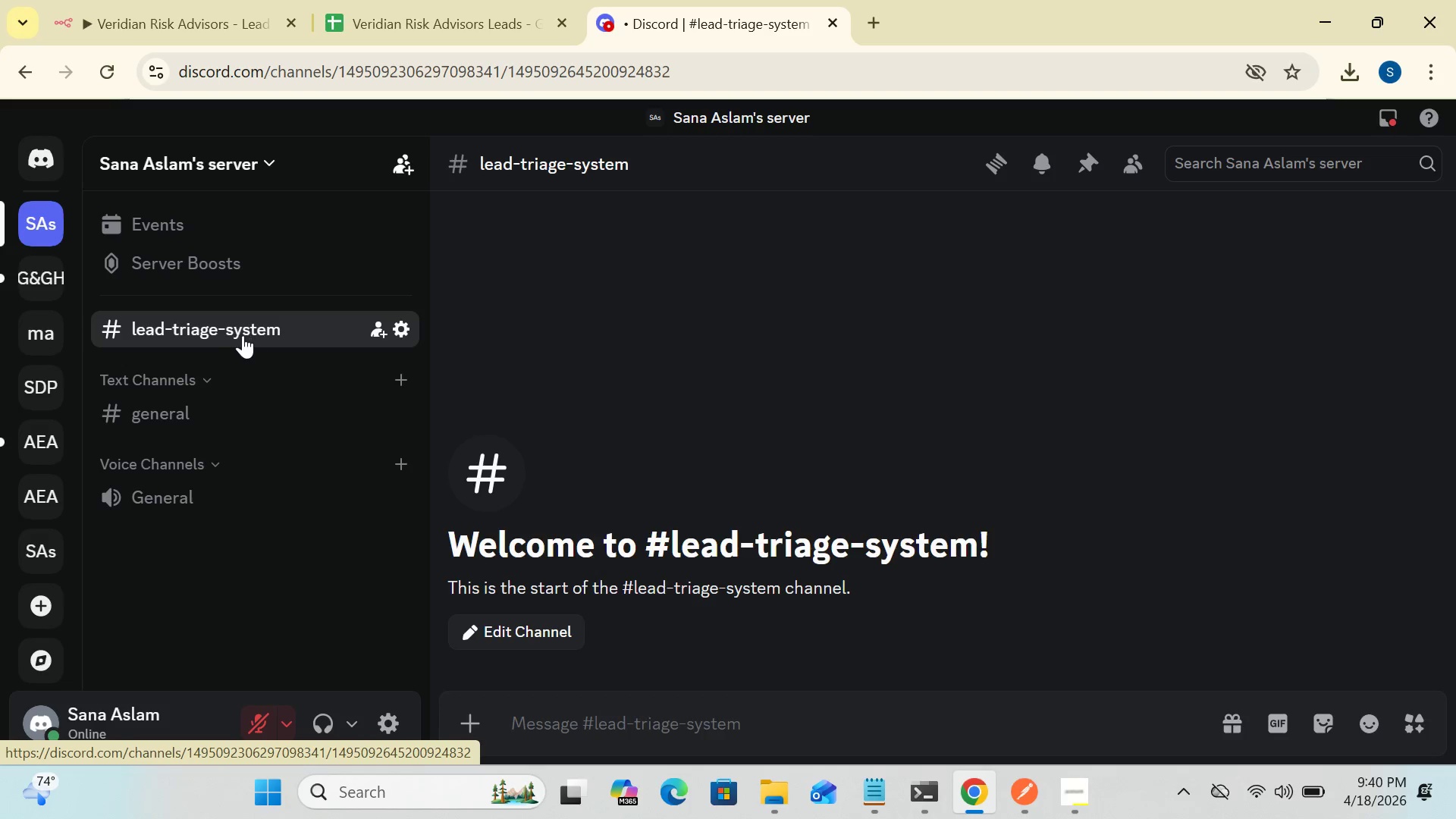 
wait(5.56)
 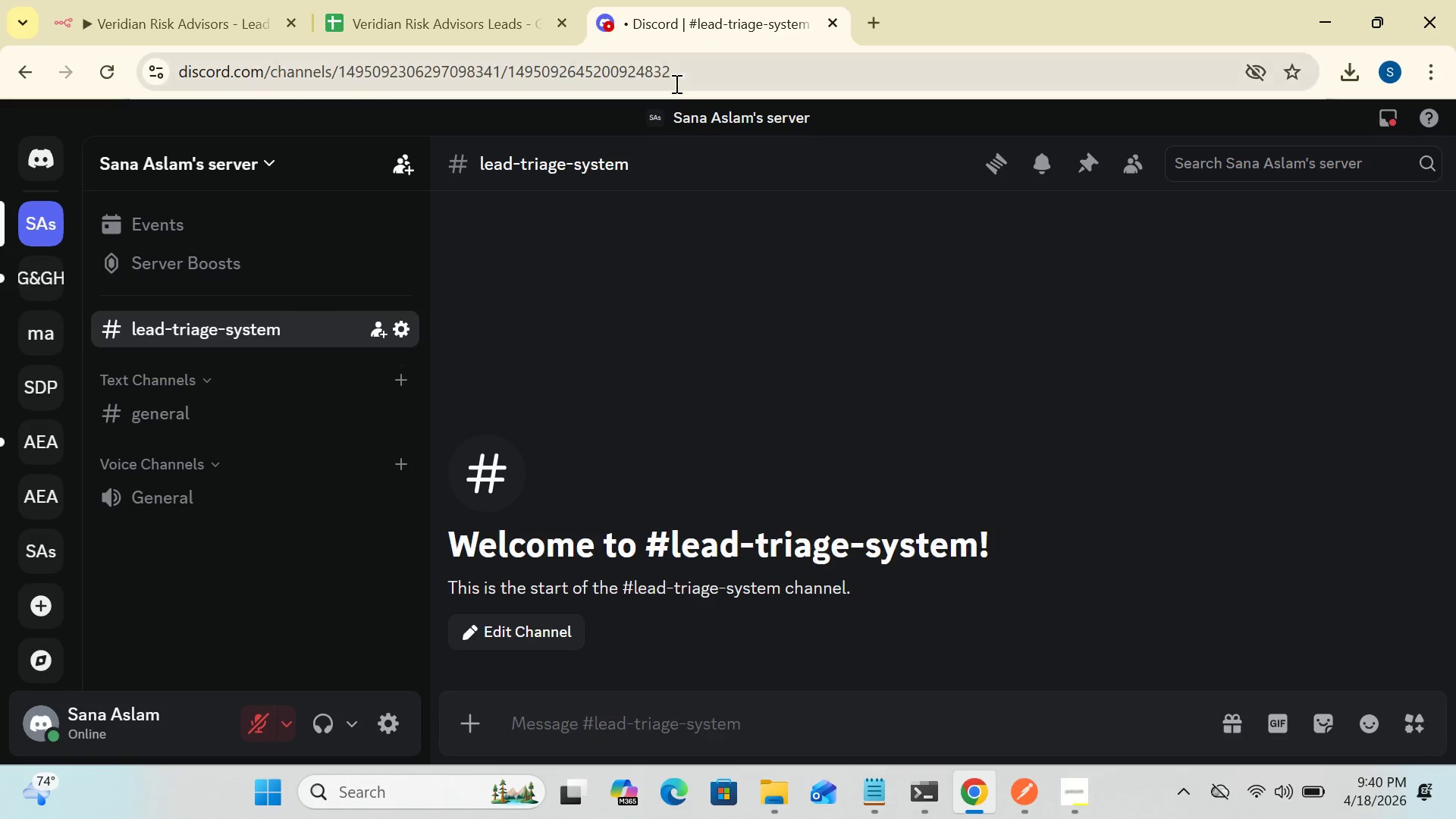 
left_click([395, 328])
 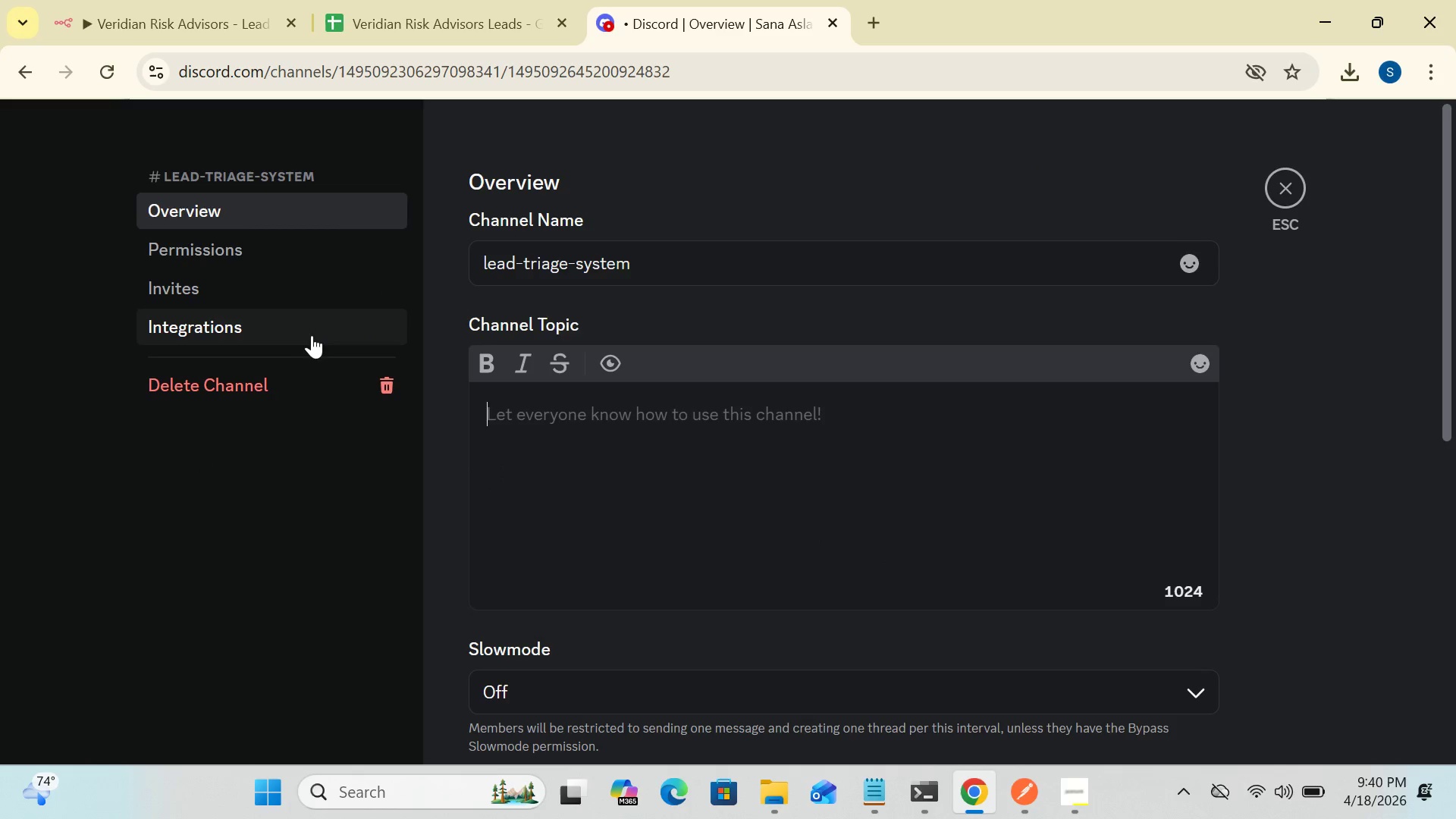 
left_click([272, 319])
 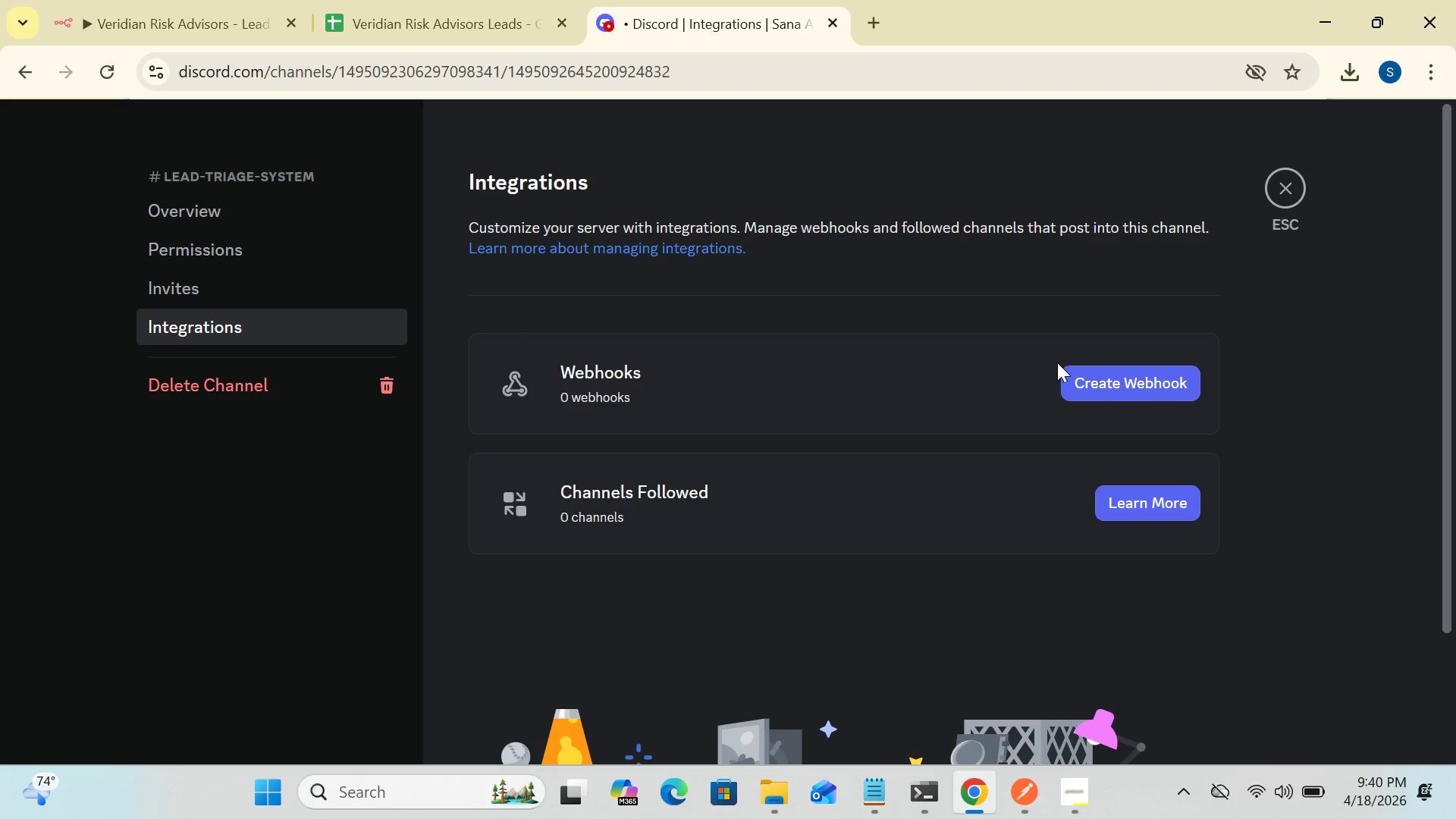 
left_click([1099, 377])
 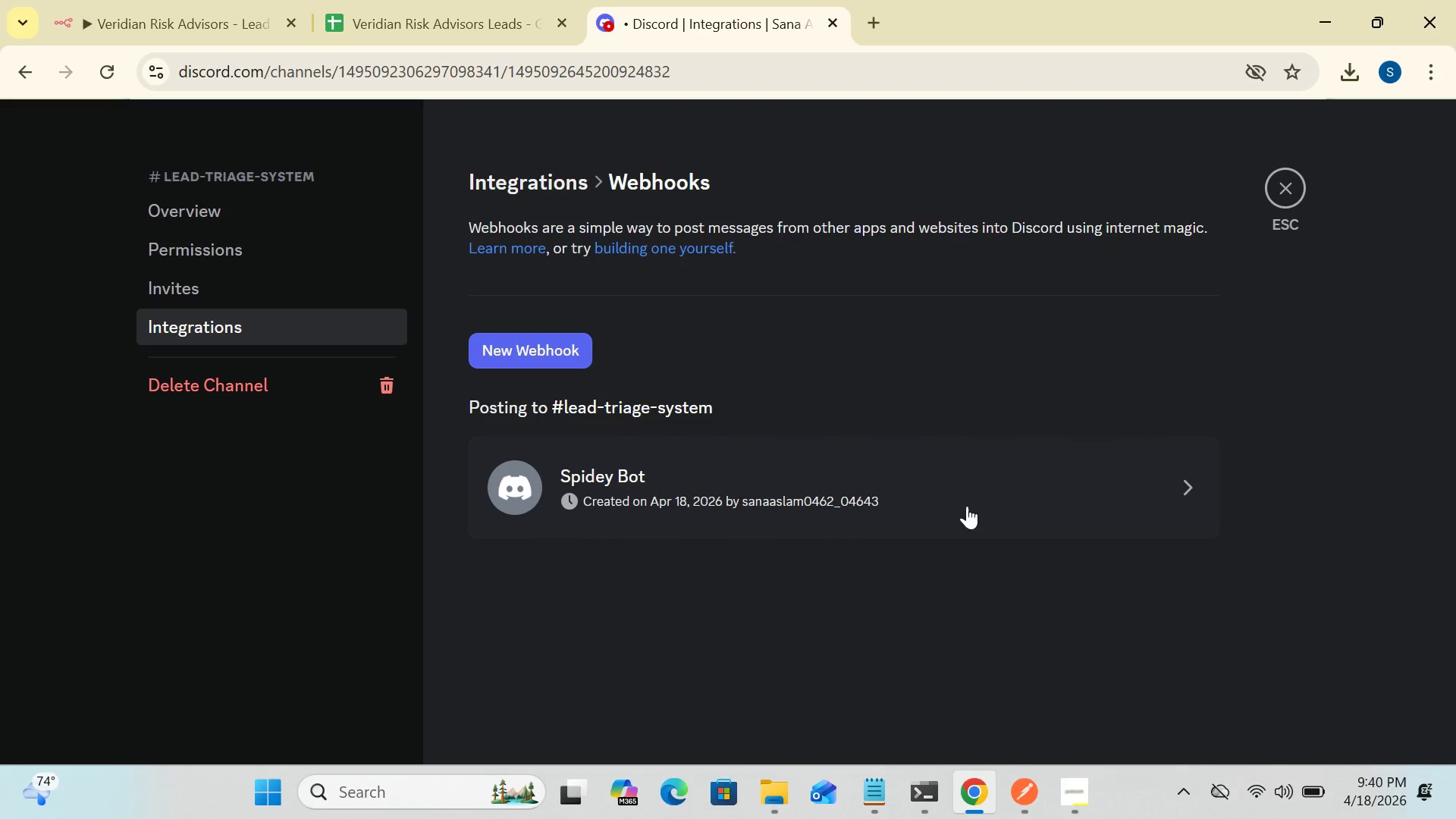 
left_click([1187, 481])
 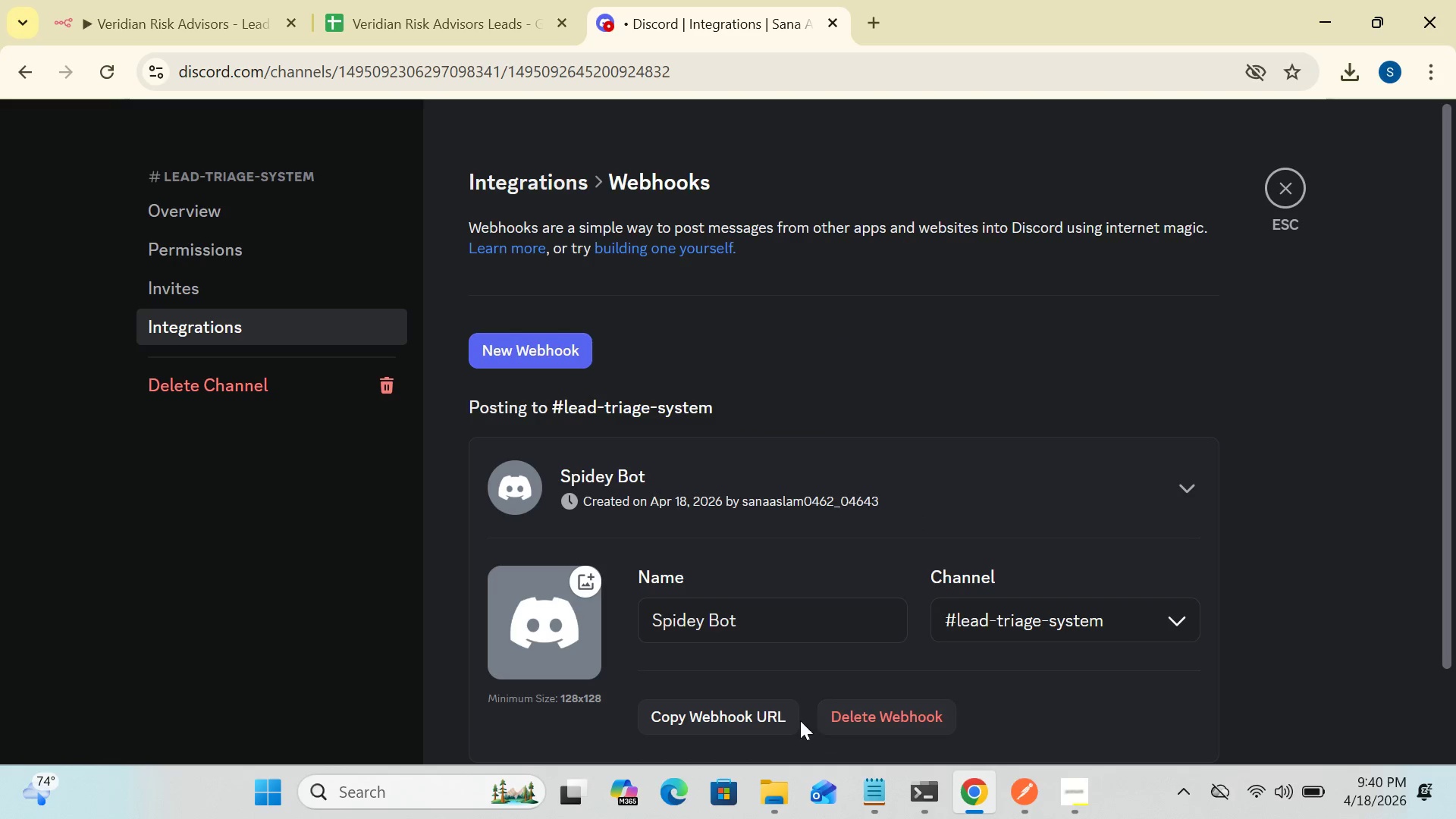 
left_click([742, 720])
 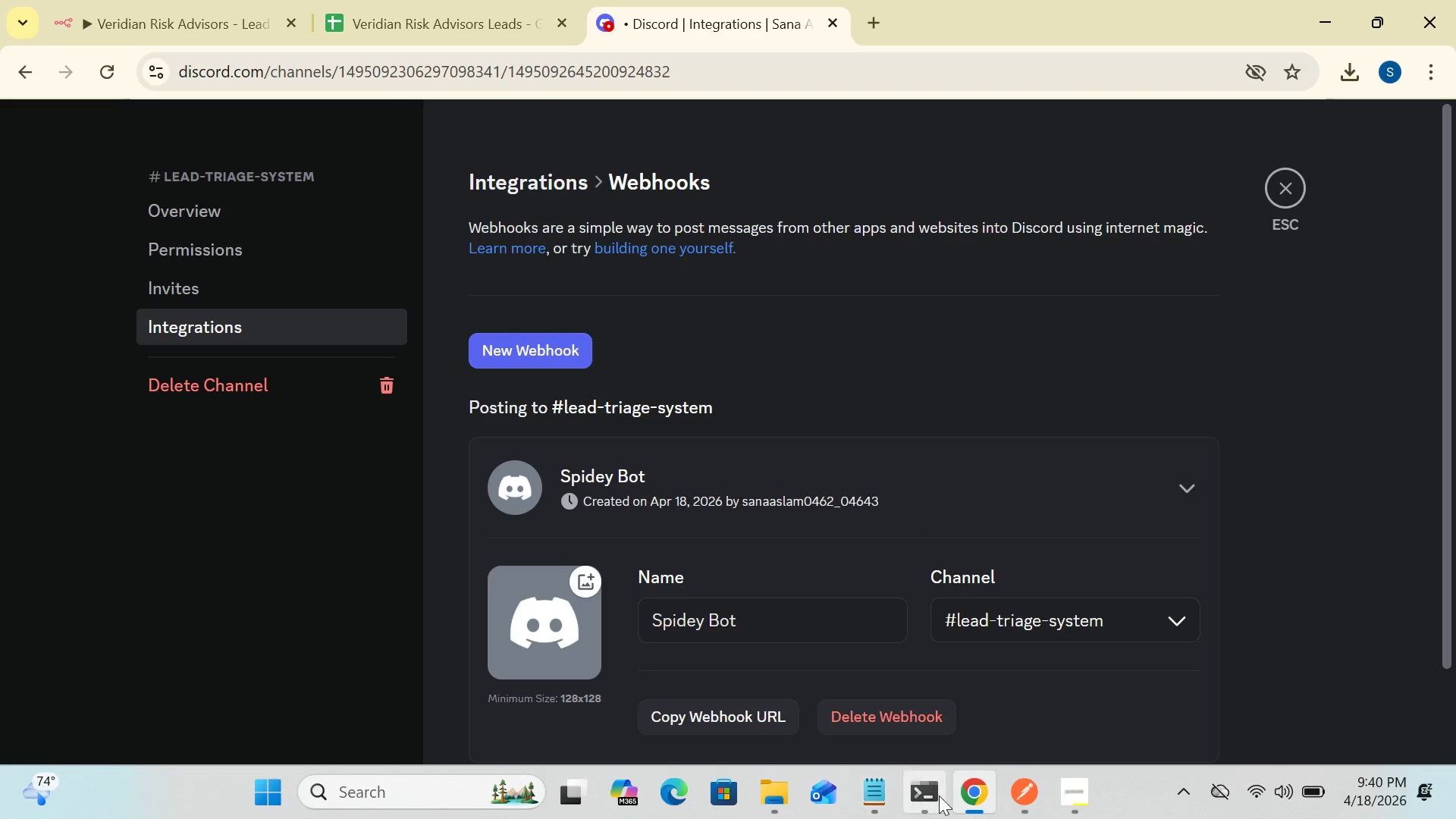 
left_click([984, 797])
 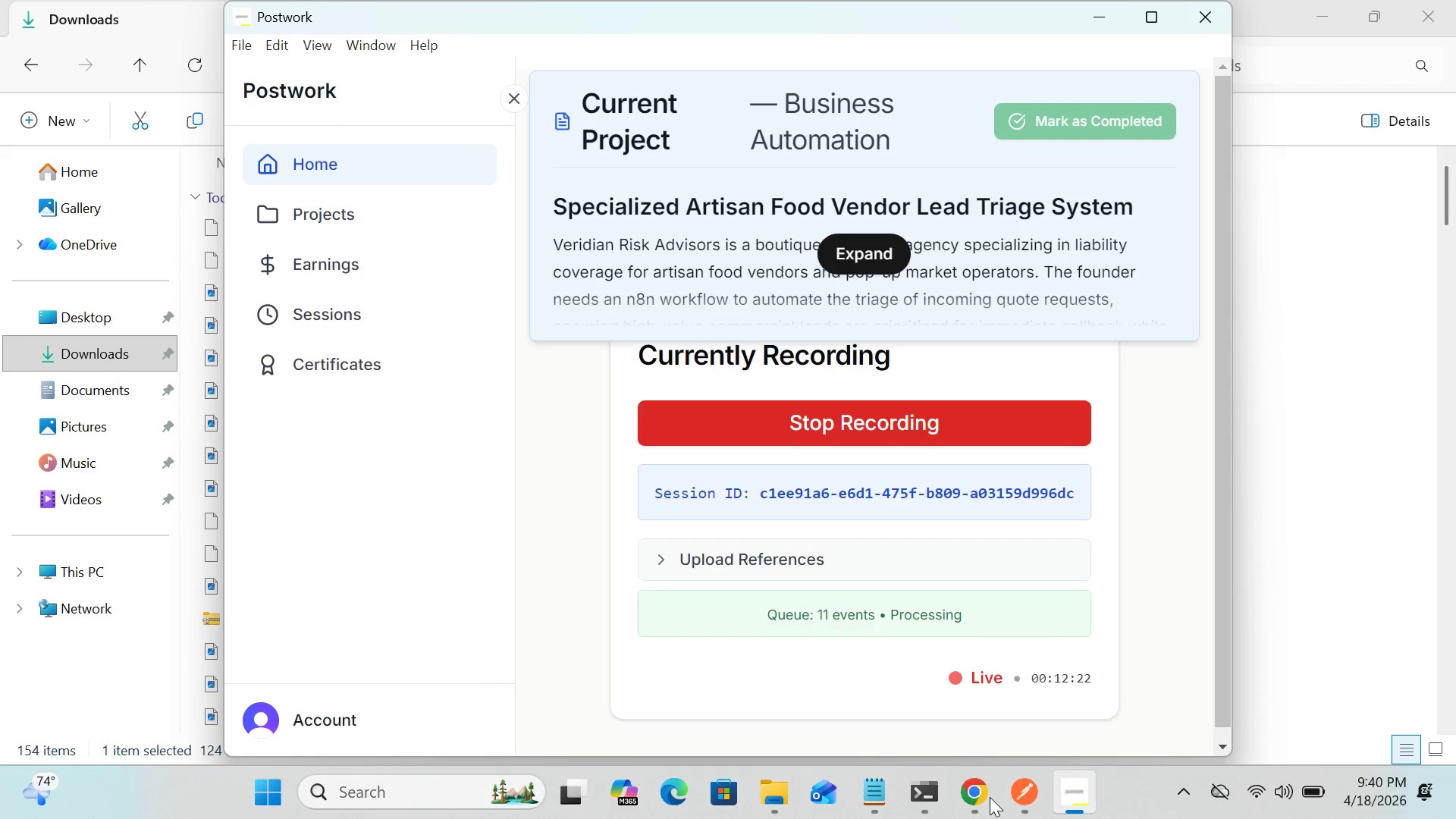 
left_click([969, 801])
 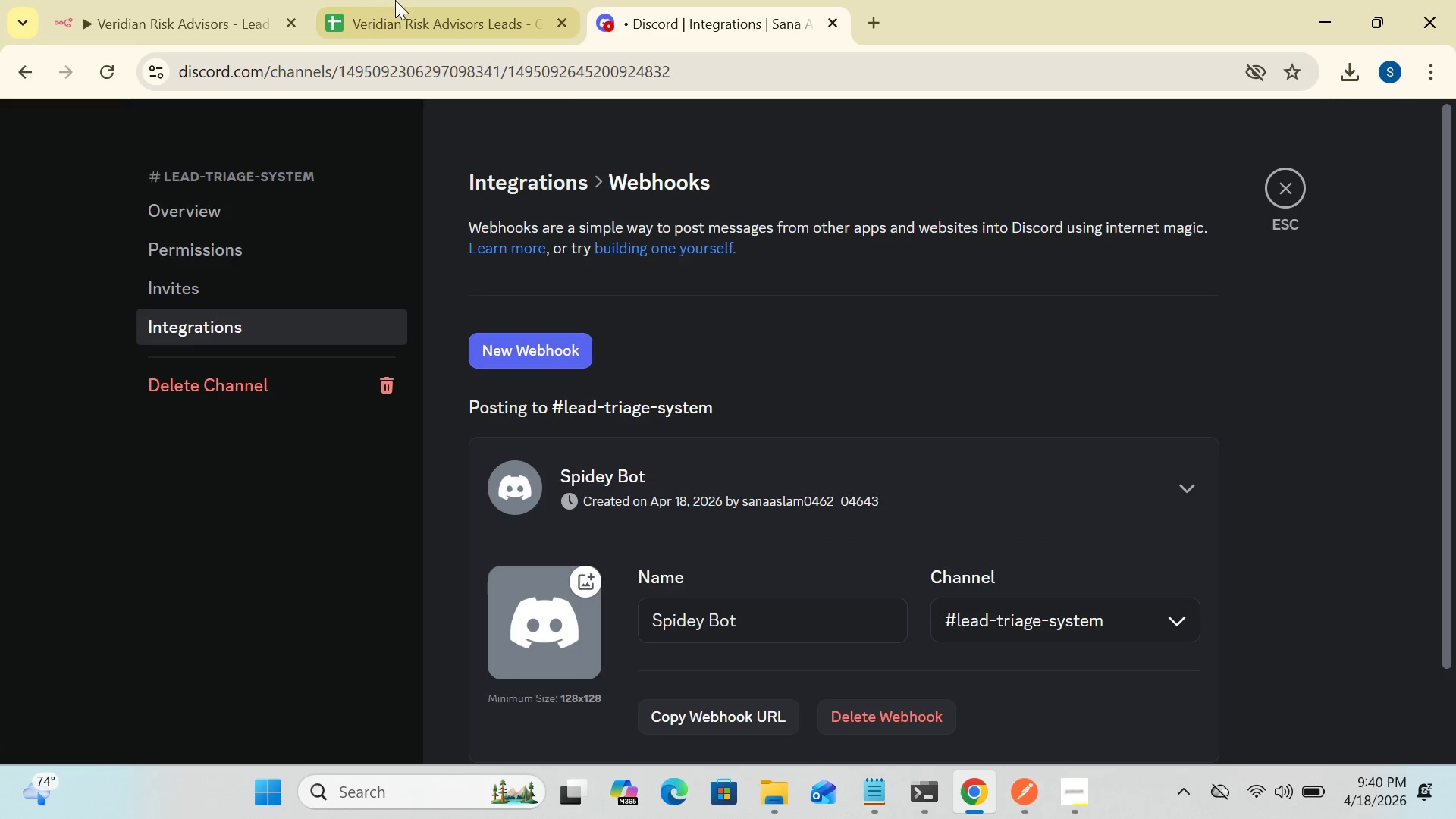 
left_click([256, 14])
 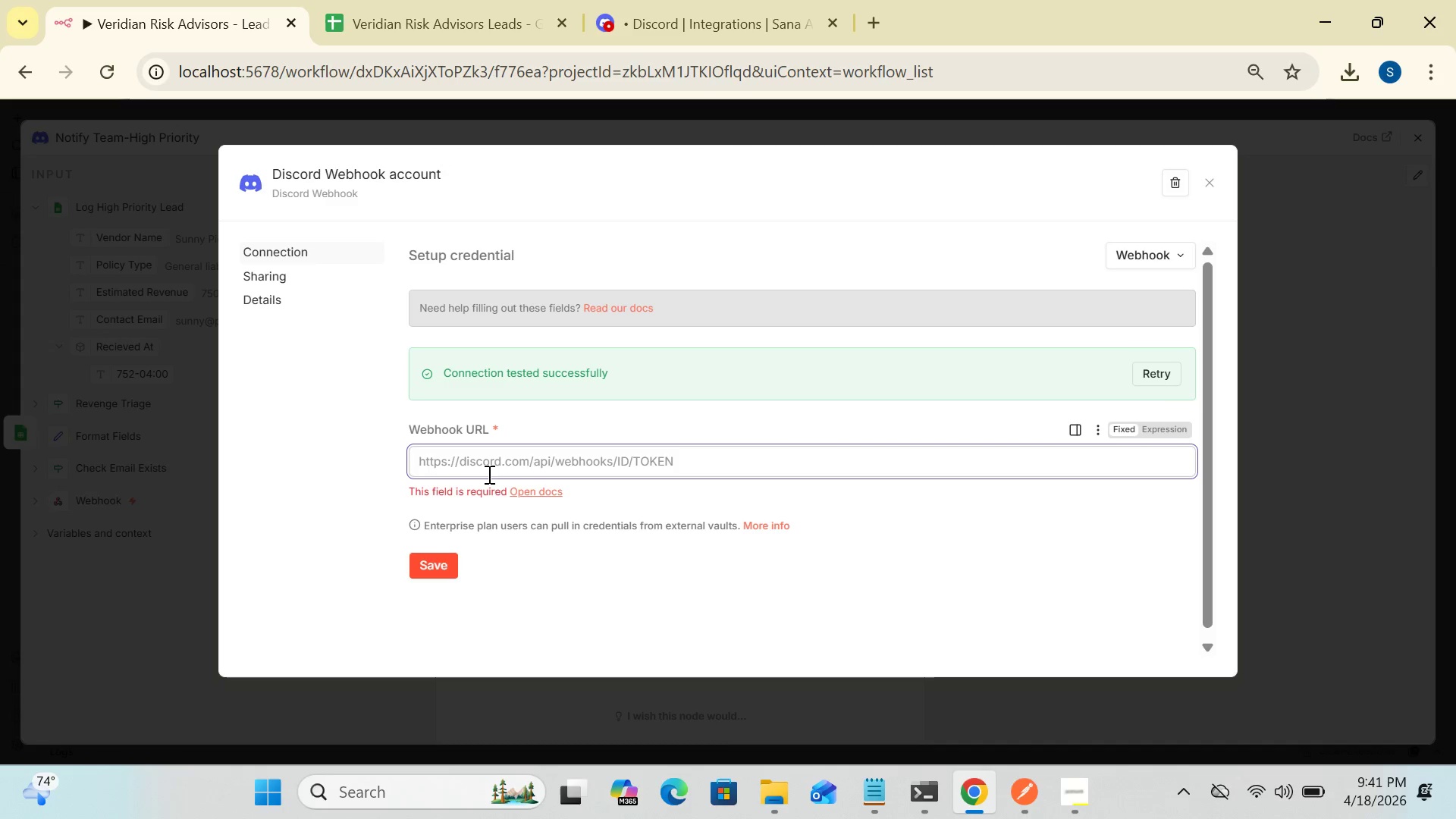 
left_click([485, 463])
 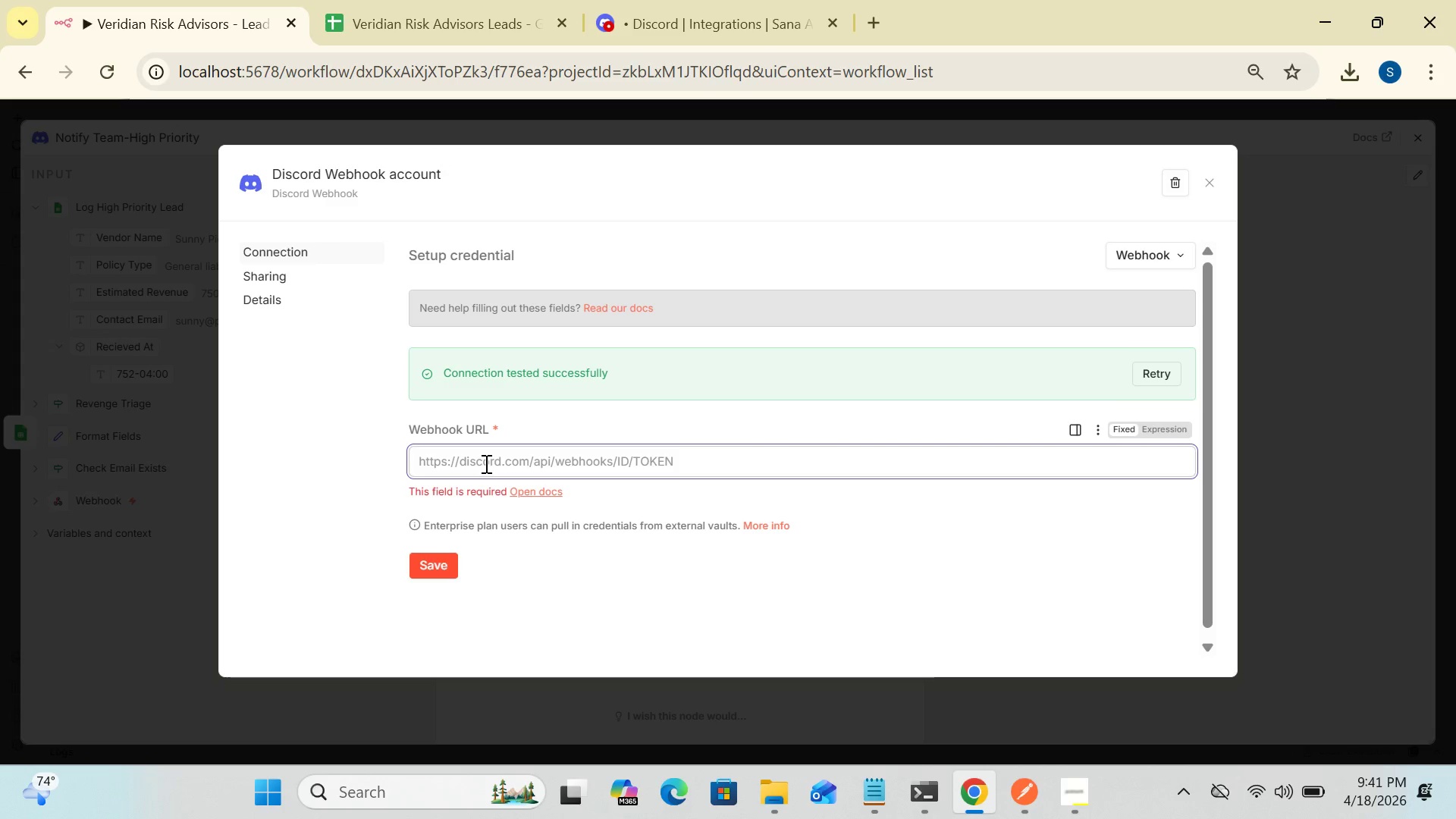 
key(Control+V)
 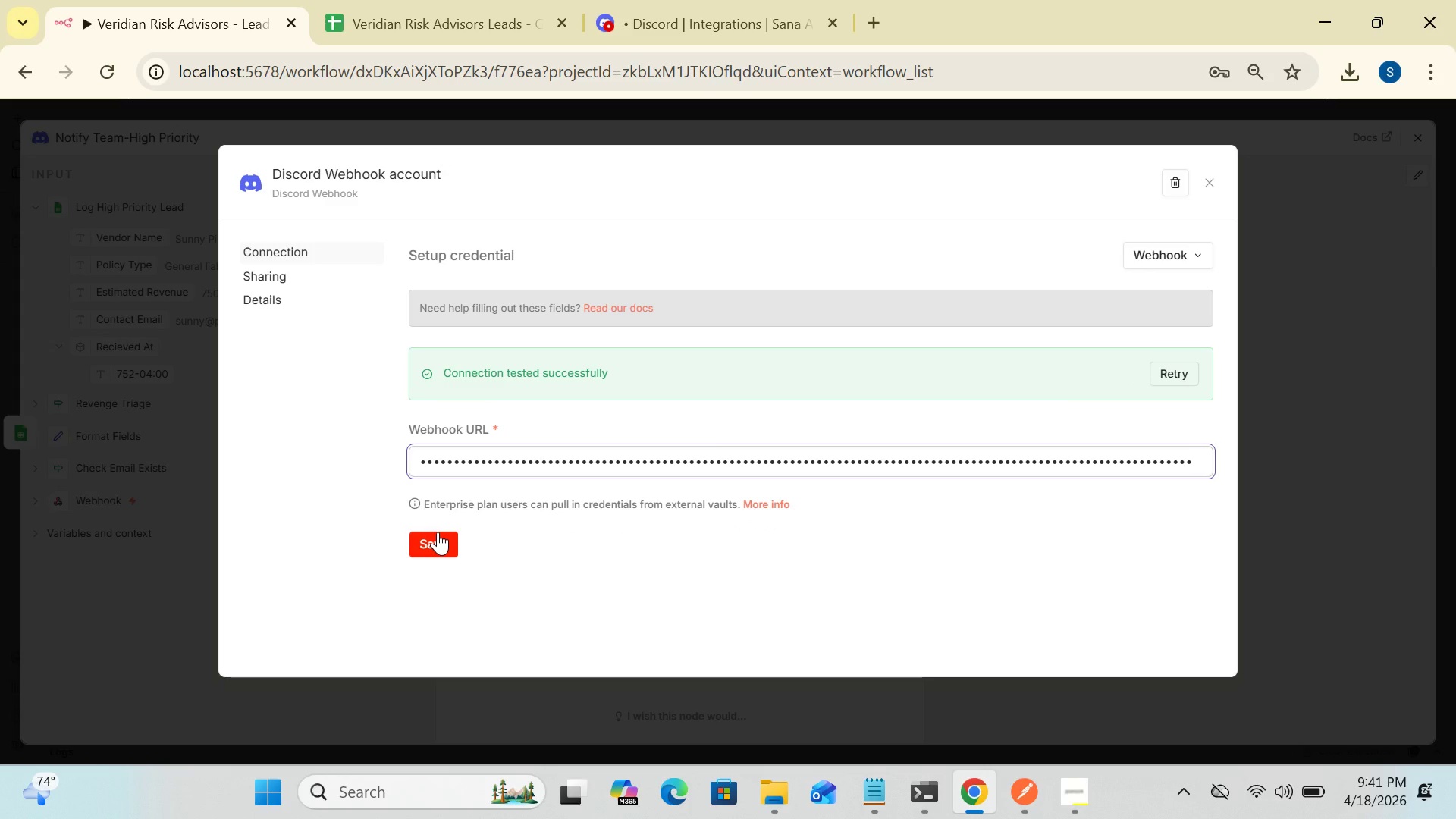 
left_click([437, 535])
 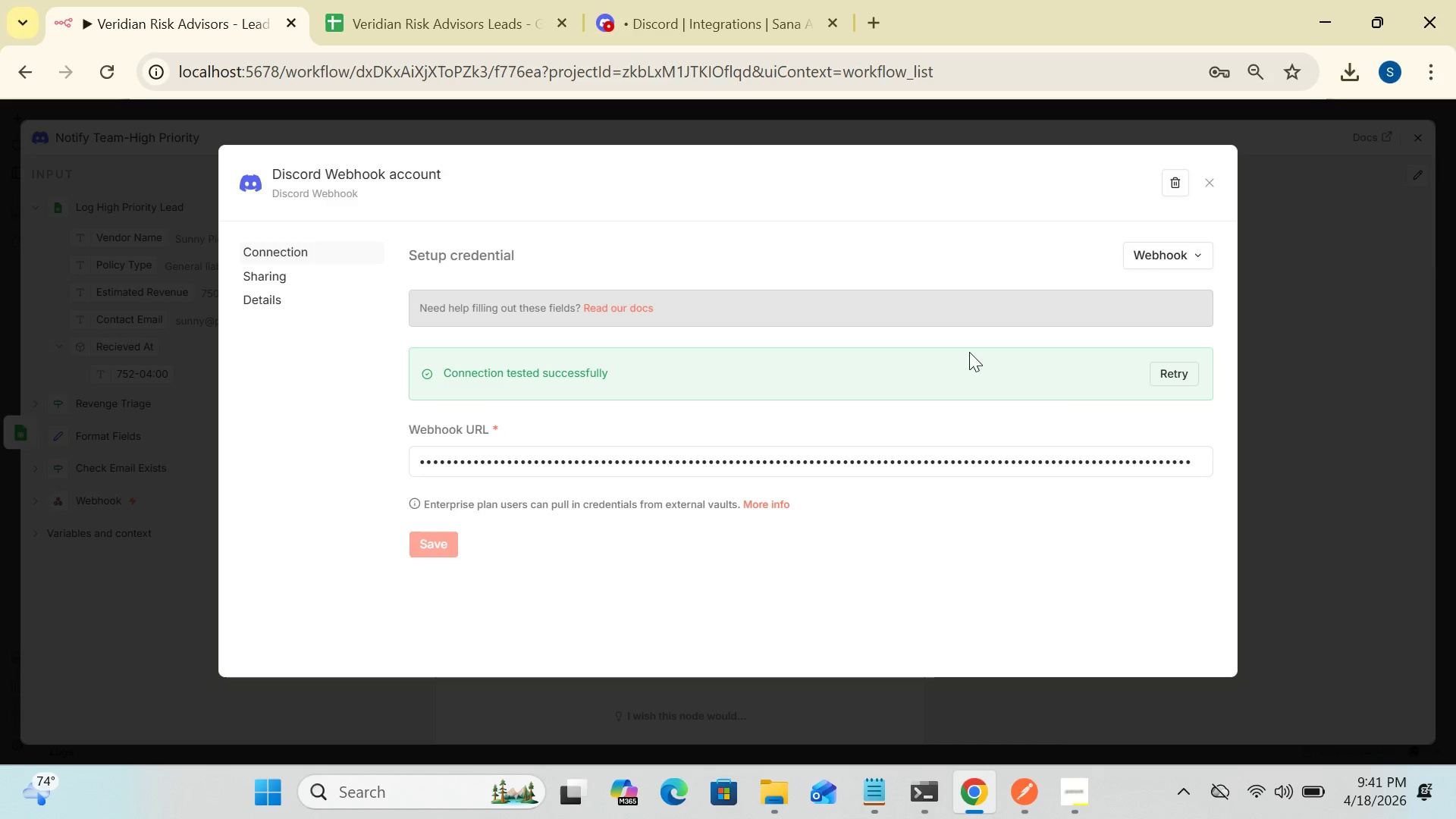 
left_click([1320, 333])
 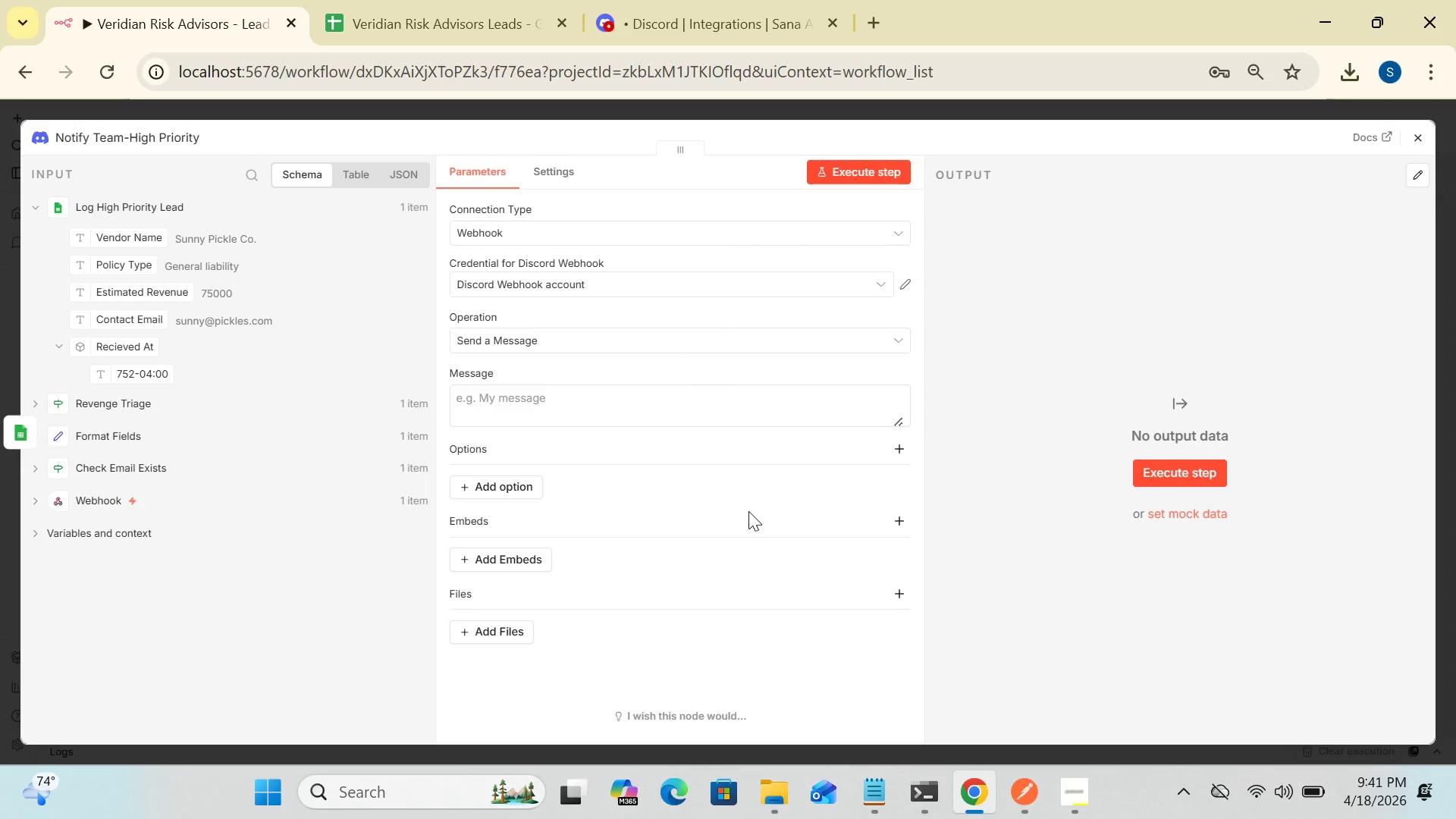 
wait(10.81)
 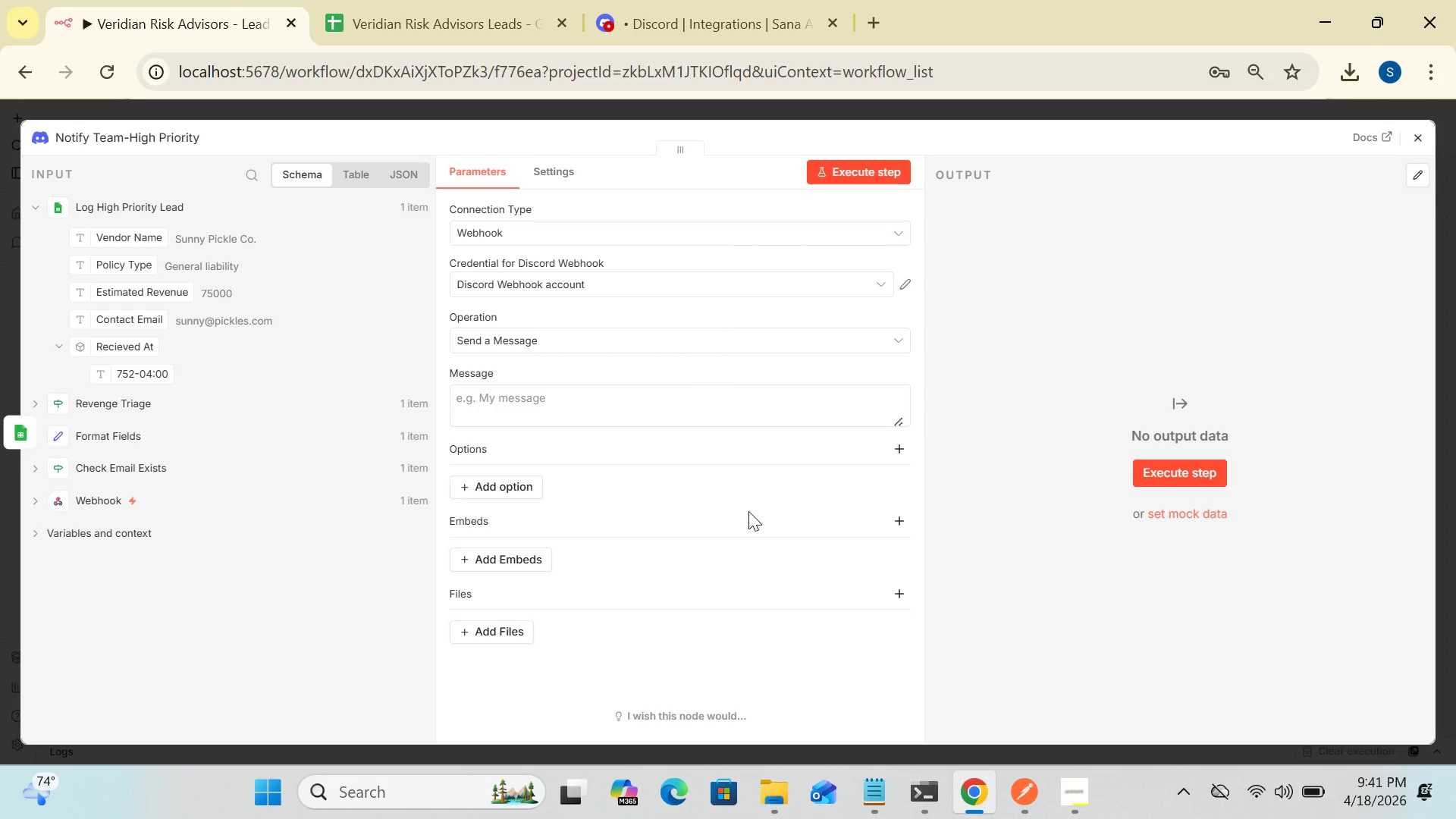 
left_click([600, 401])
 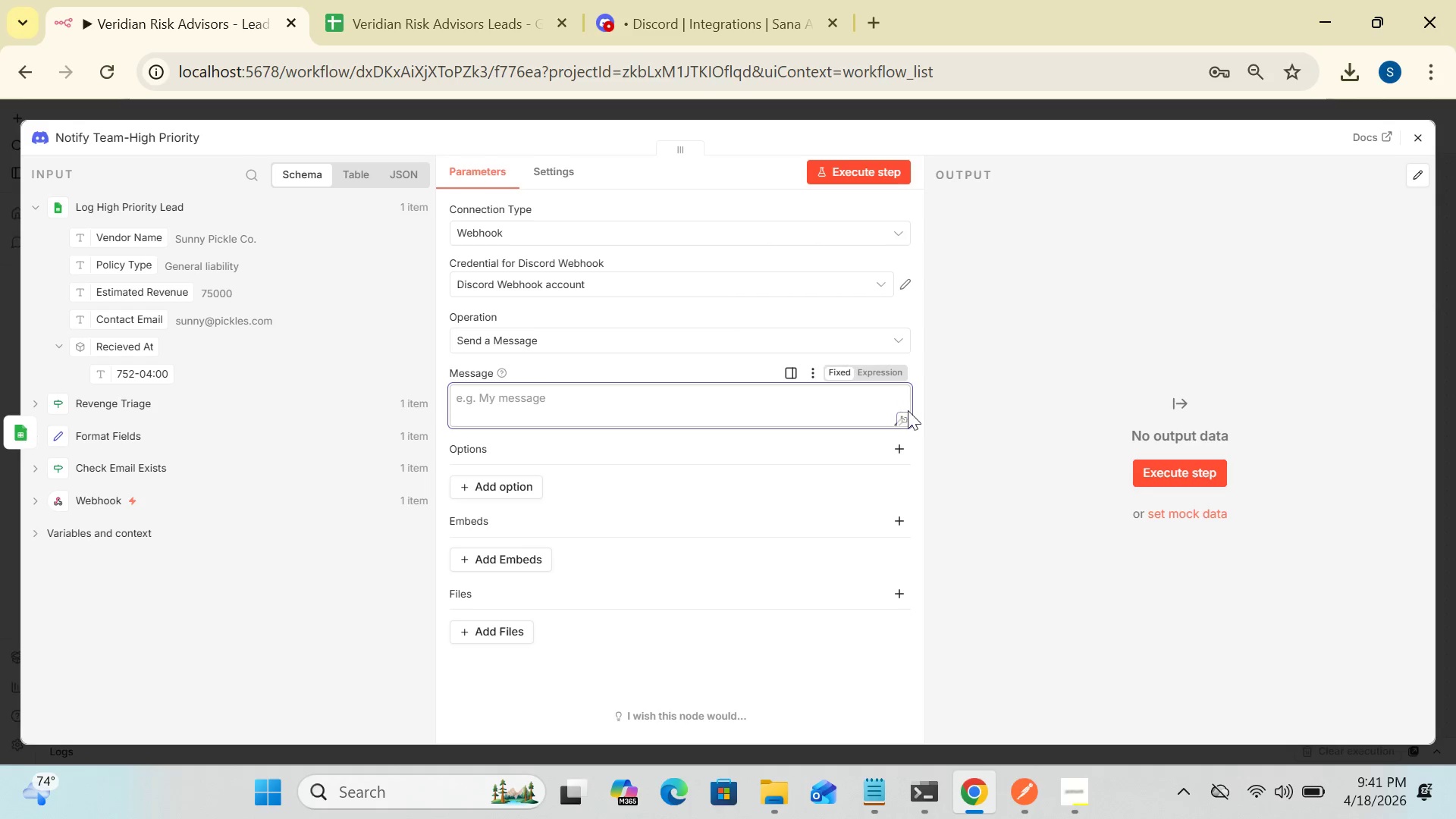 
left_click([905, 413])
 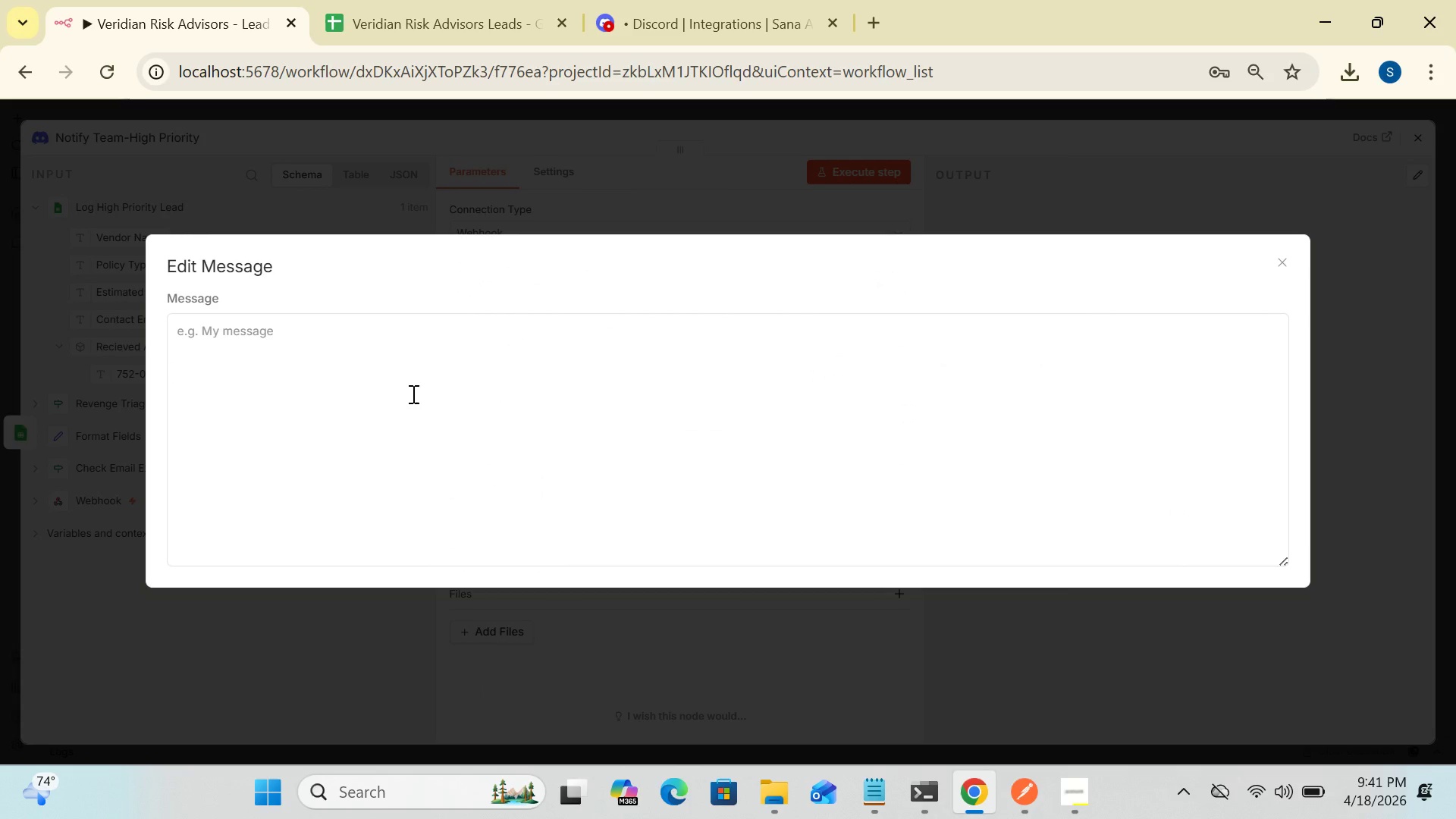 
left_click([412, 394])
 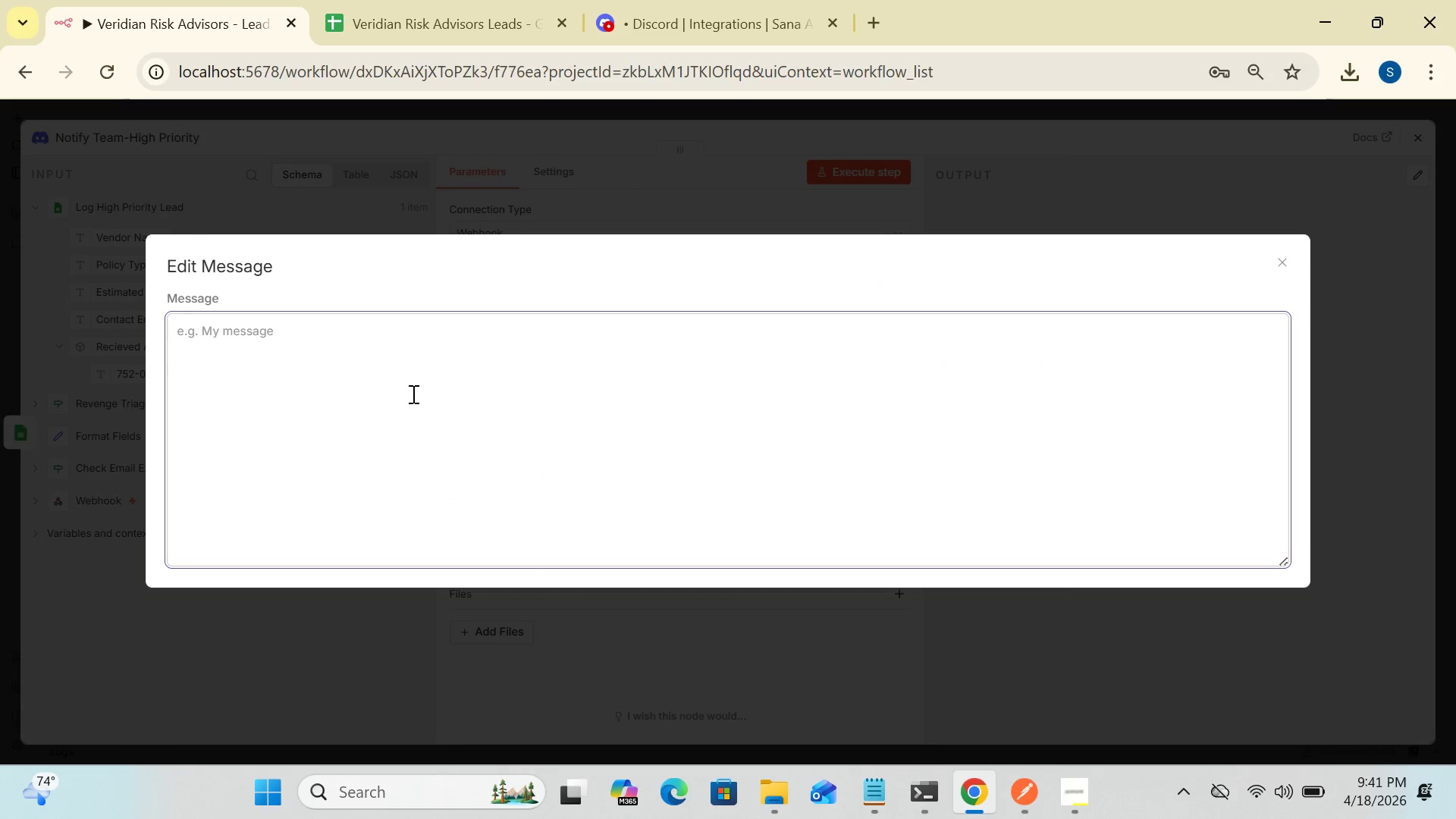 
wait(10.17)
 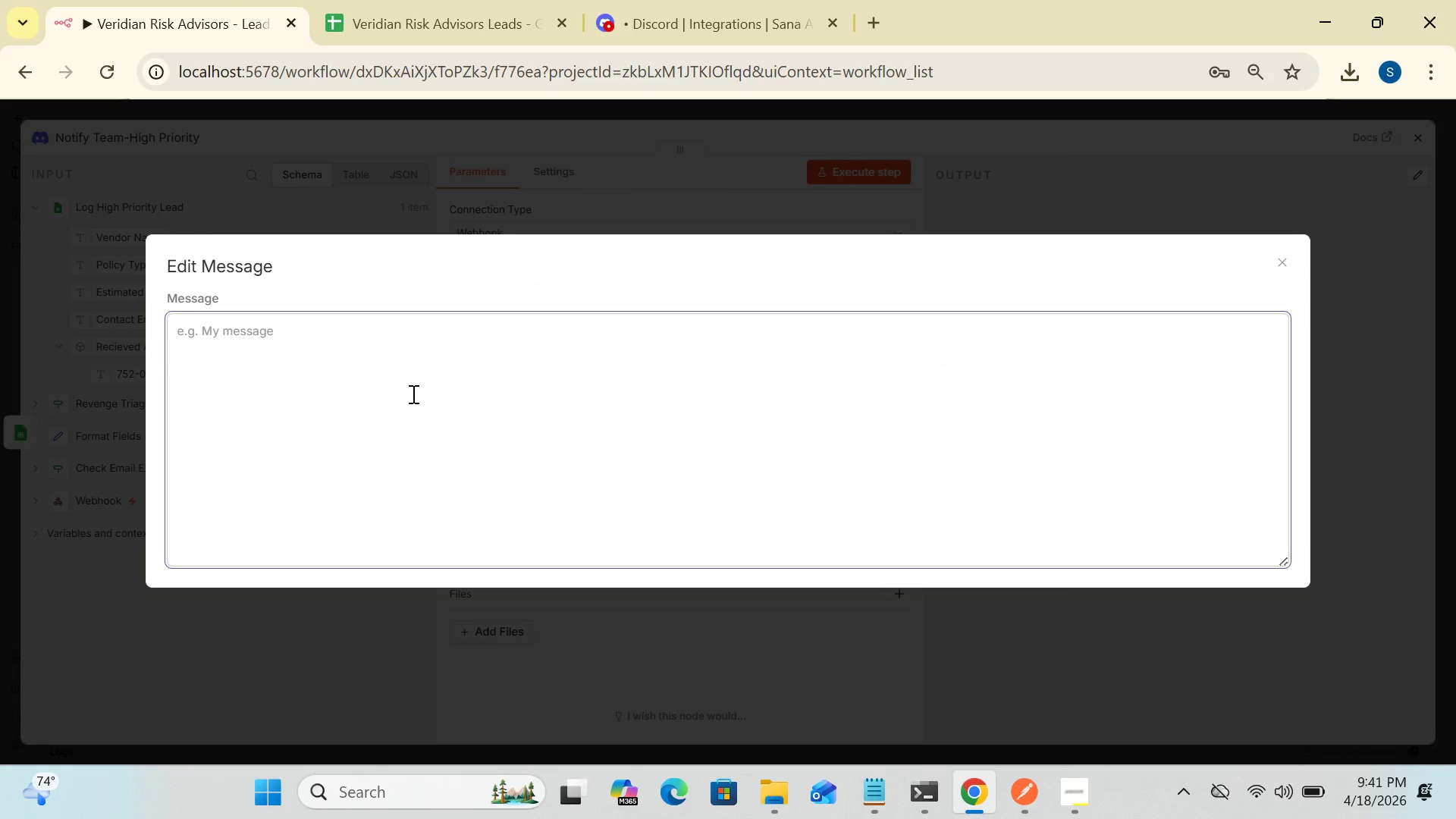 
key(Meta+Period)
 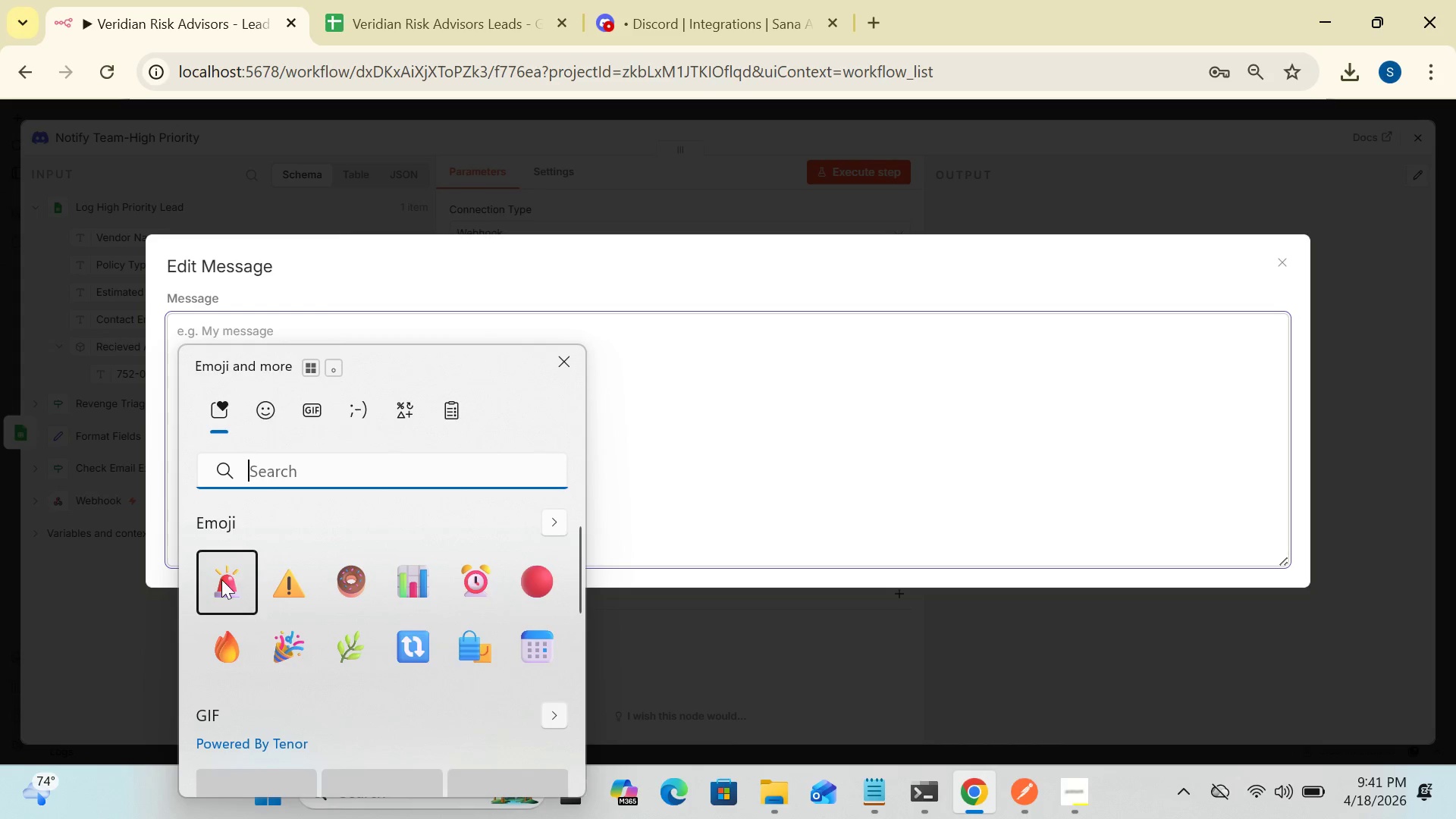 
left_click([221, 580])
 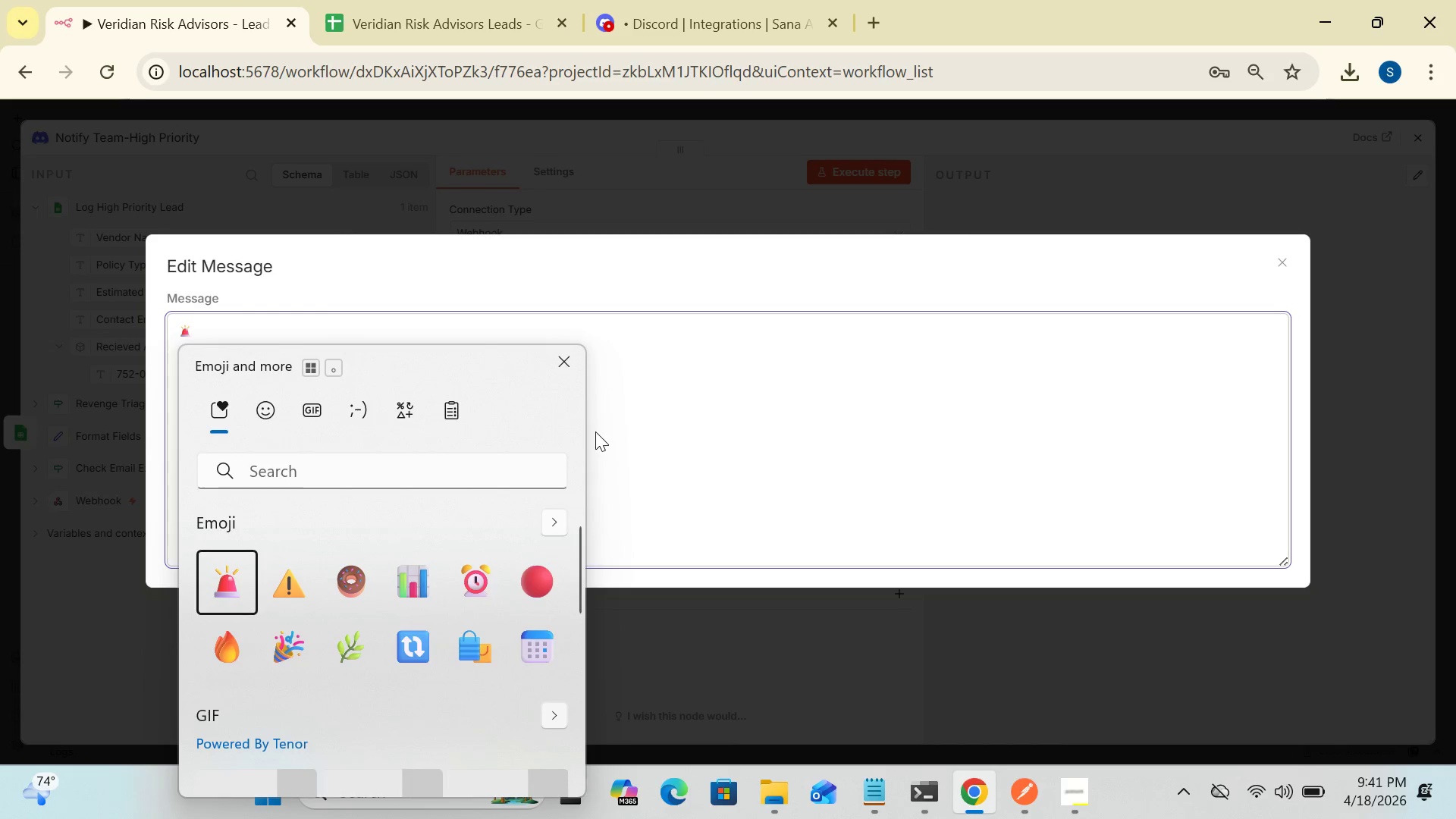 
left_click([695, 419])
 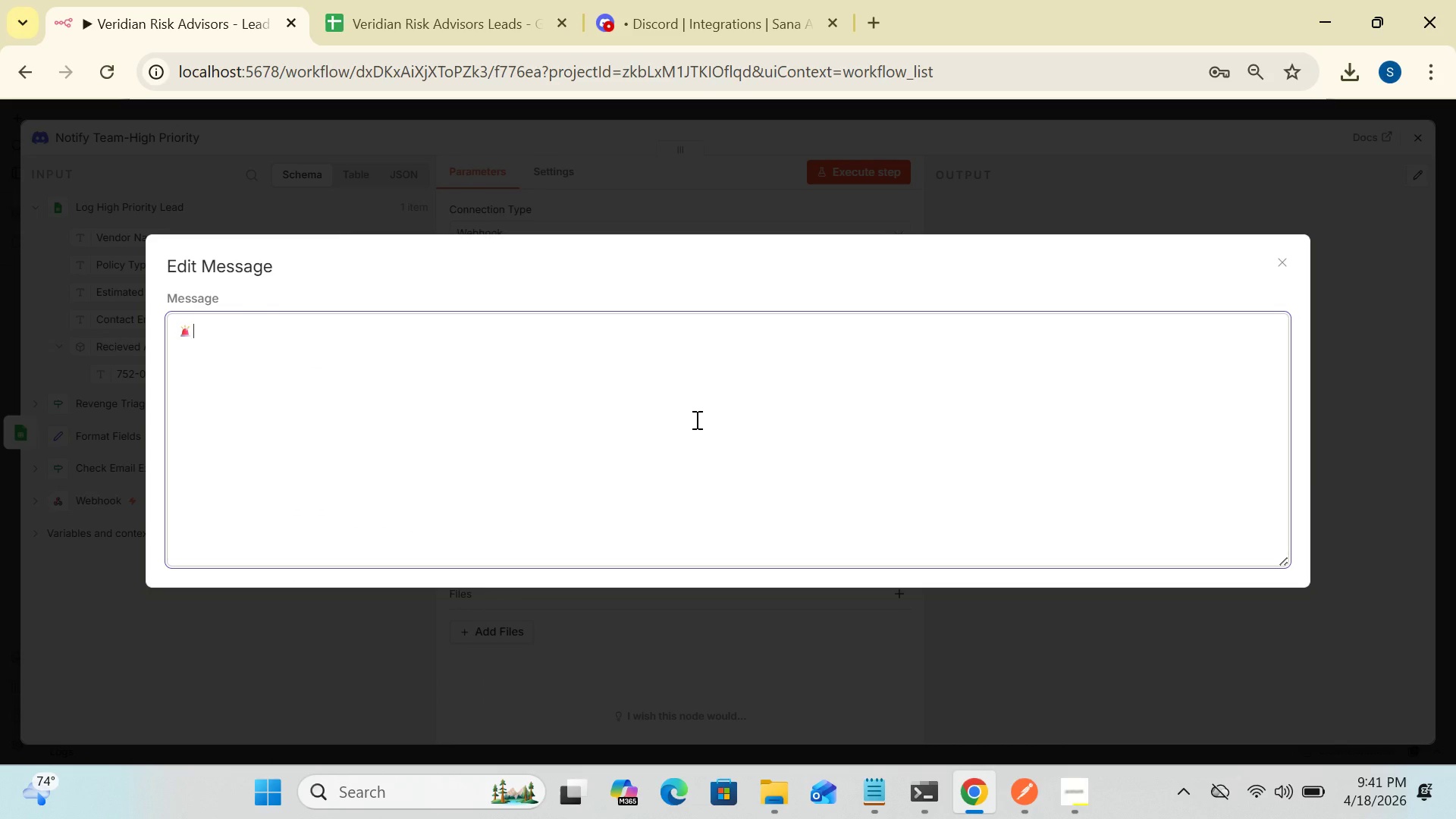 
type(HIGH PRIORITY LEAD)
 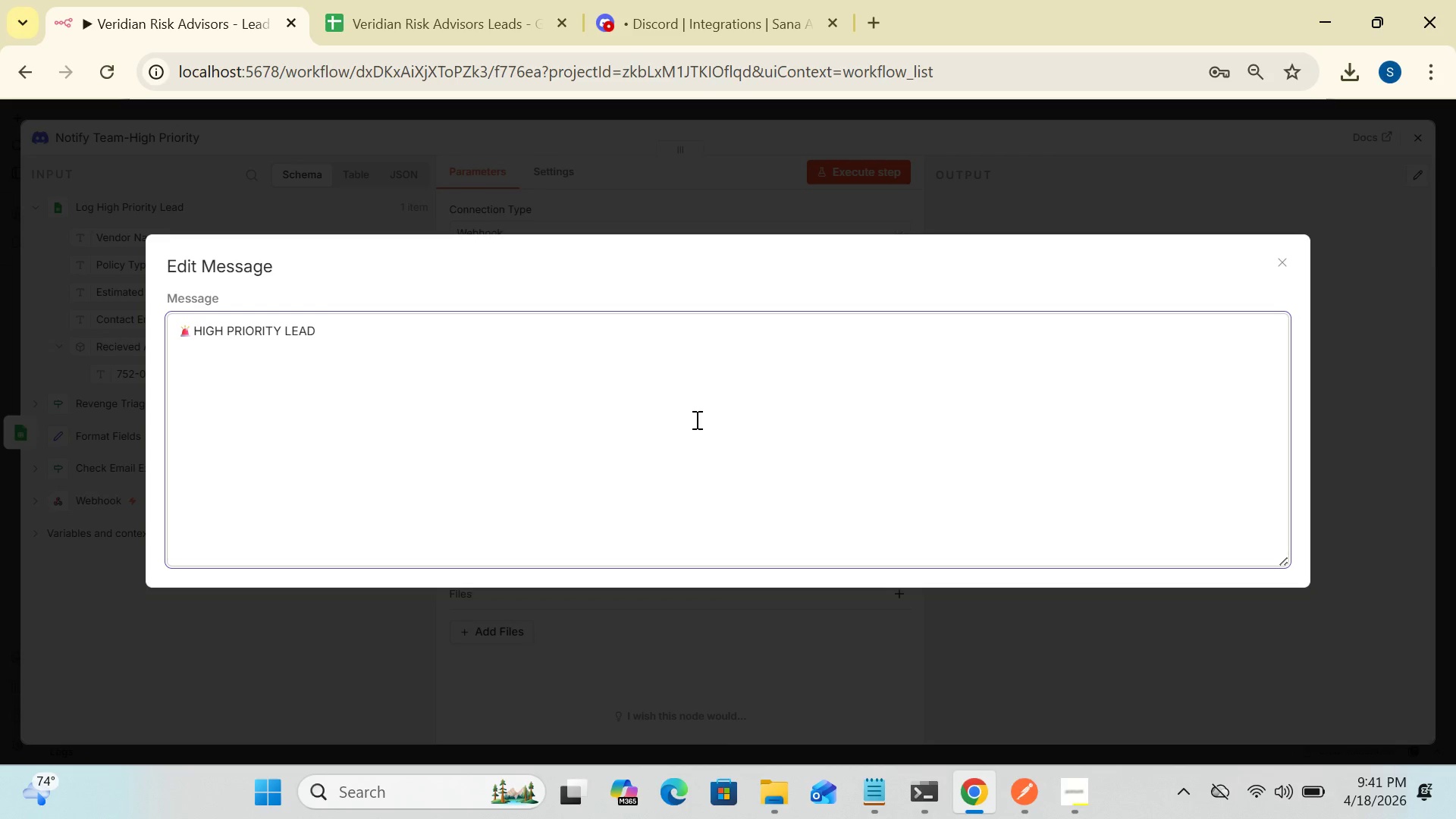 
key(Enter)
 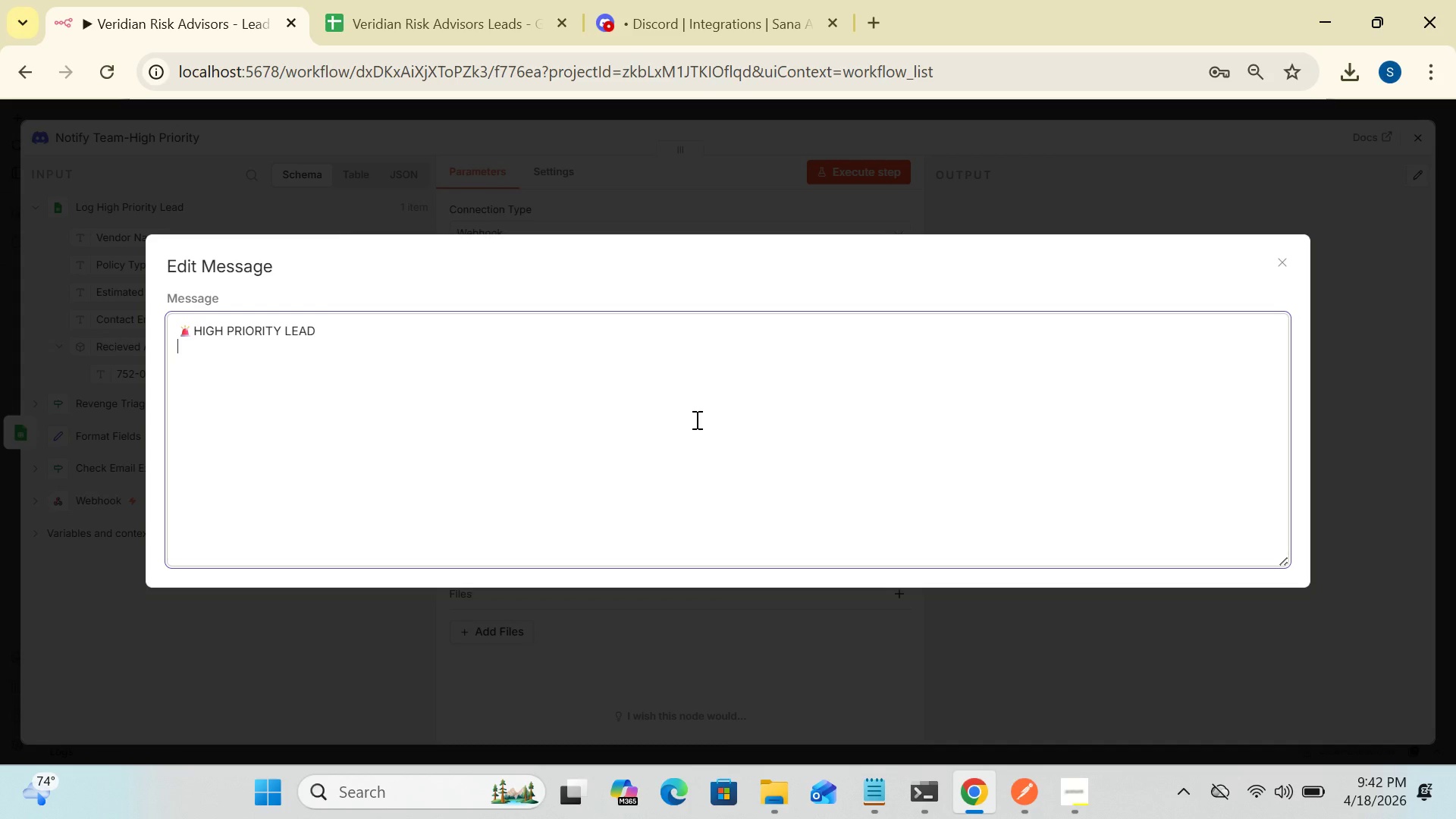 
type(Vendor:{{ )
 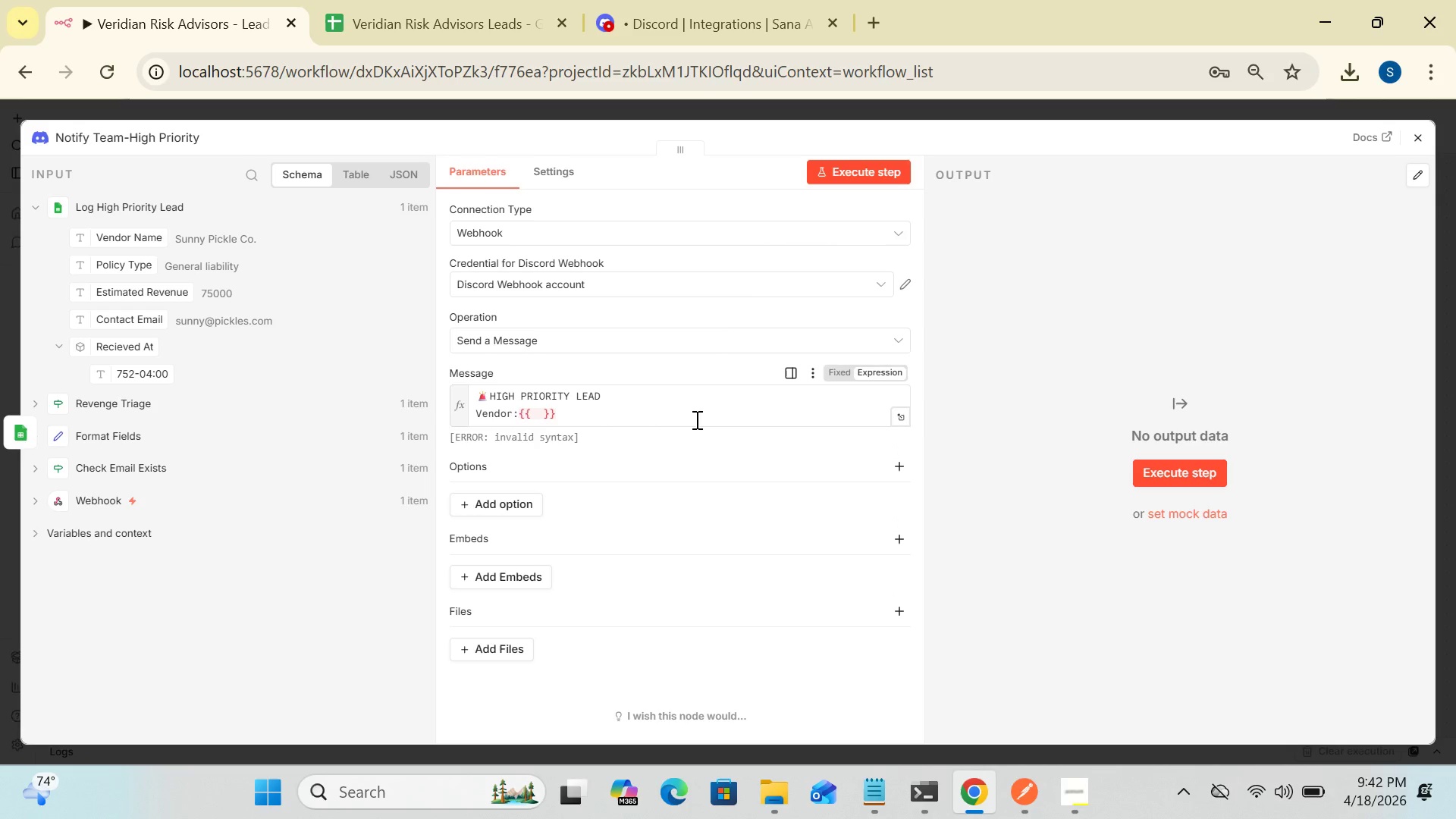 
left_click([909, 411])
 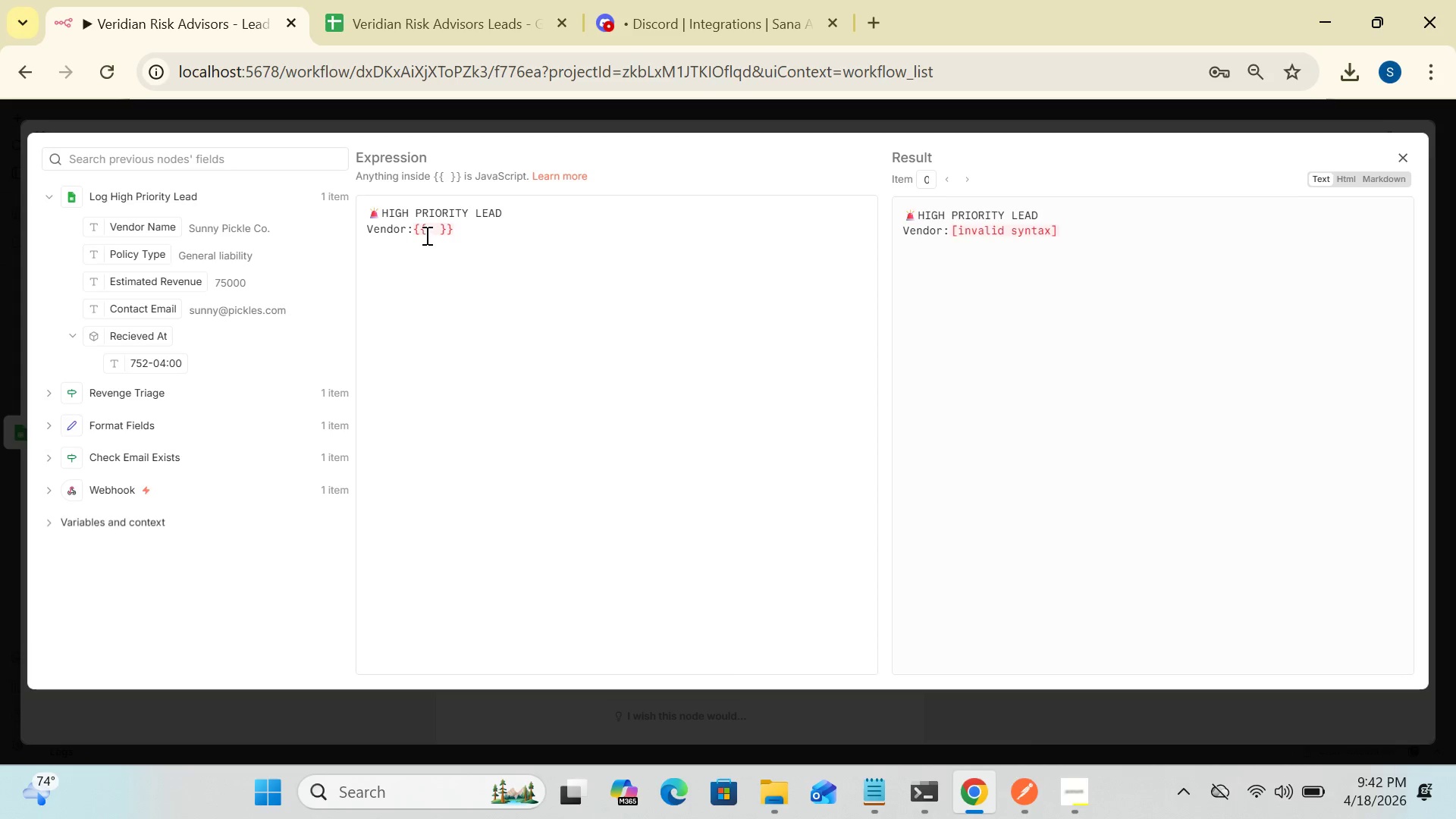 
left_click([425, 228])
 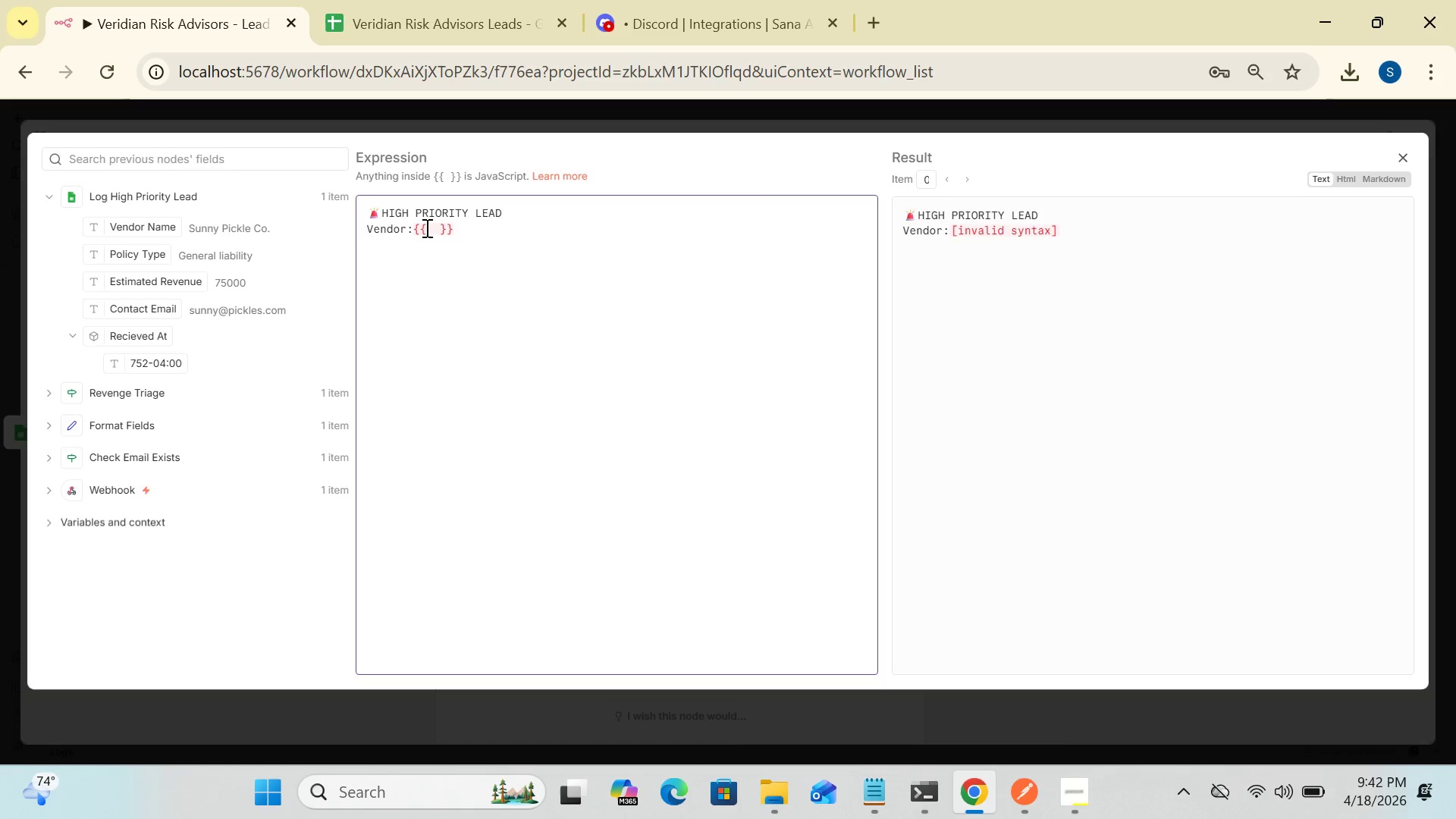 
type( $jsom)
key(Backspace)
type(n)
 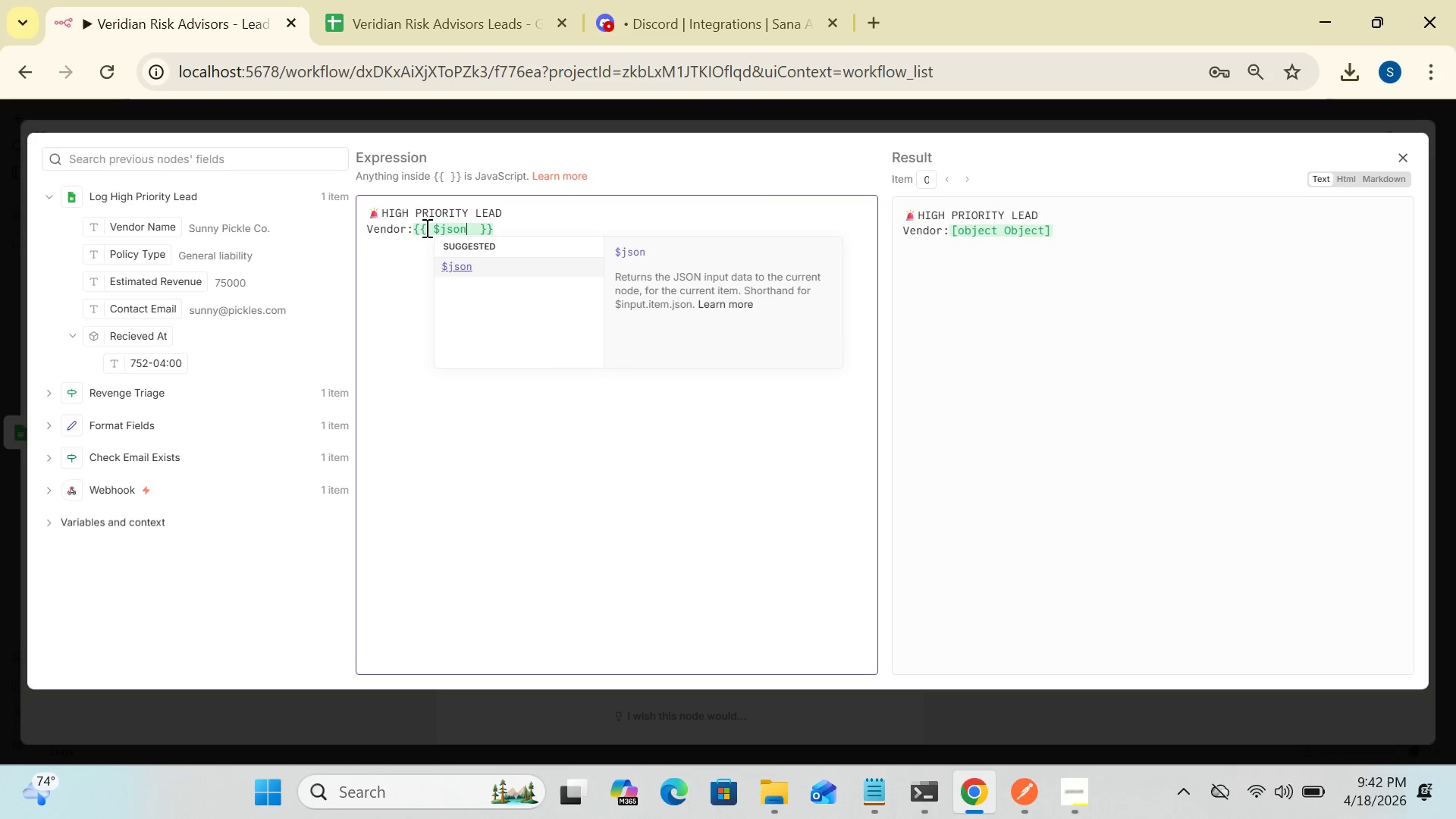 
type(.vendor_name)
 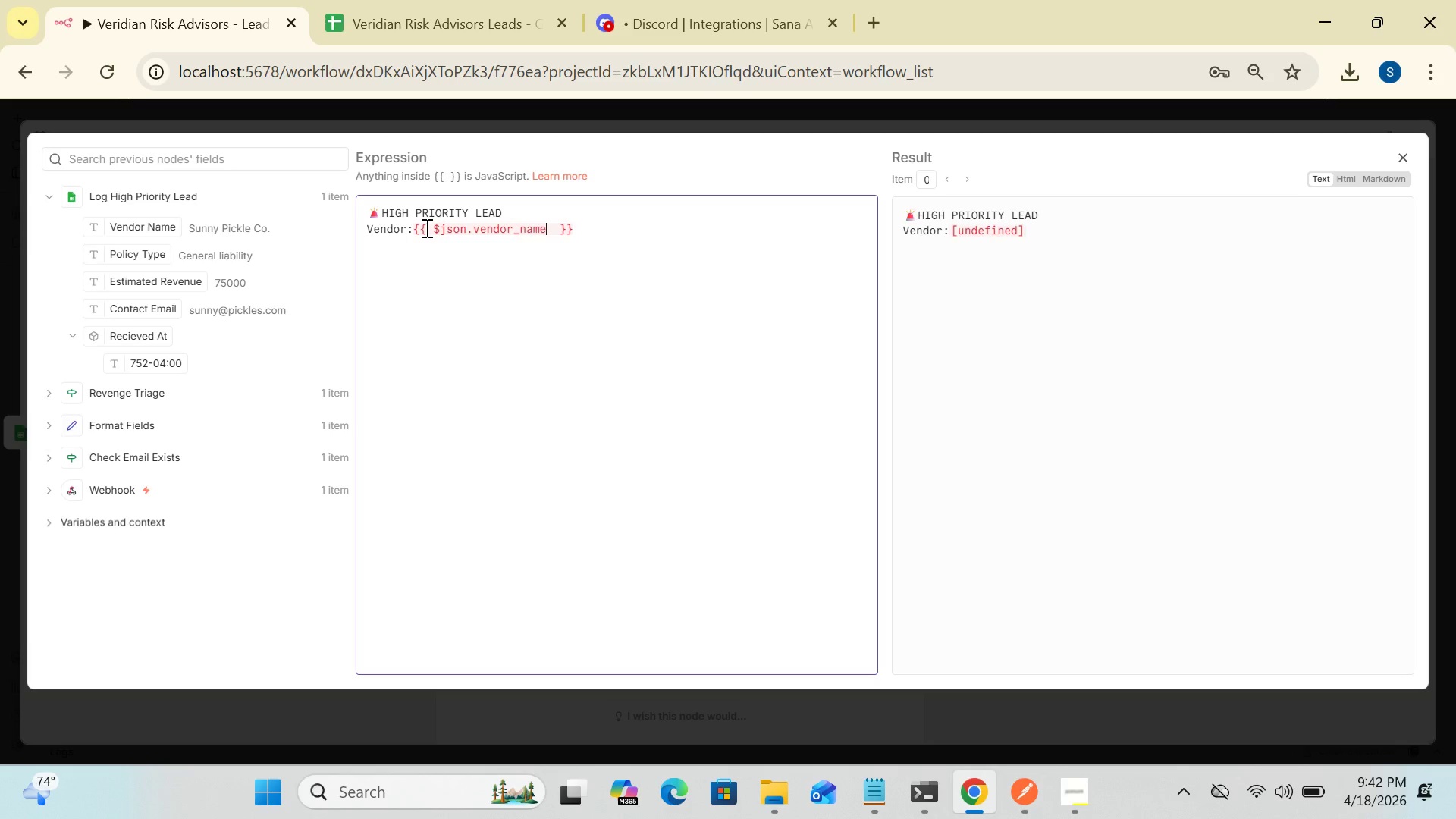 
wait(5.12)
 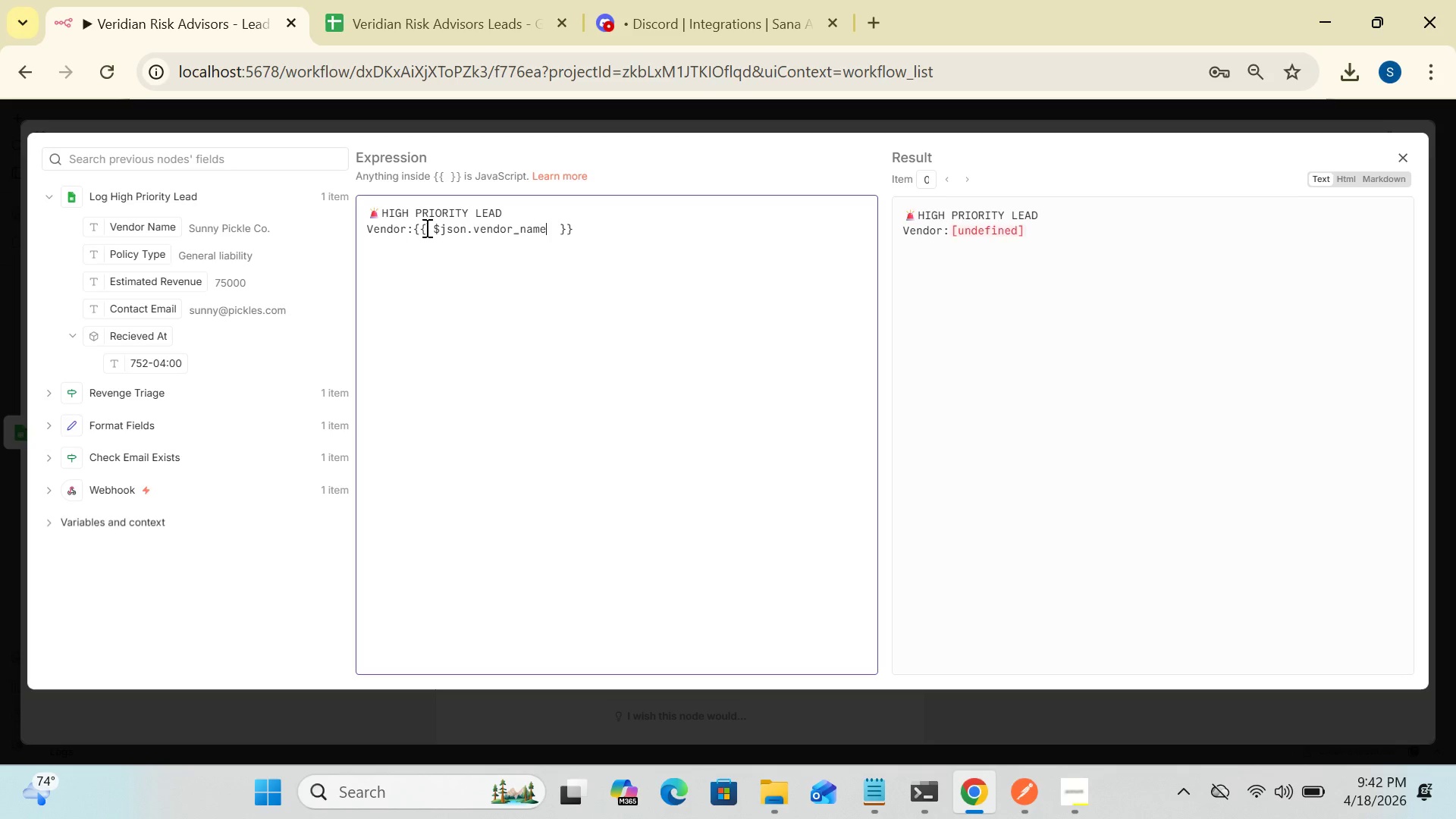 
key(Backspace)
key(Backspace)
key(Backspace)
key(Backspace)
key(Backspace)
key(Backspace)
key(Backspace)
key(Backspace)
key(Backspace)
key(Backspace)
key(Backspace)
type(ve)
 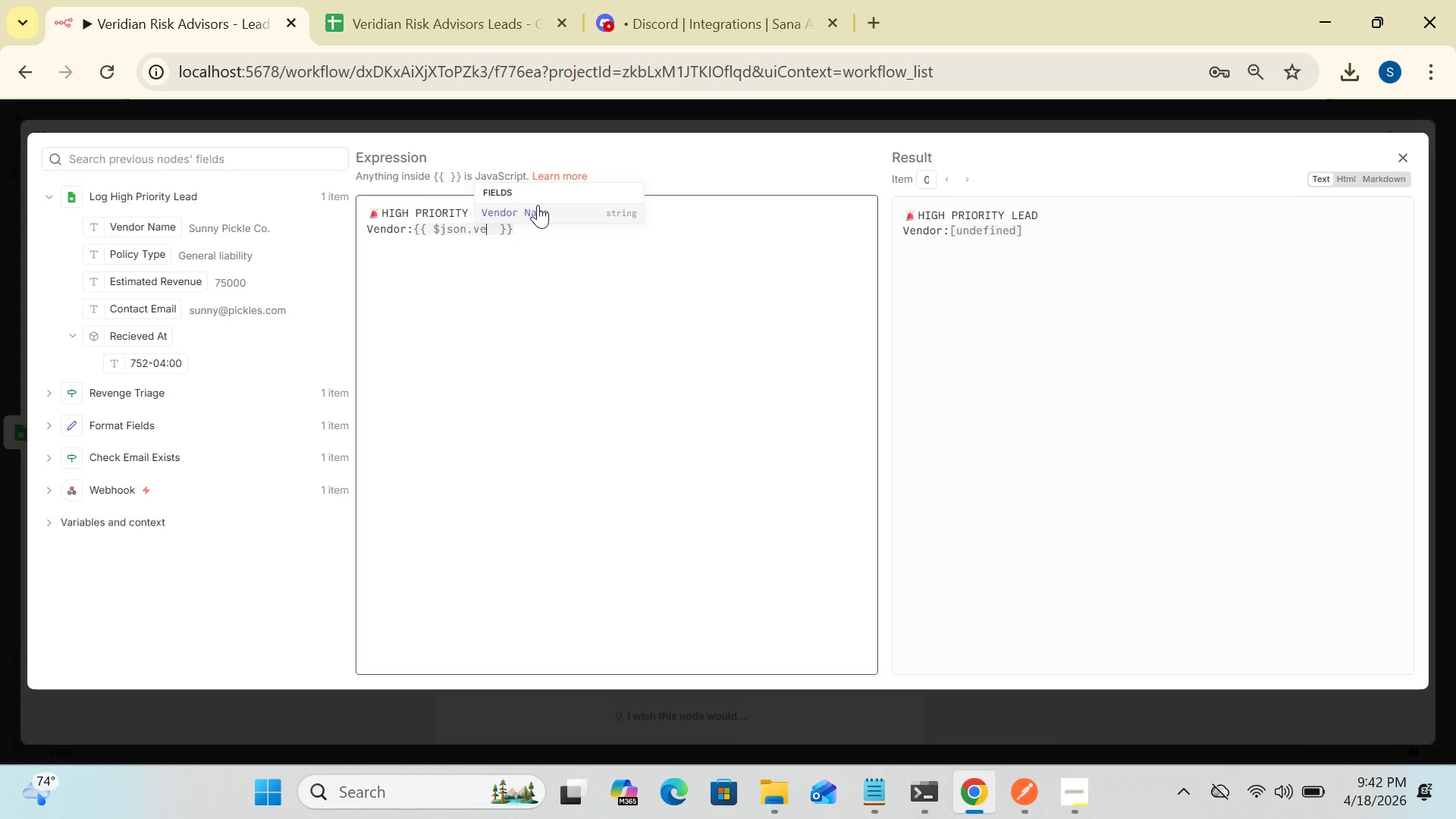 
left_click([542, 208])
 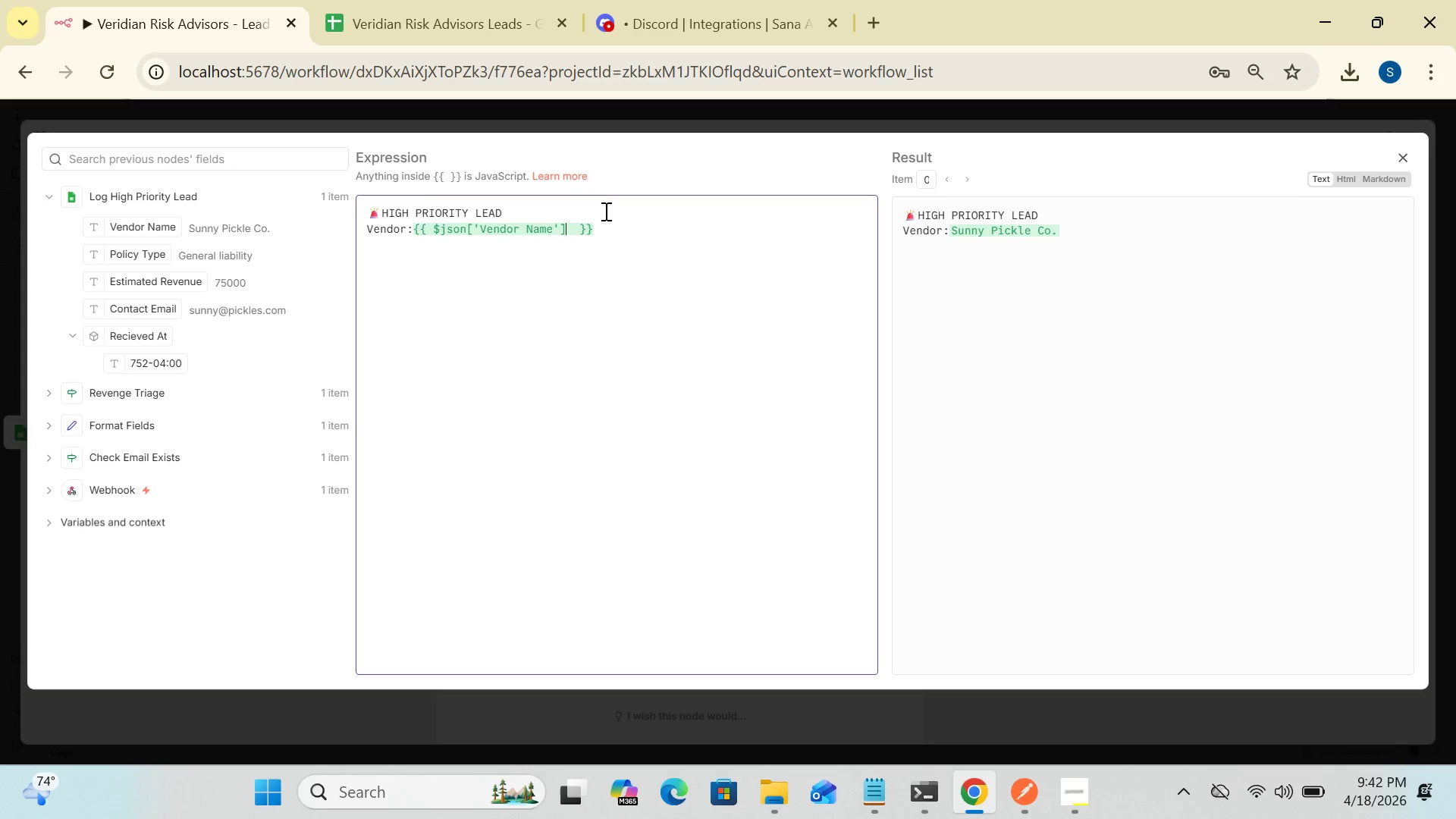 
left_click([612, 233])
 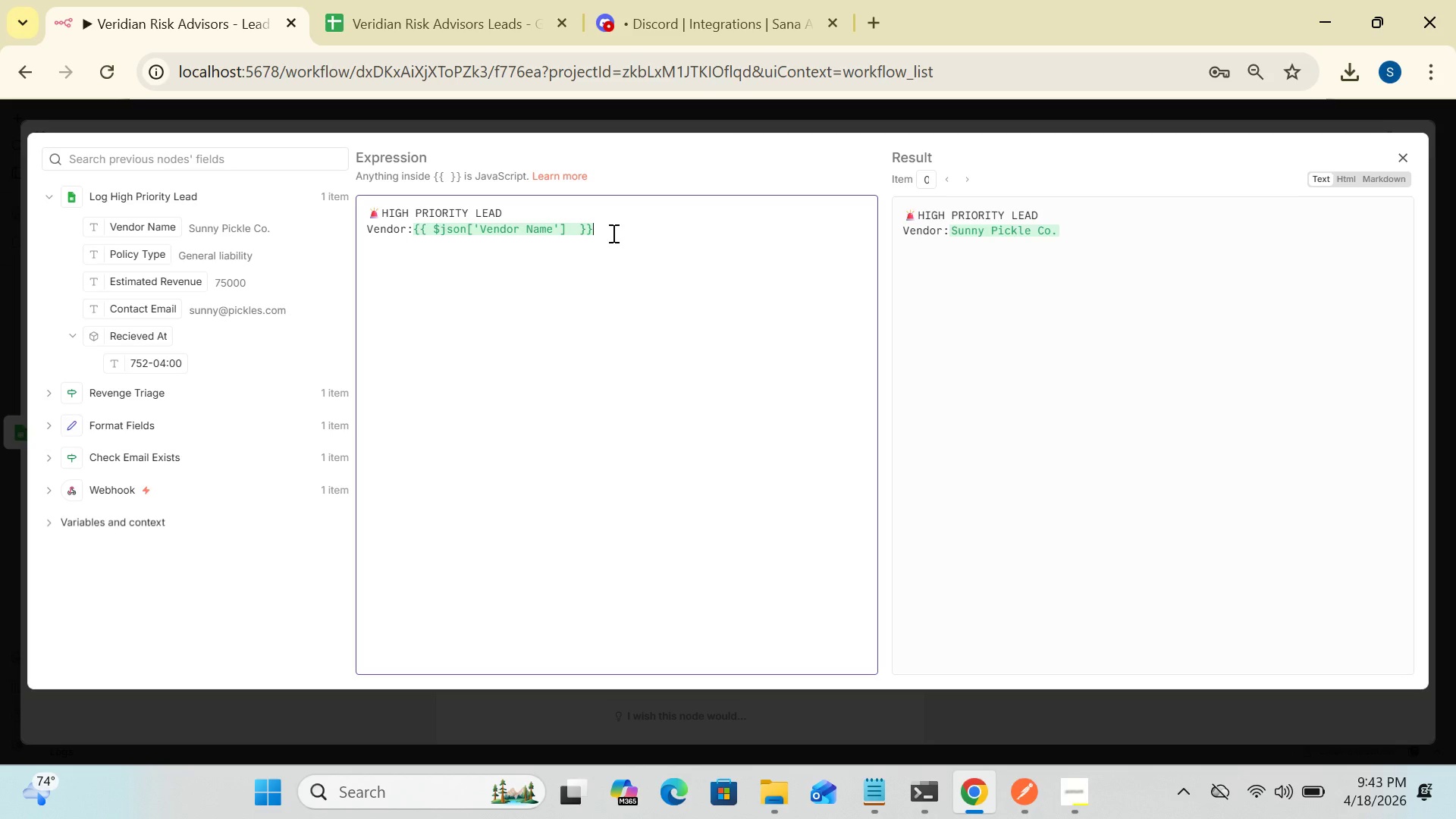 
wait(6.19)
 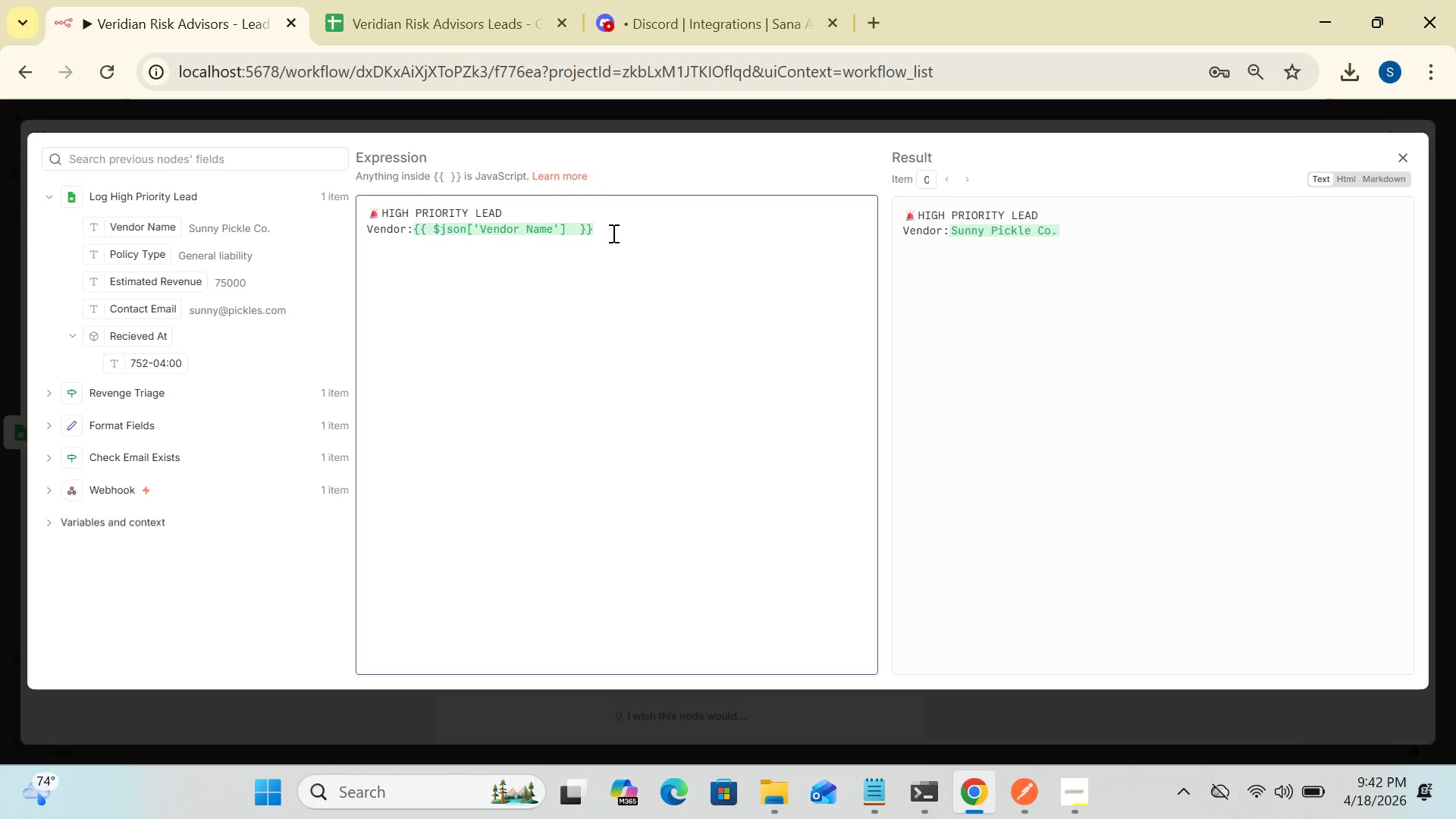 
key(Enter)
 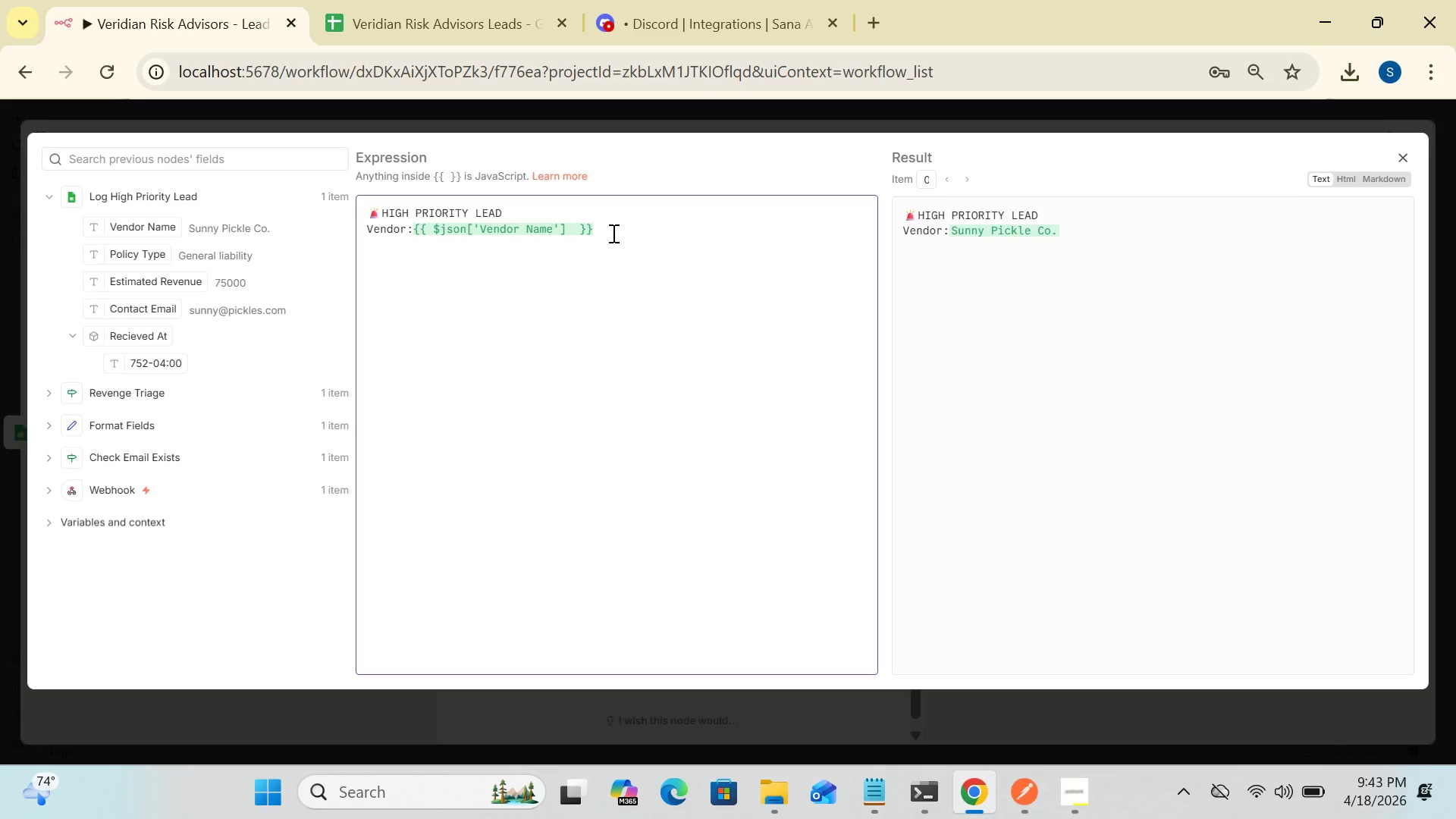 
type(Policy:)
 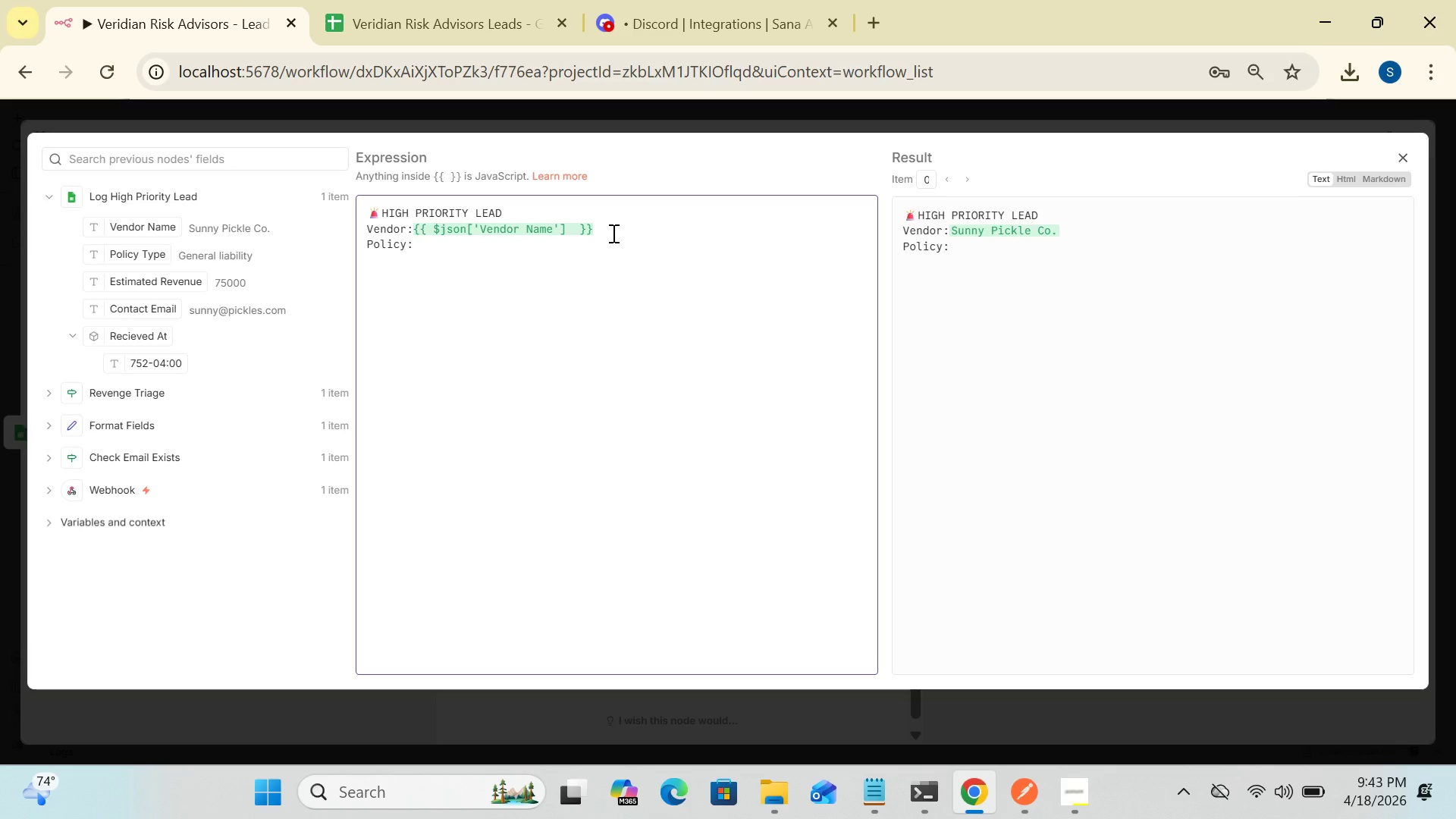 
key(Shift+BracketLeft)
 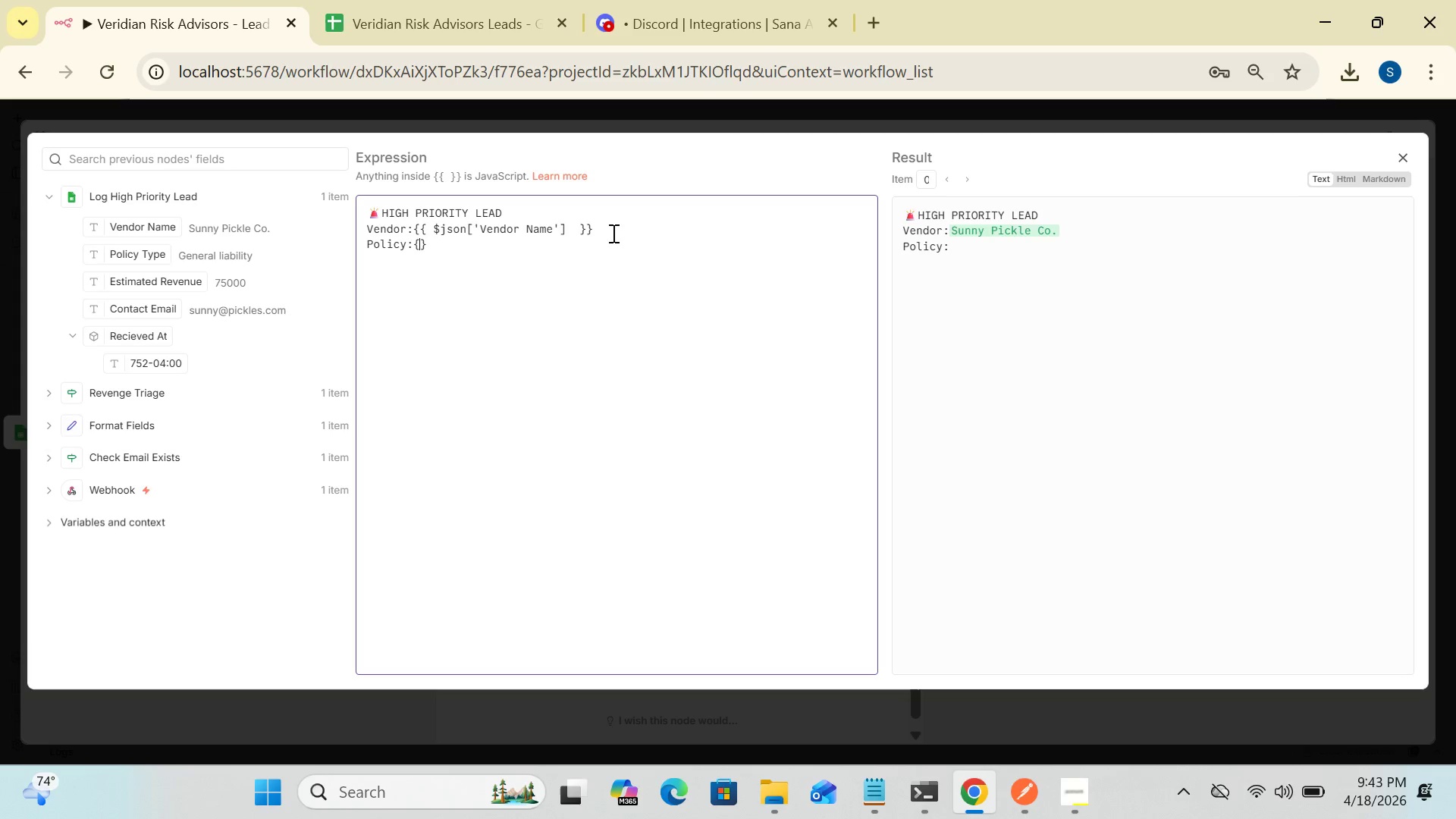 
key(Shift+BracketLeft)
 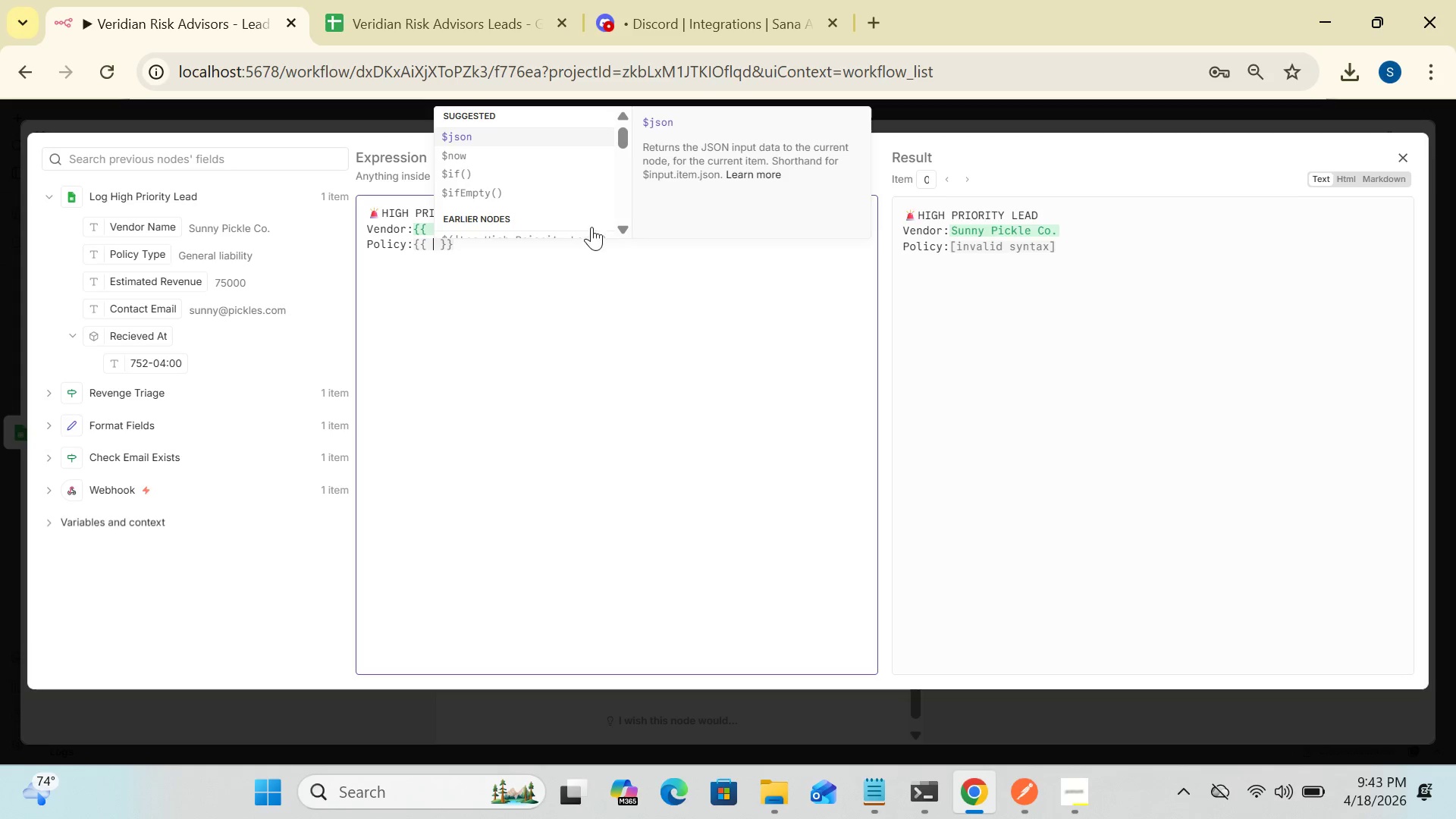 
left_click([509, 128])
 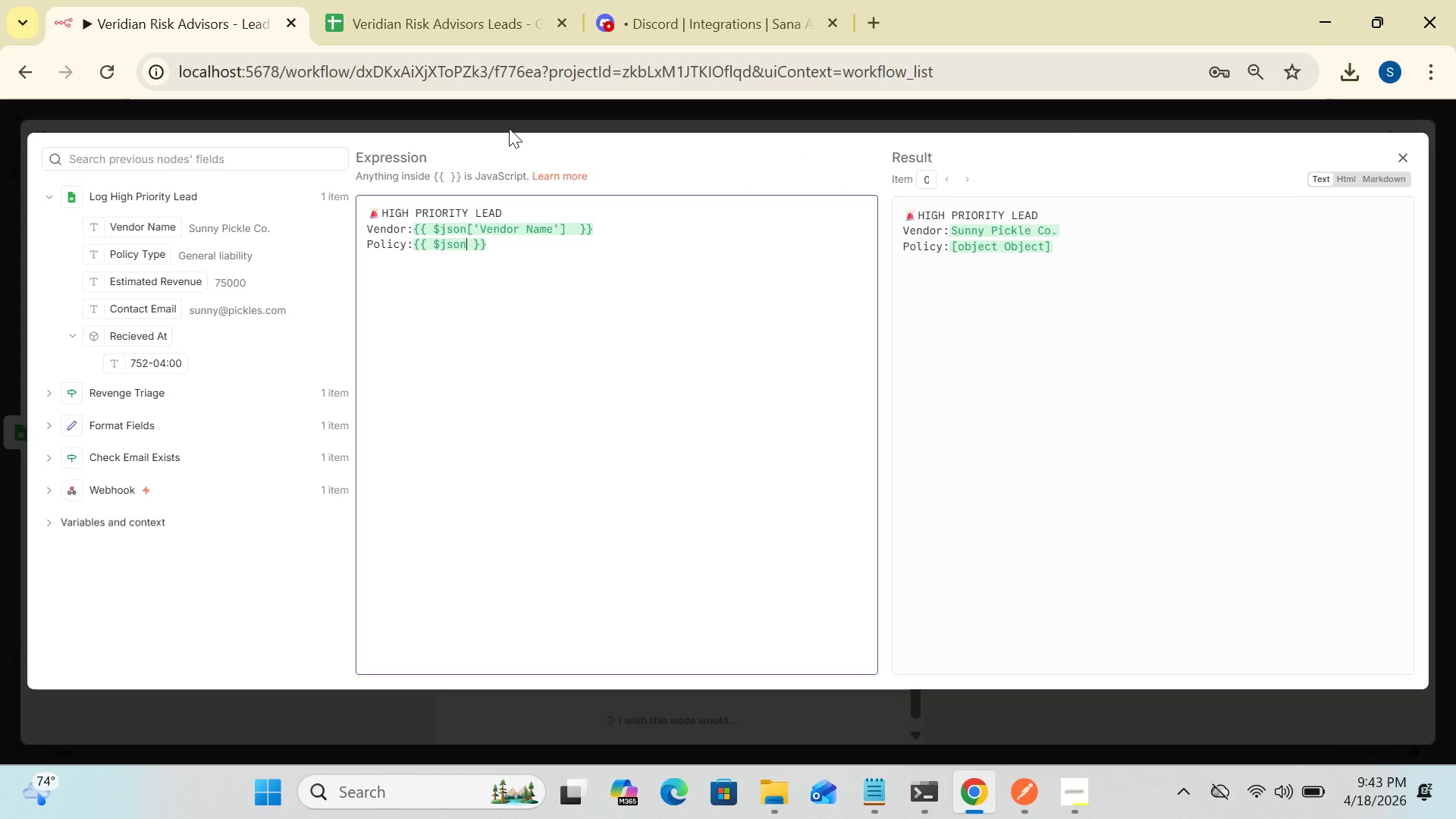 
type(.policy_)
key(Backspace)
 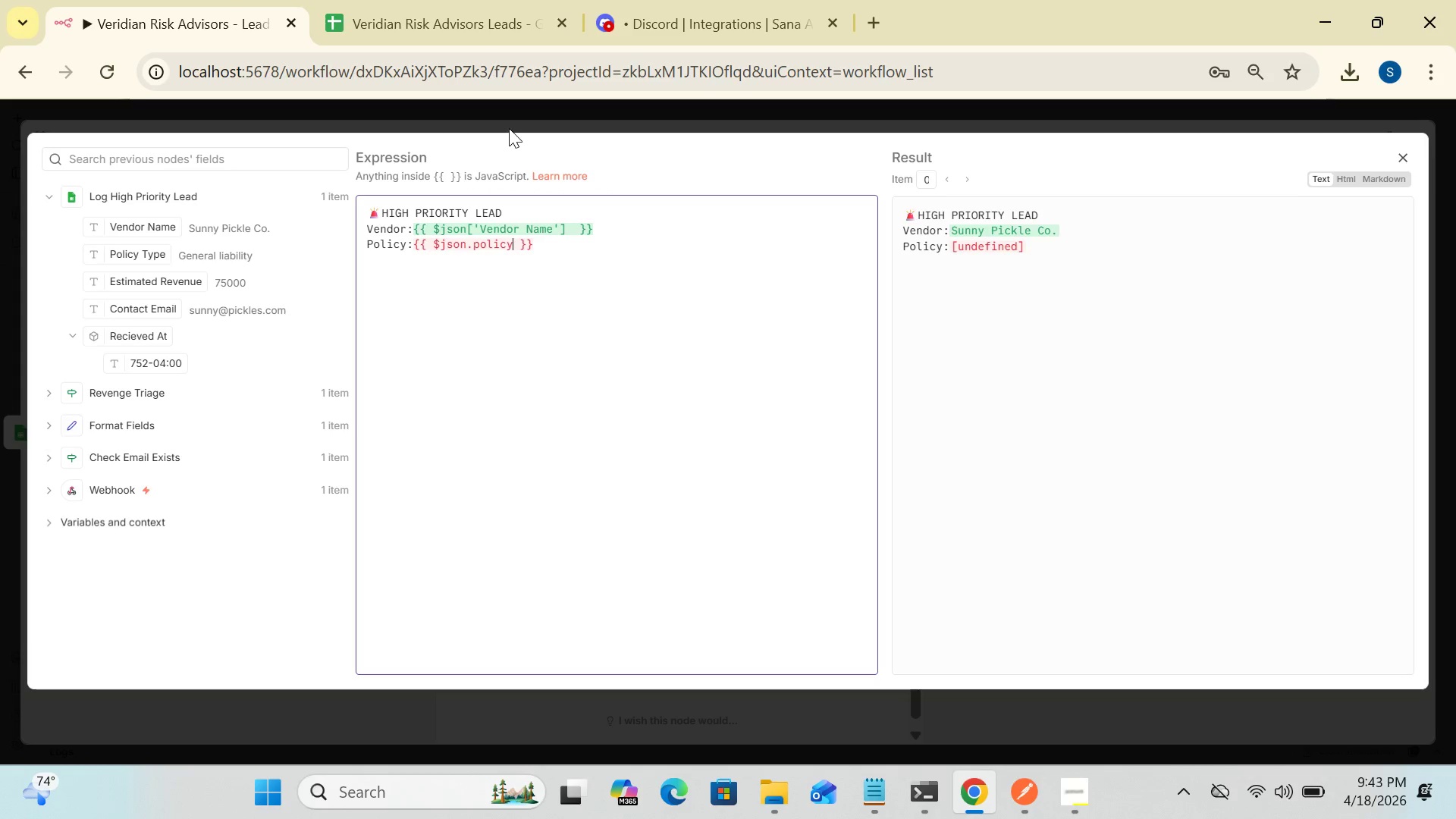 
wait(13.25)
 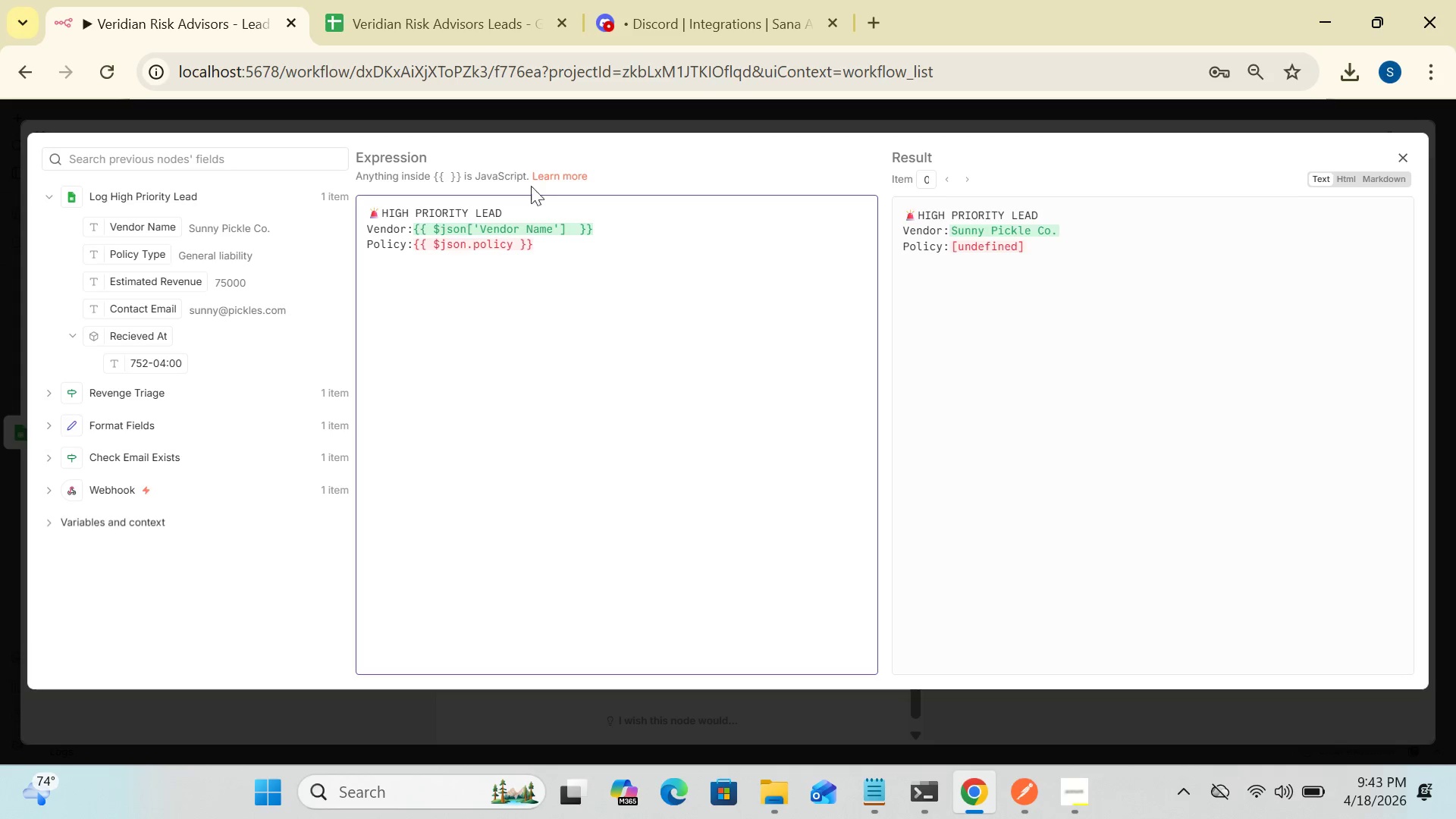 
type( type)
 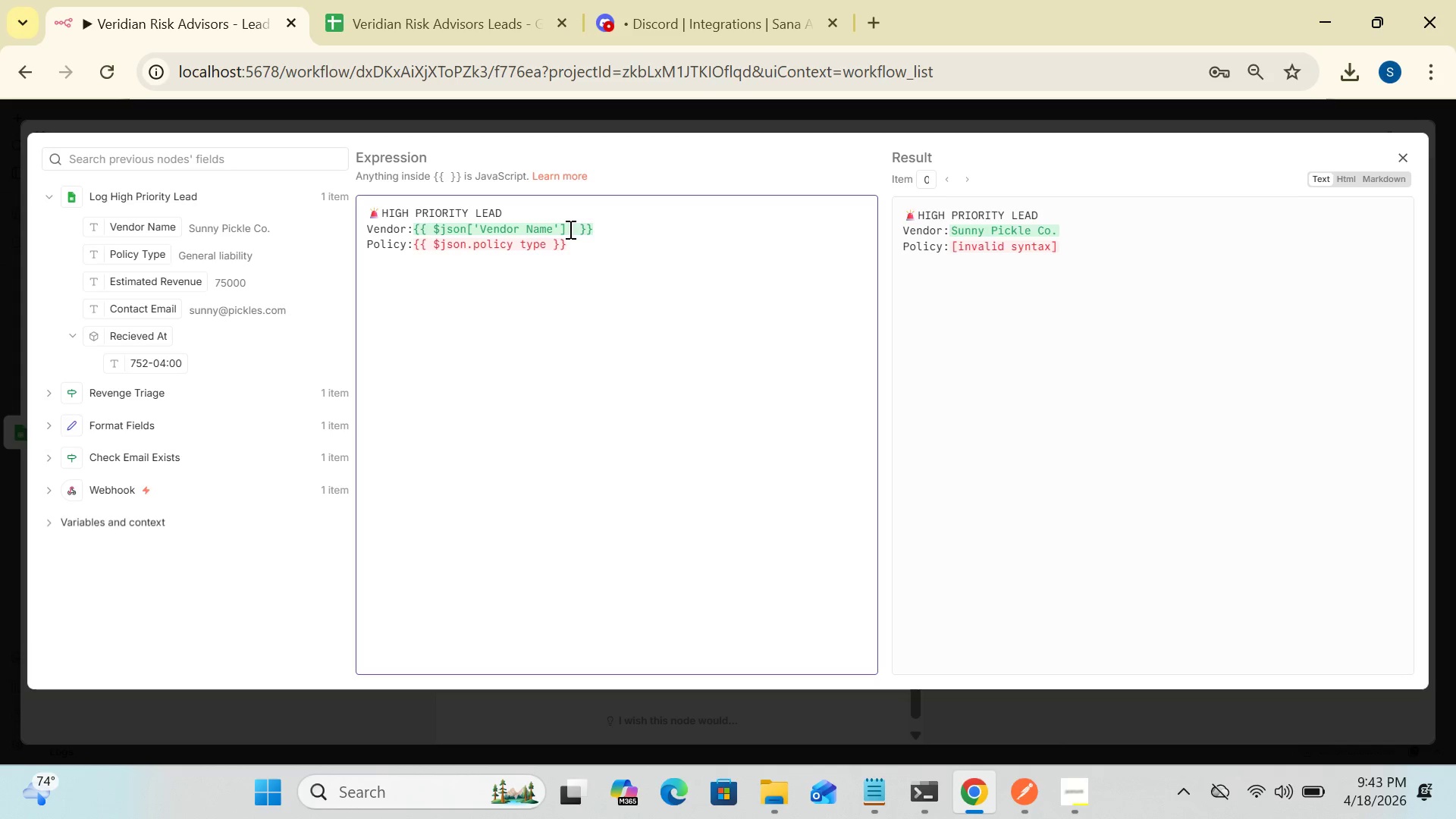 
wait(6.89)
 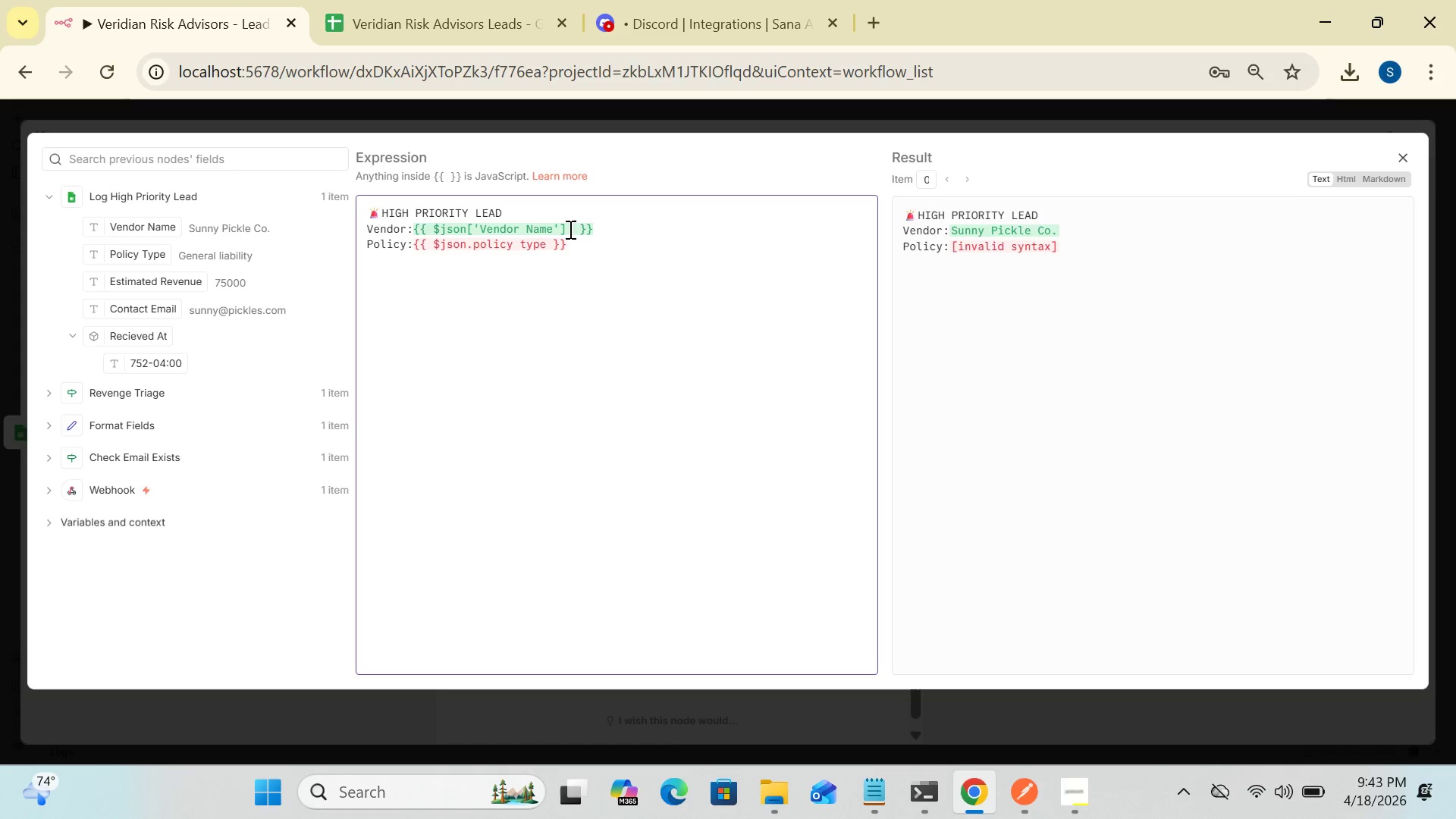 
key(Backspace)
 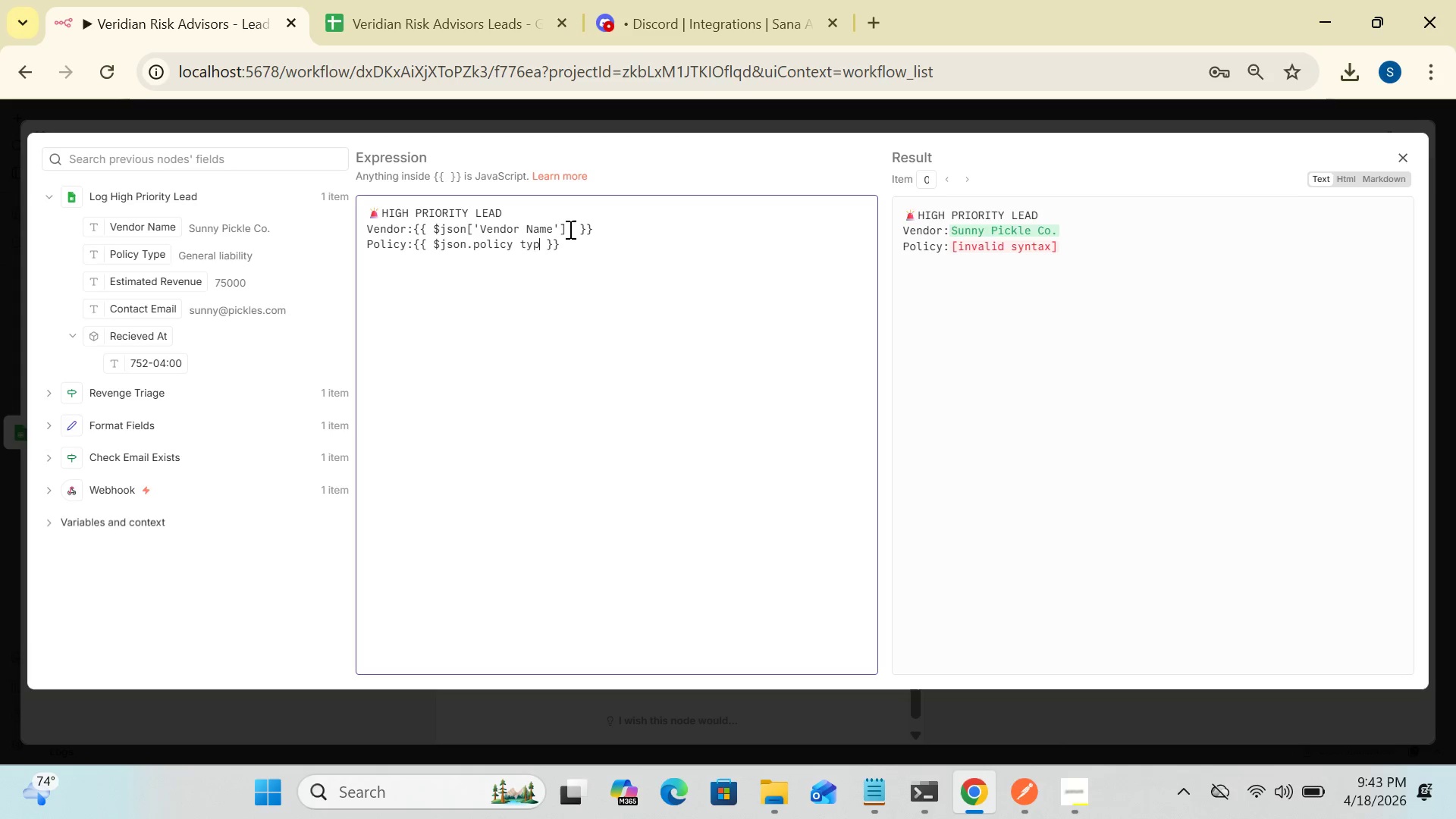 
key(Backspace)
 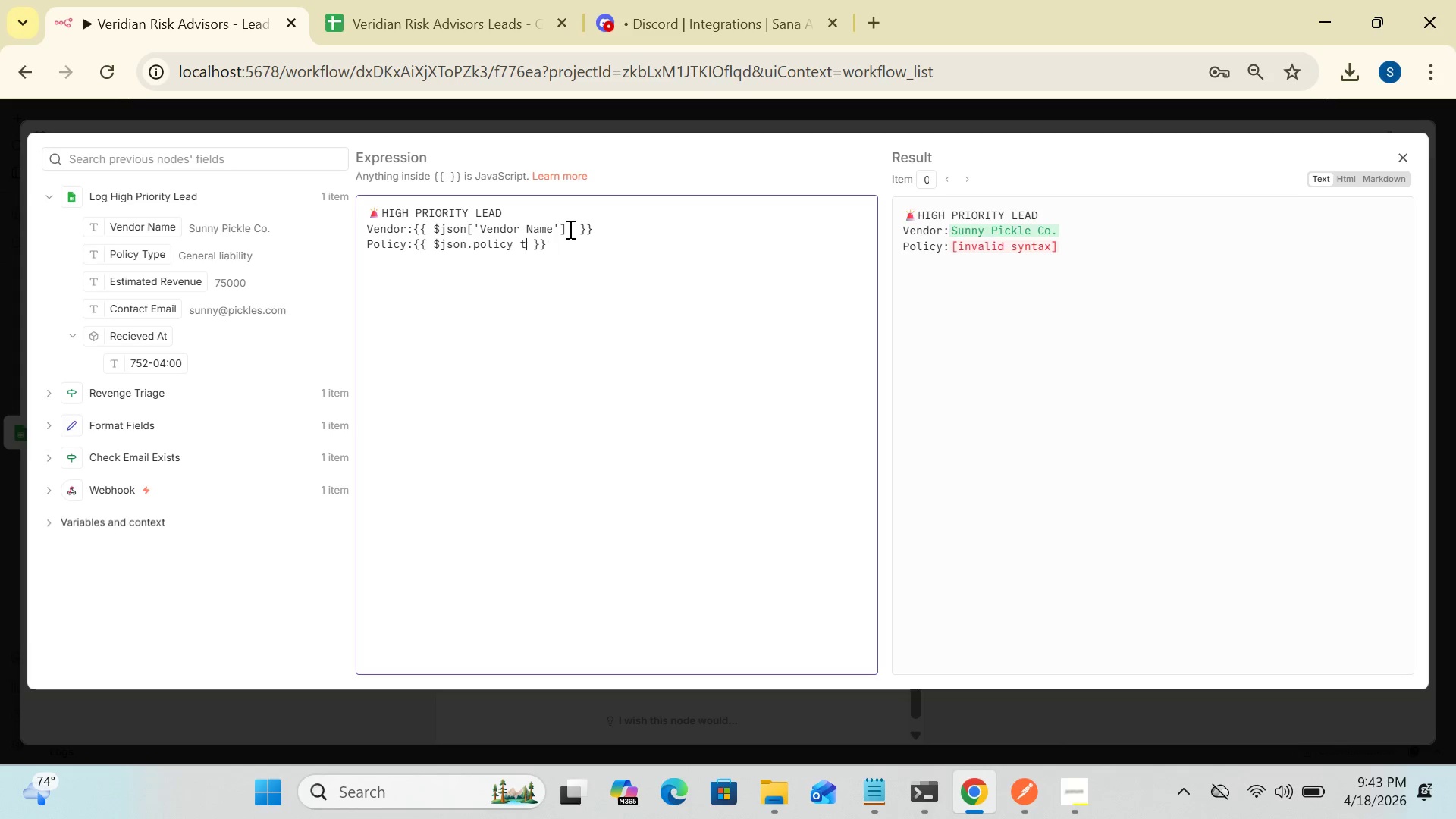 
key(Backspace)
 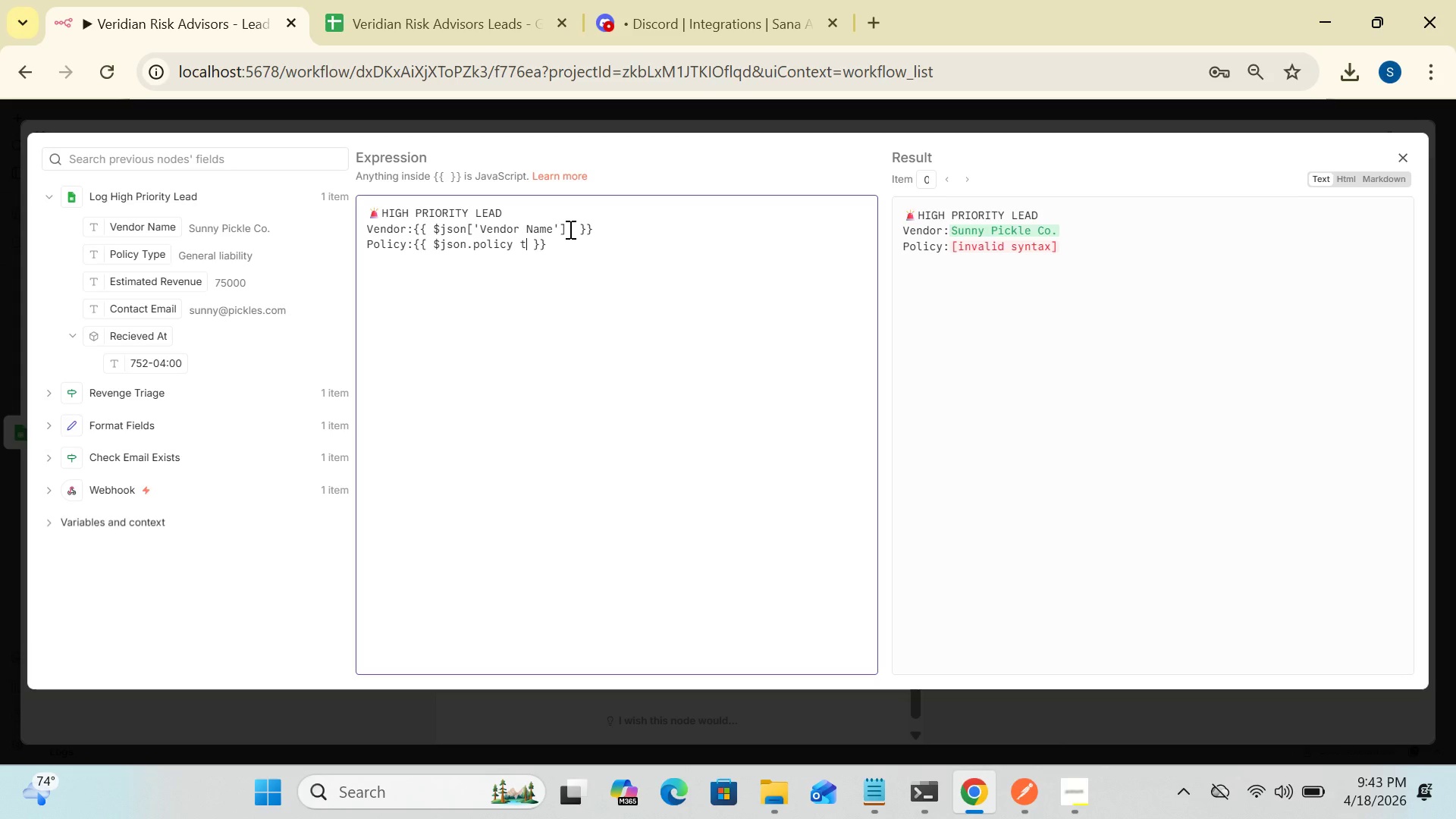 
key(Backspace)
 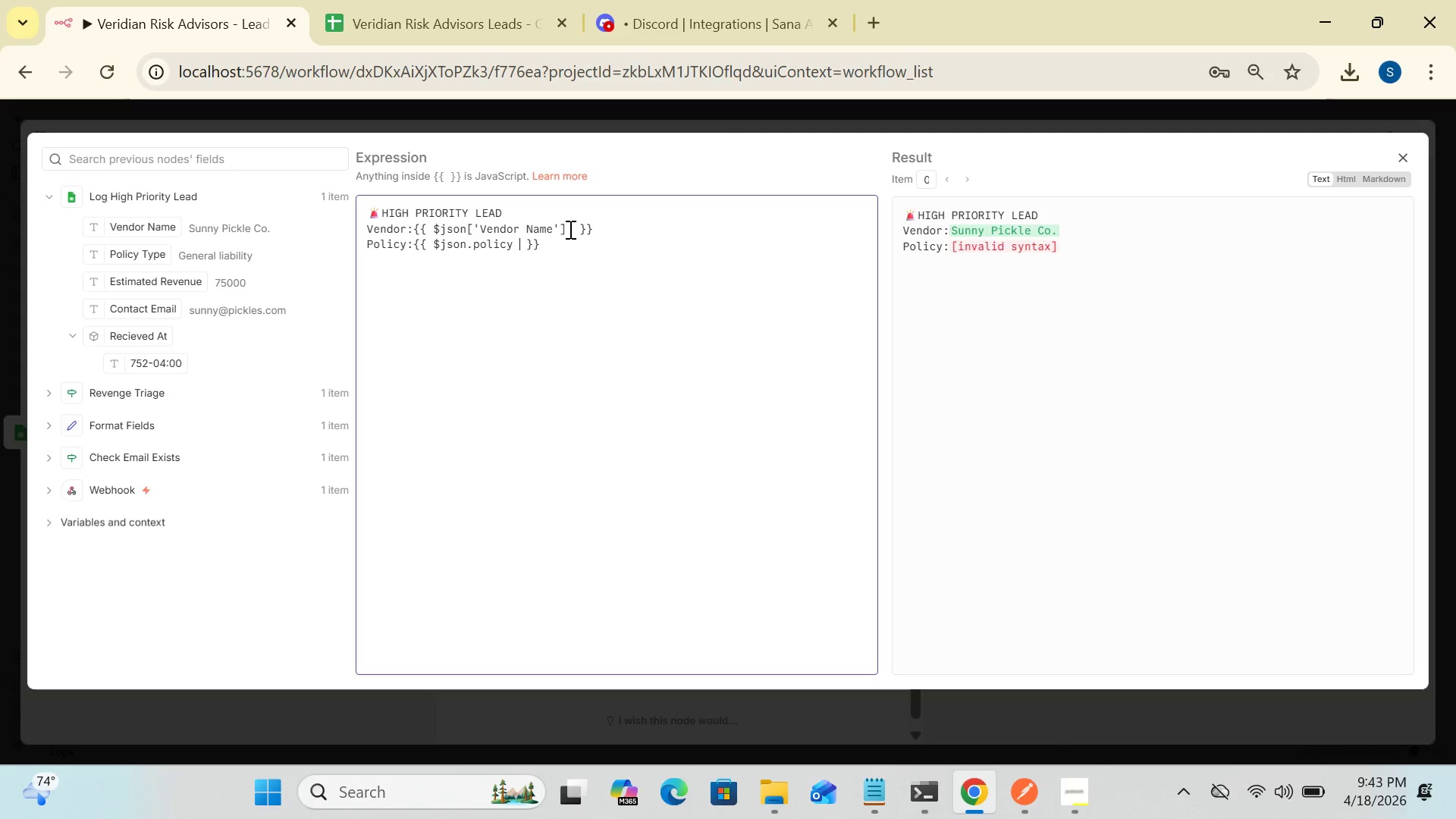 
key(Backspace)
 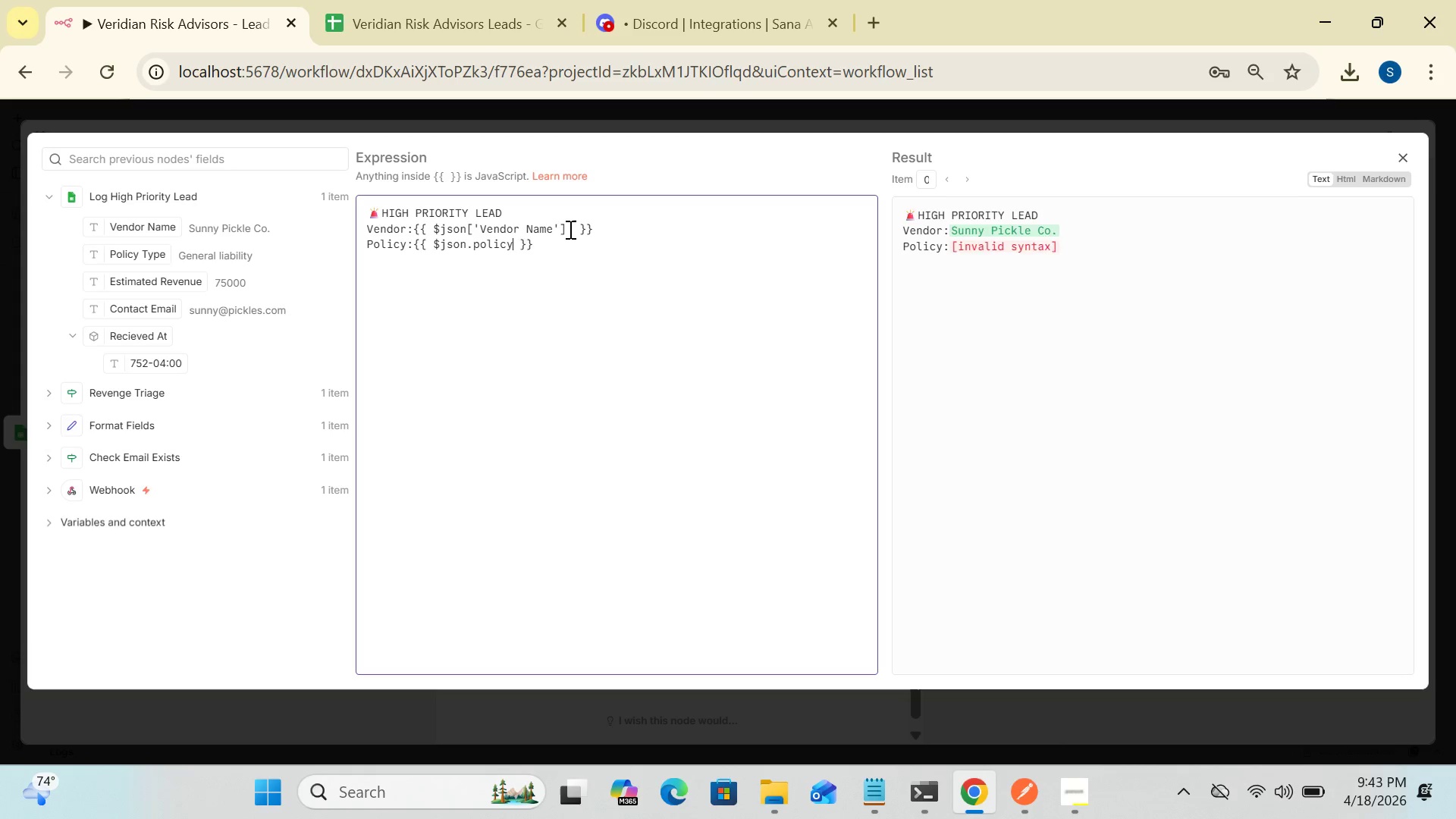 
key(Backspace)
 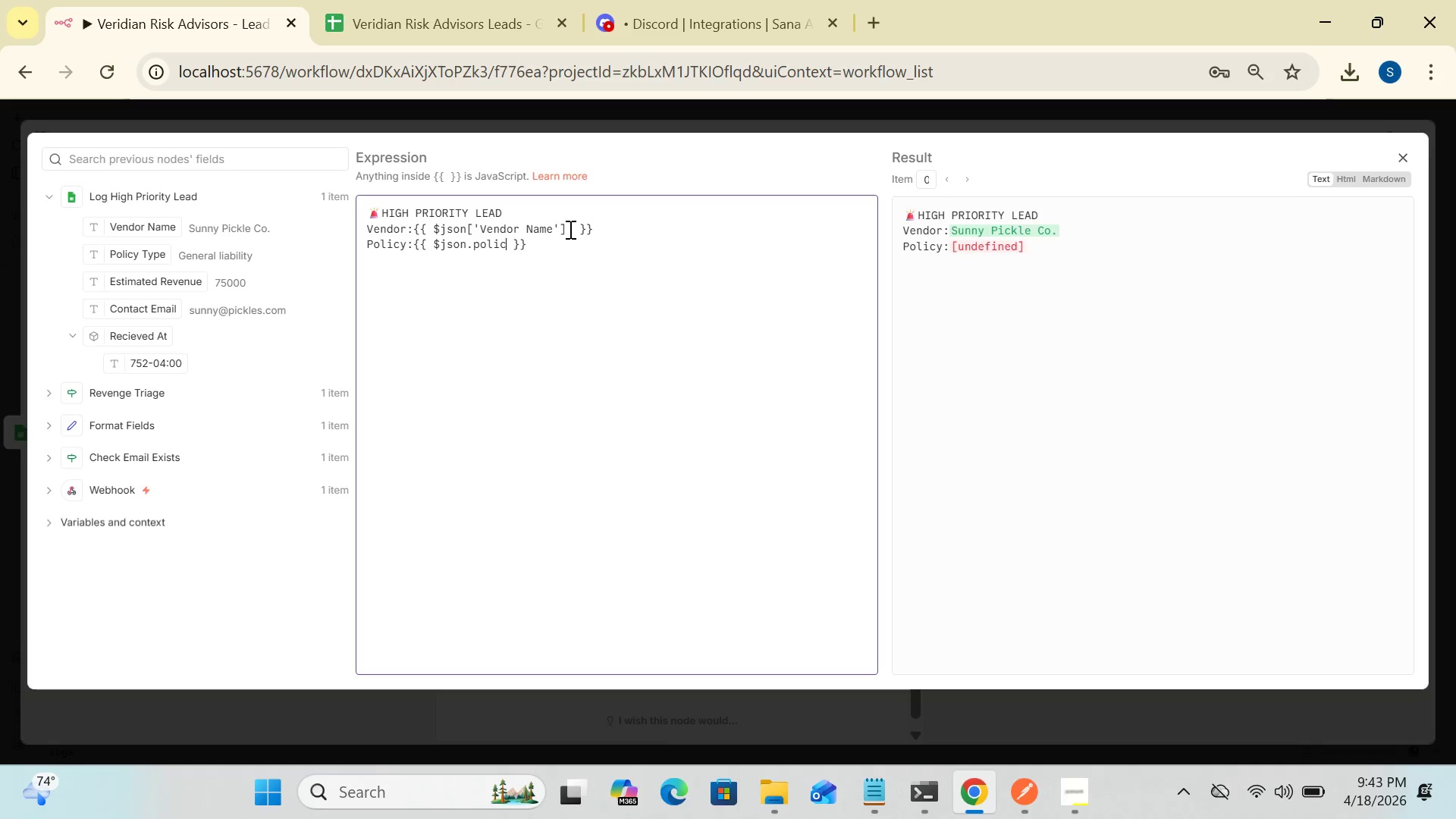 
key(Backspace)
 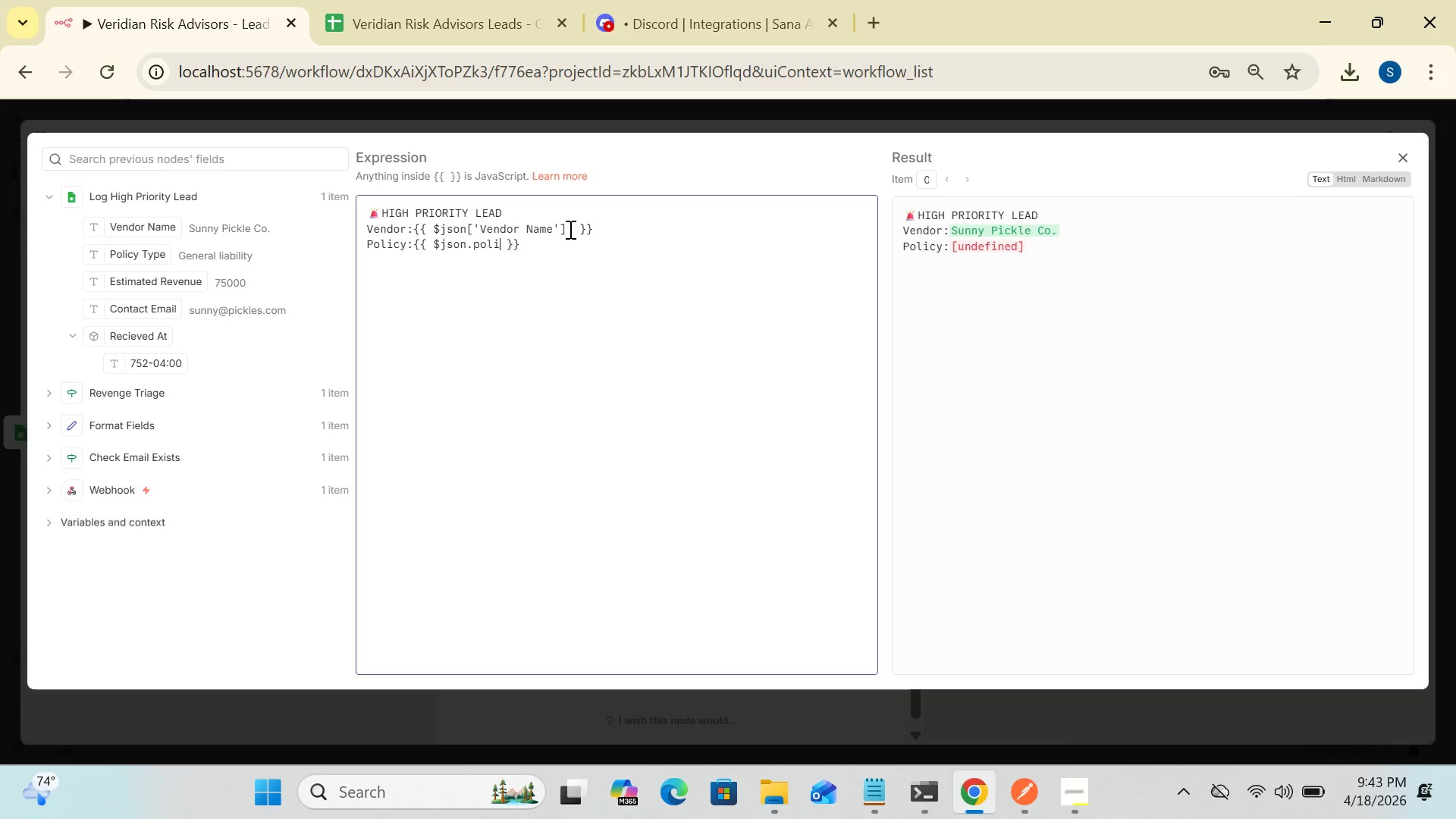 
key(Backspace)
 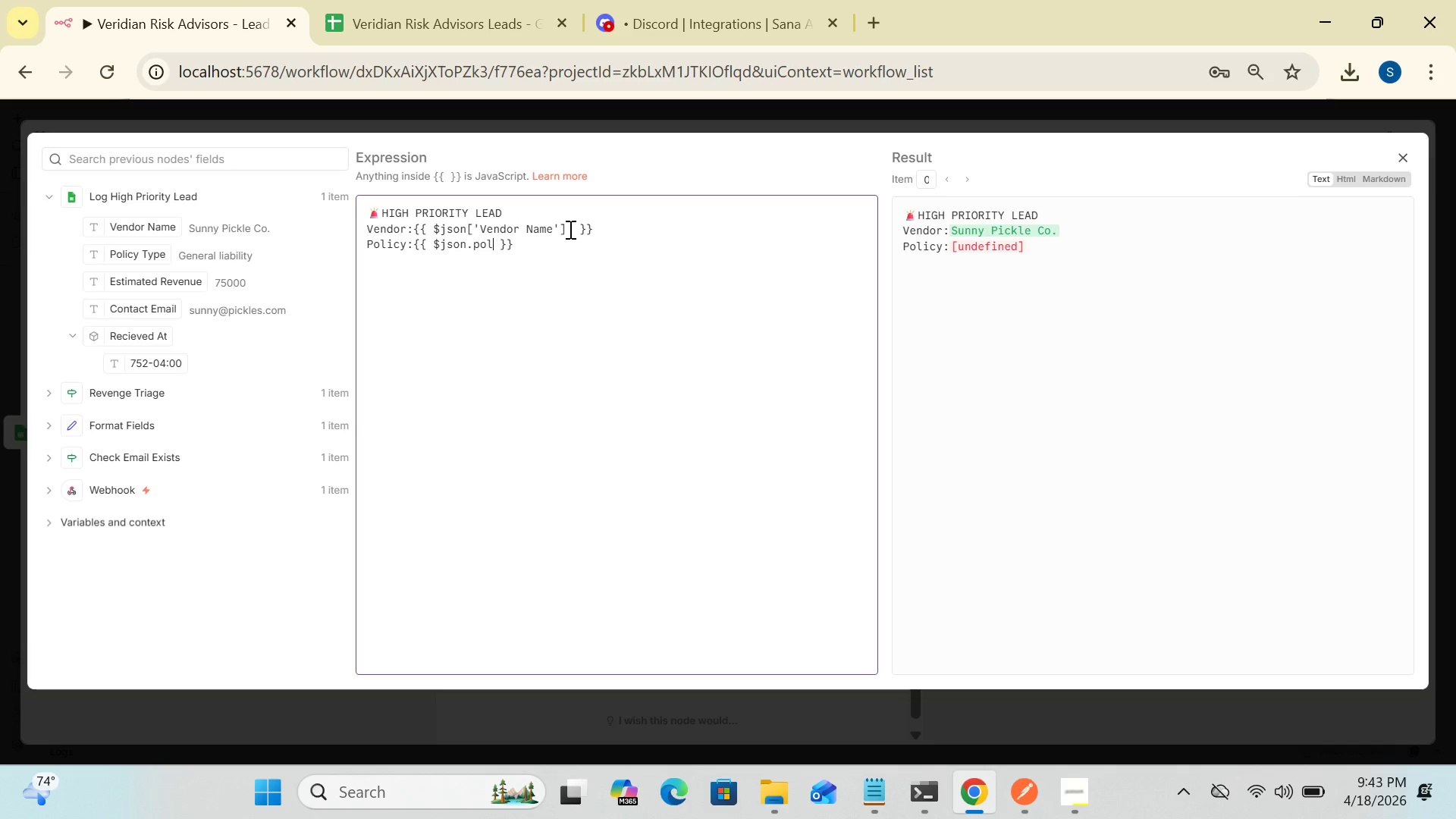 
key(Backspace)
 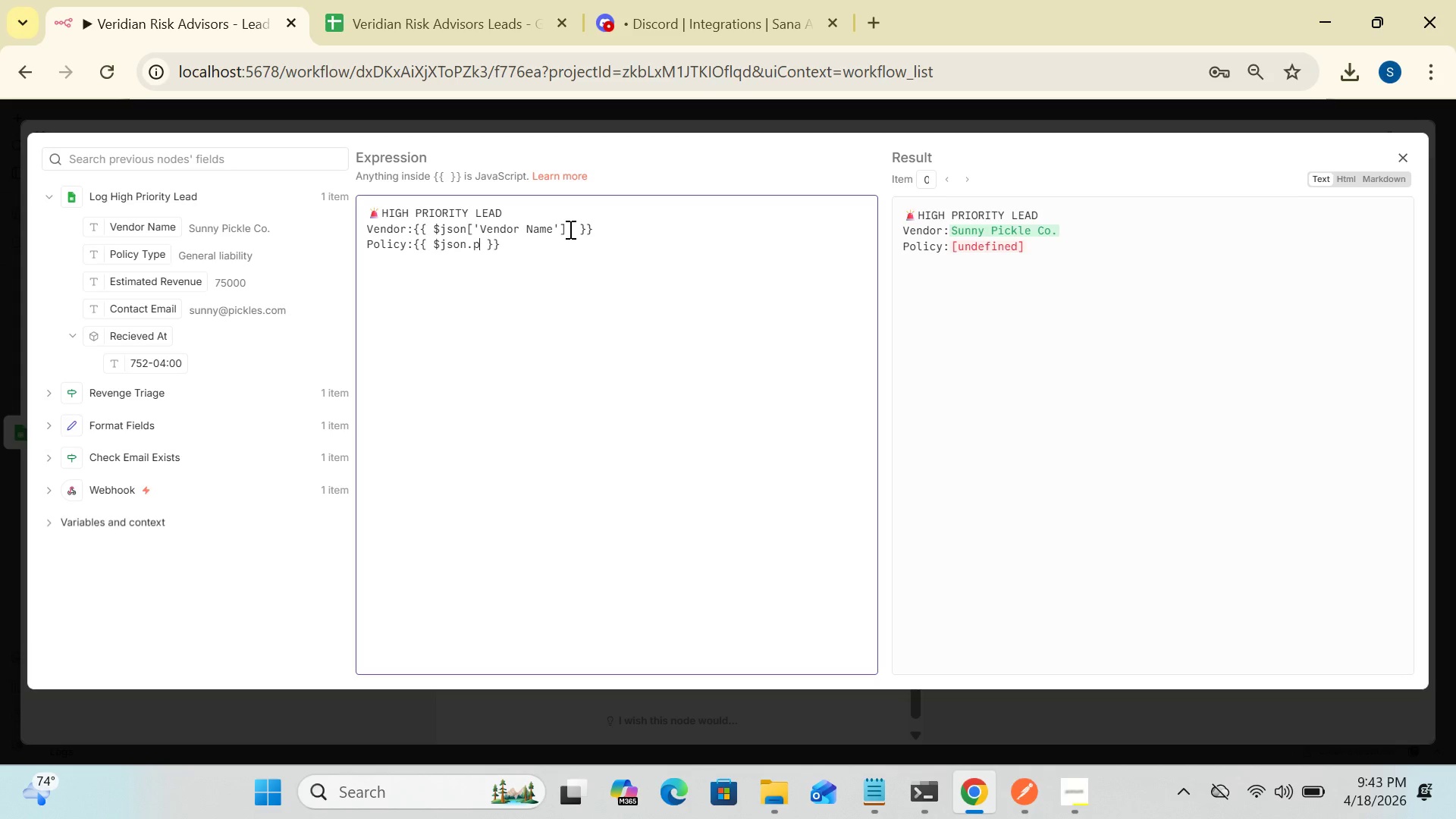 
key(Backspace)
 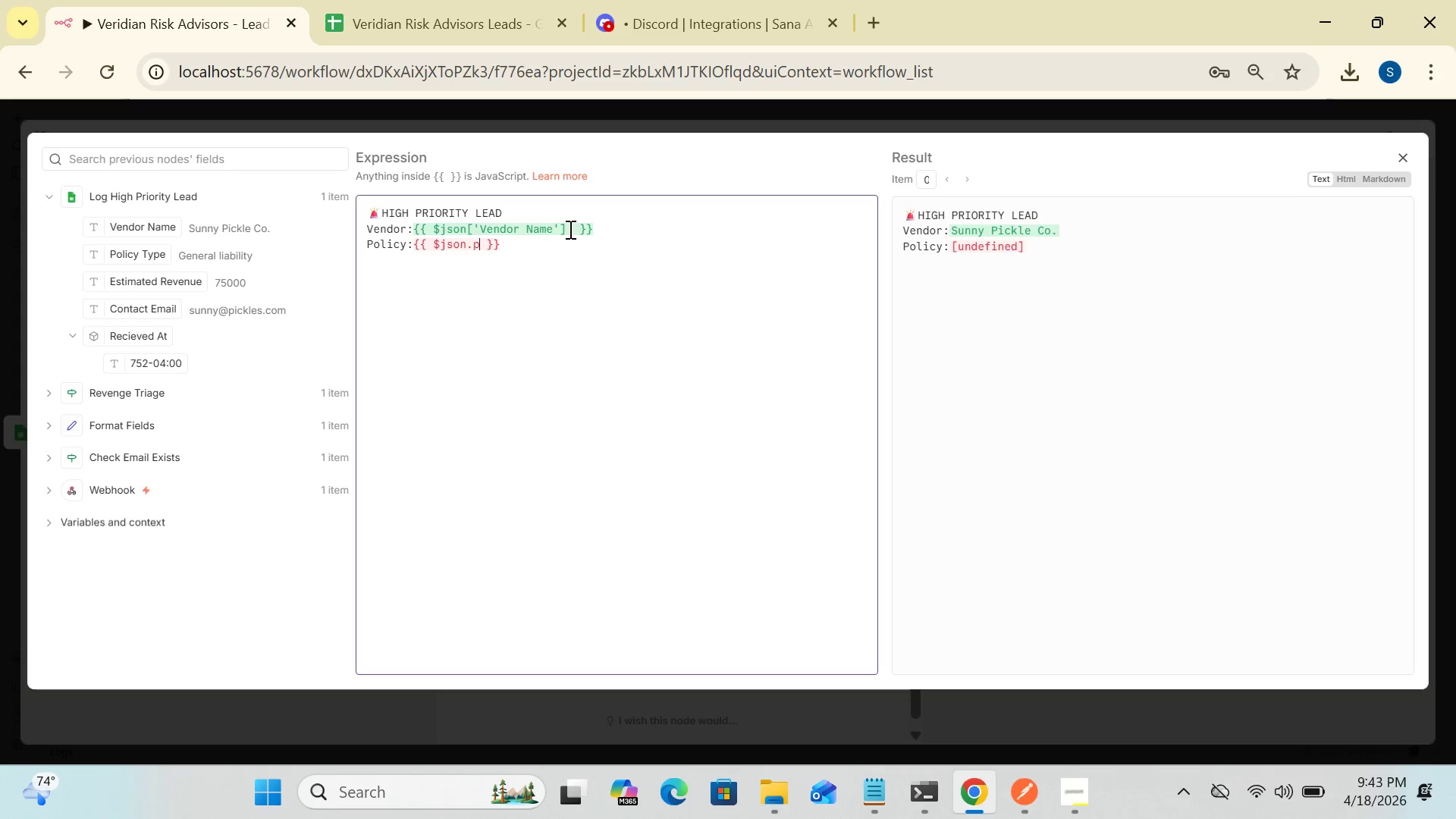 
key(Backspace)
 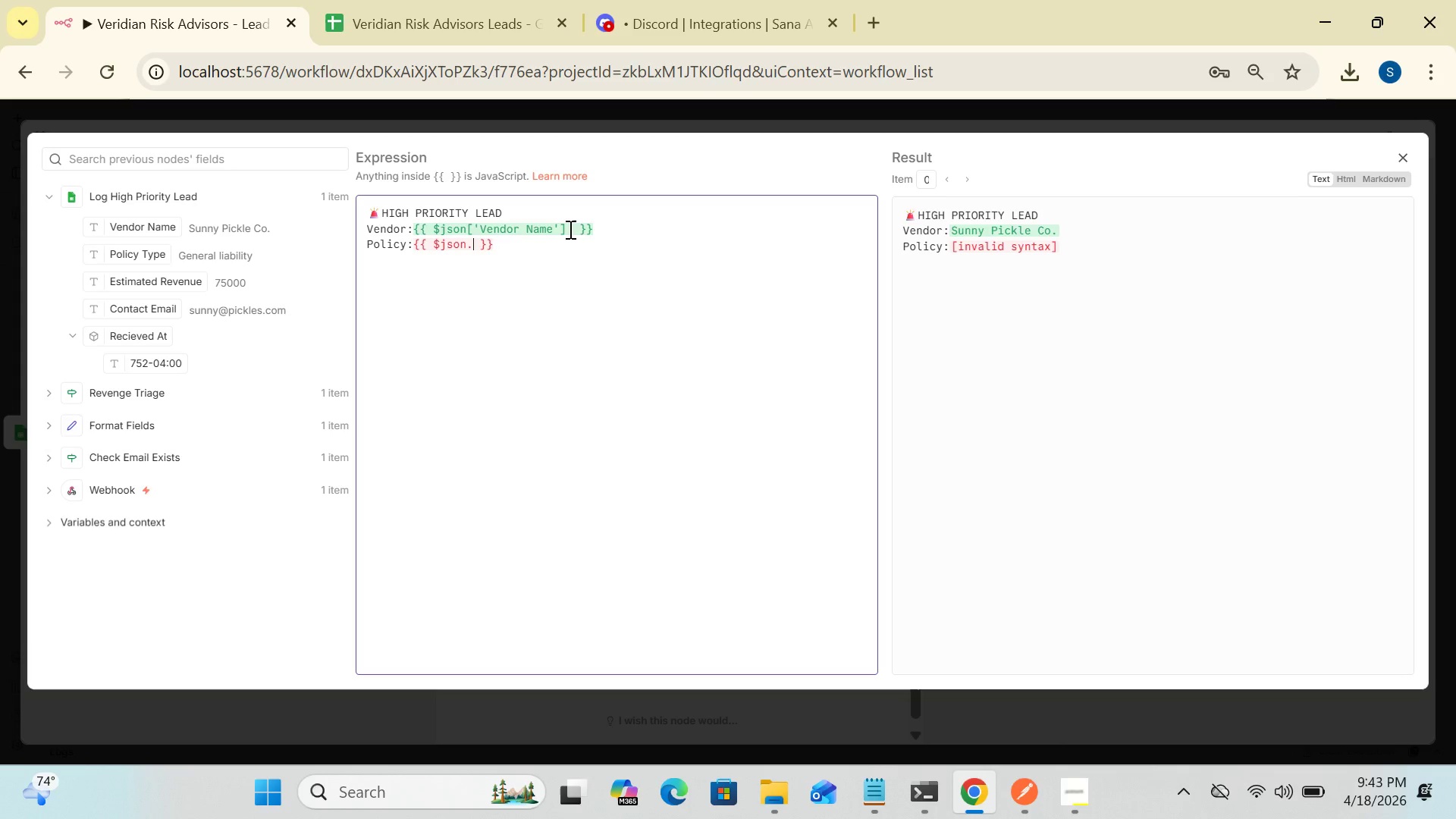 
key(BracketLeft)
 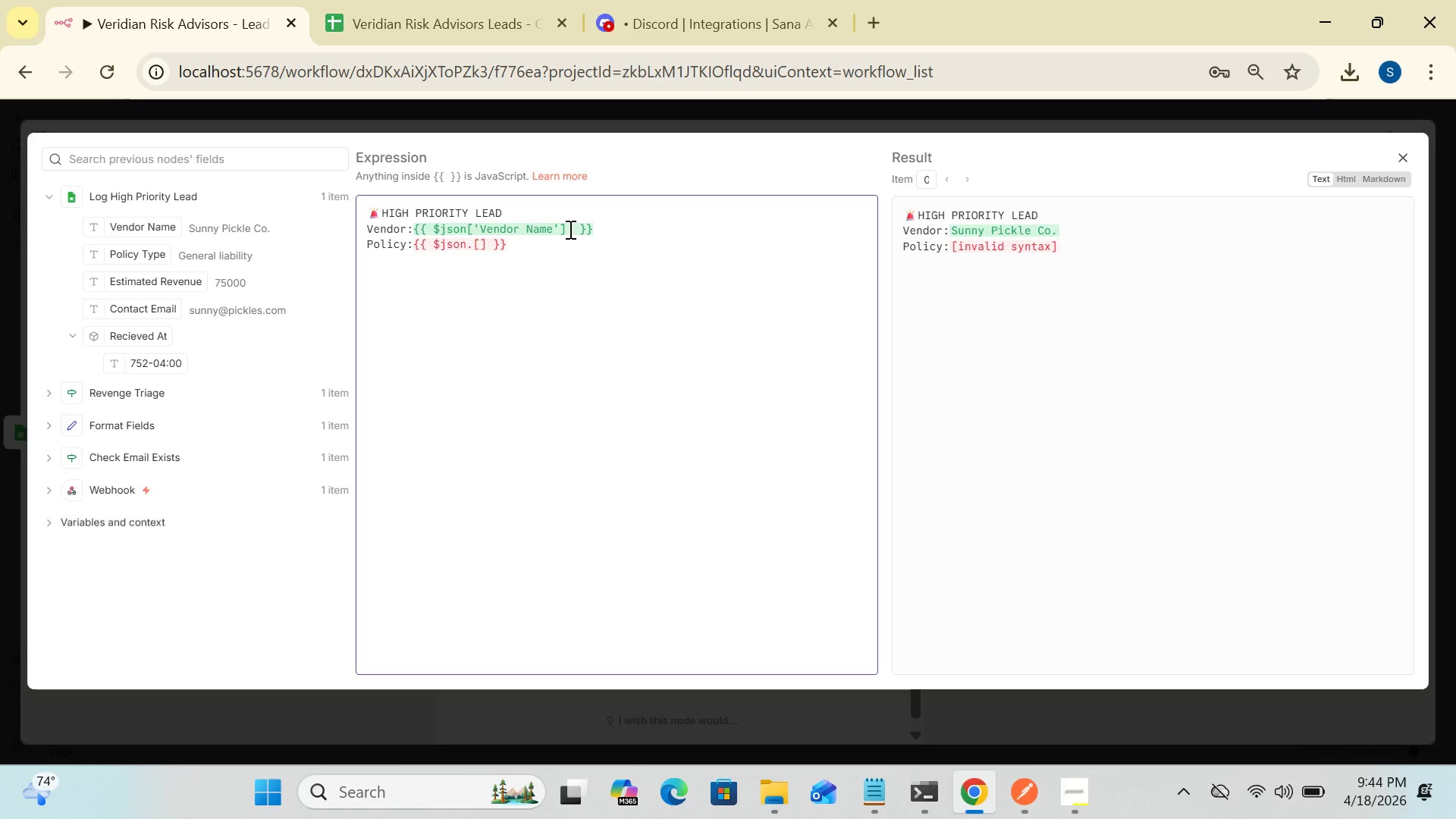 
key(Quote)
 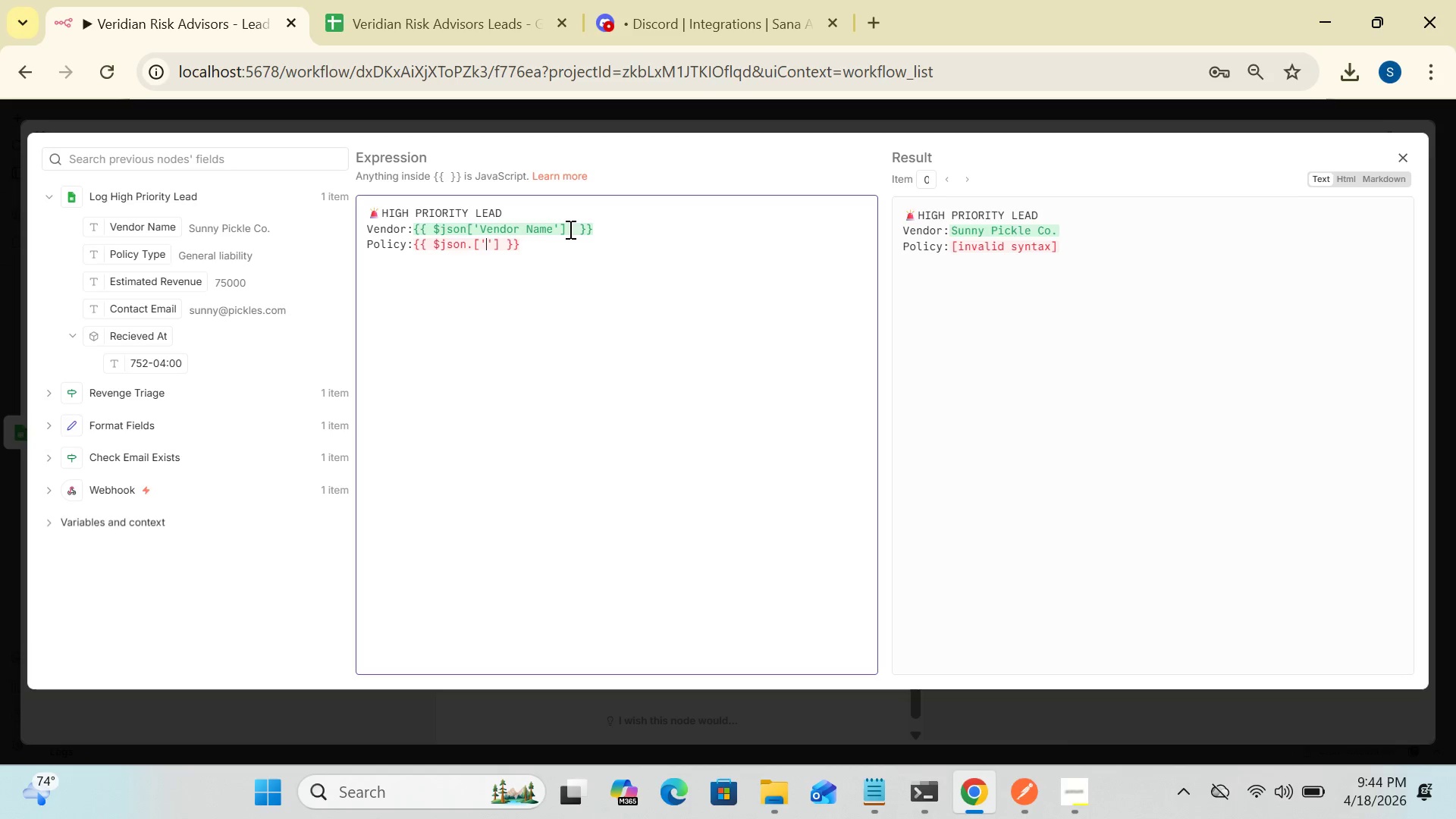 
key(Backspace)
 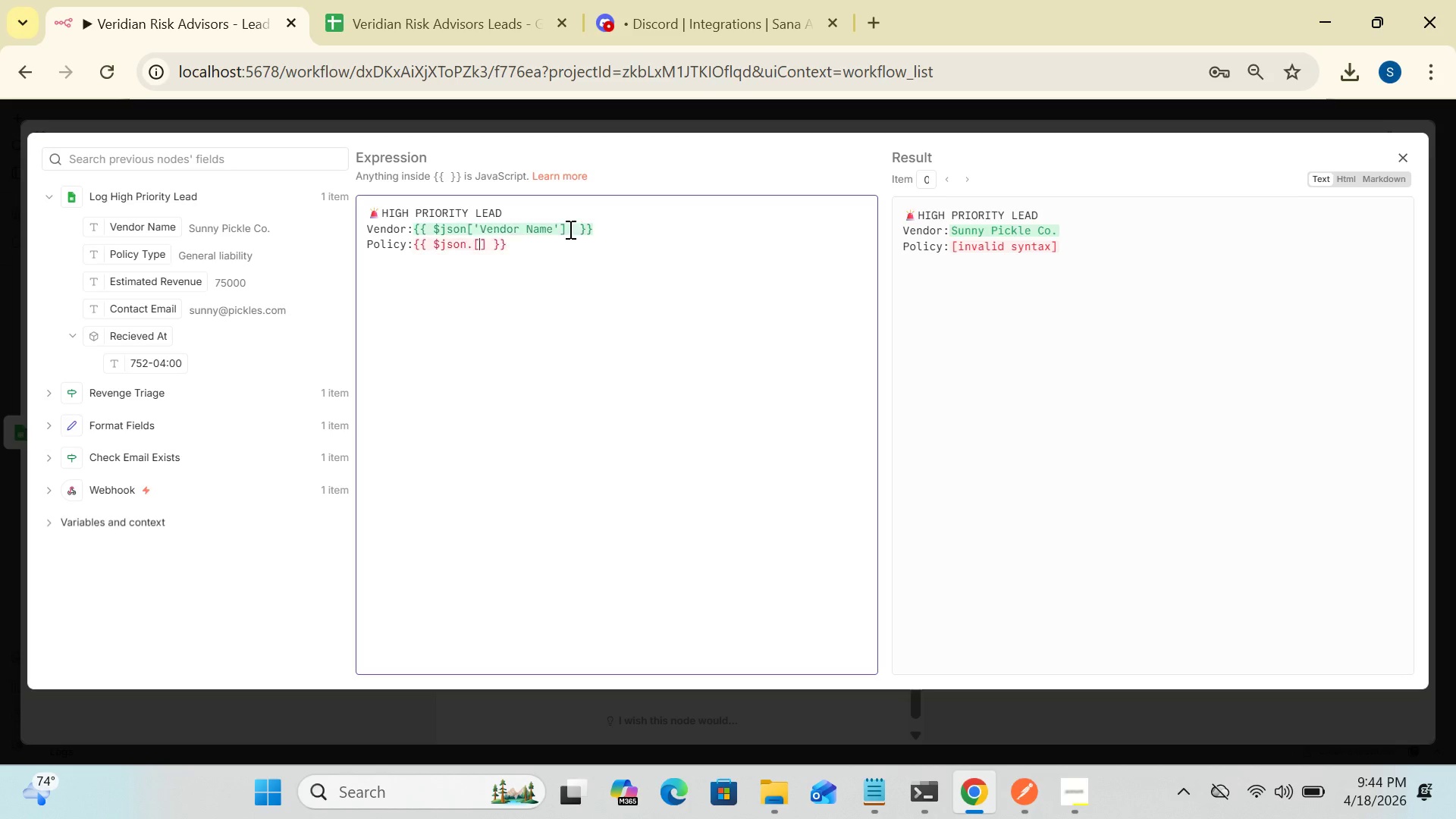 
key(Backspace)
 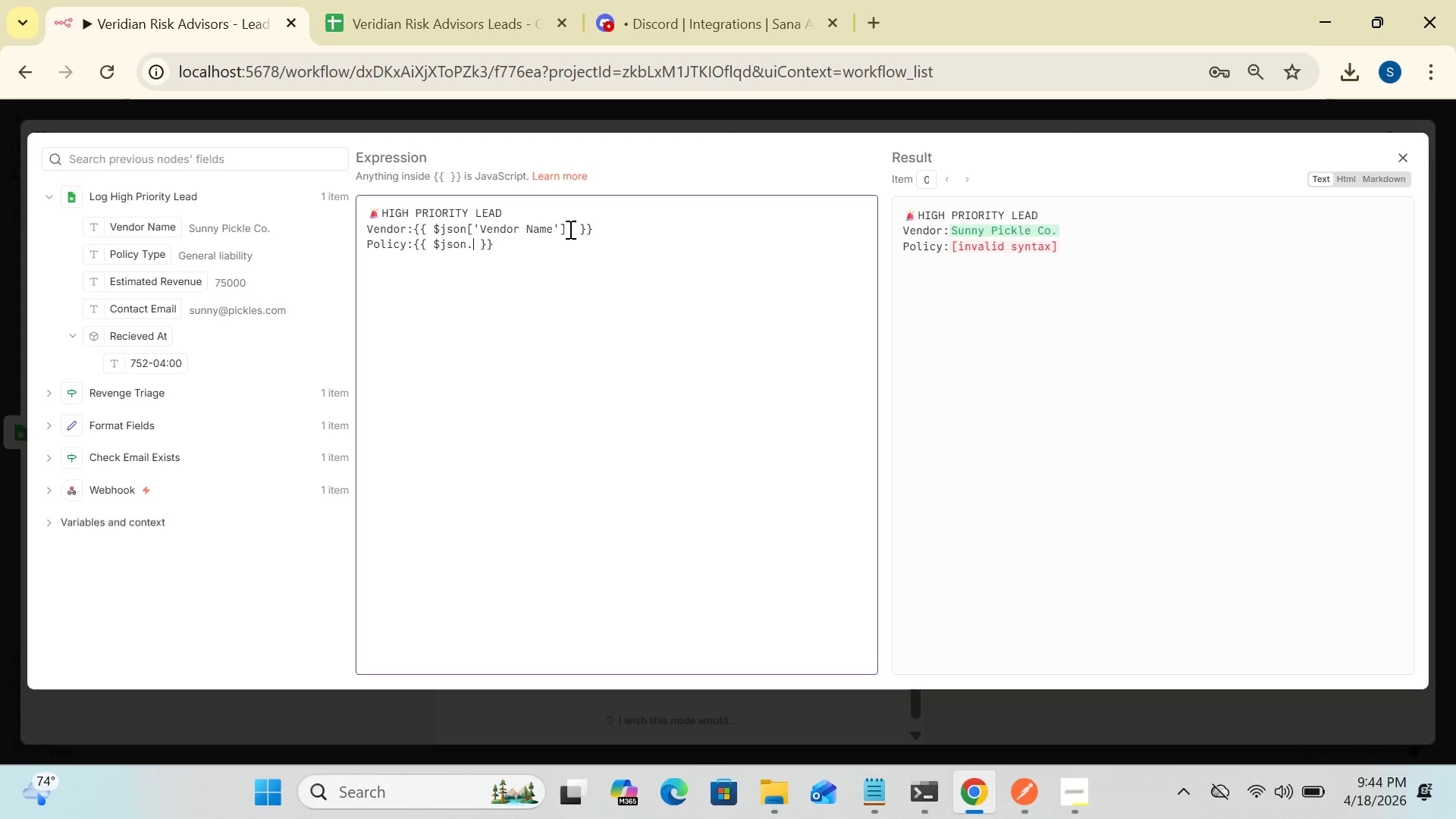 
key(Backspace)
 